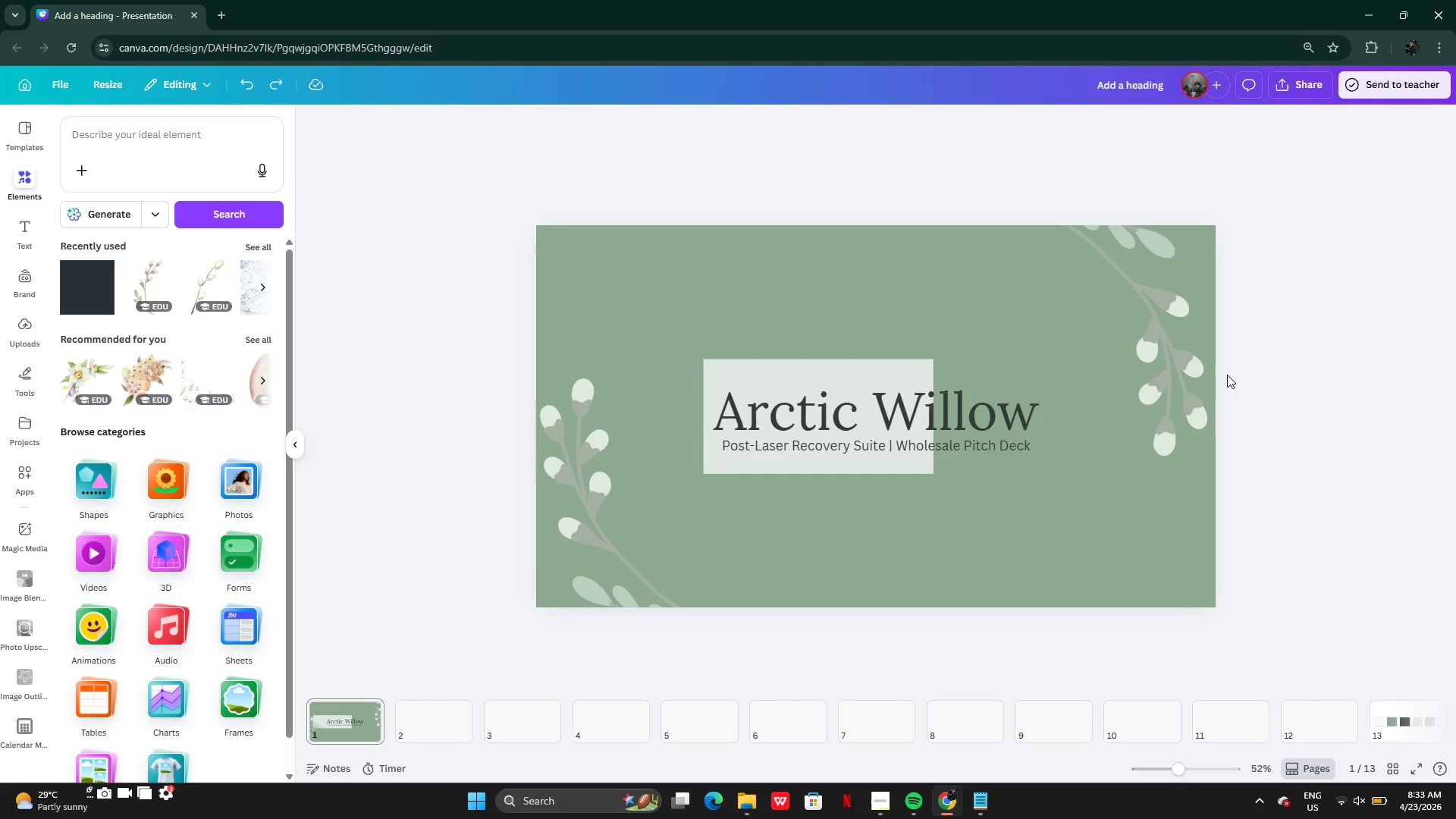 
key(Control+Z)
 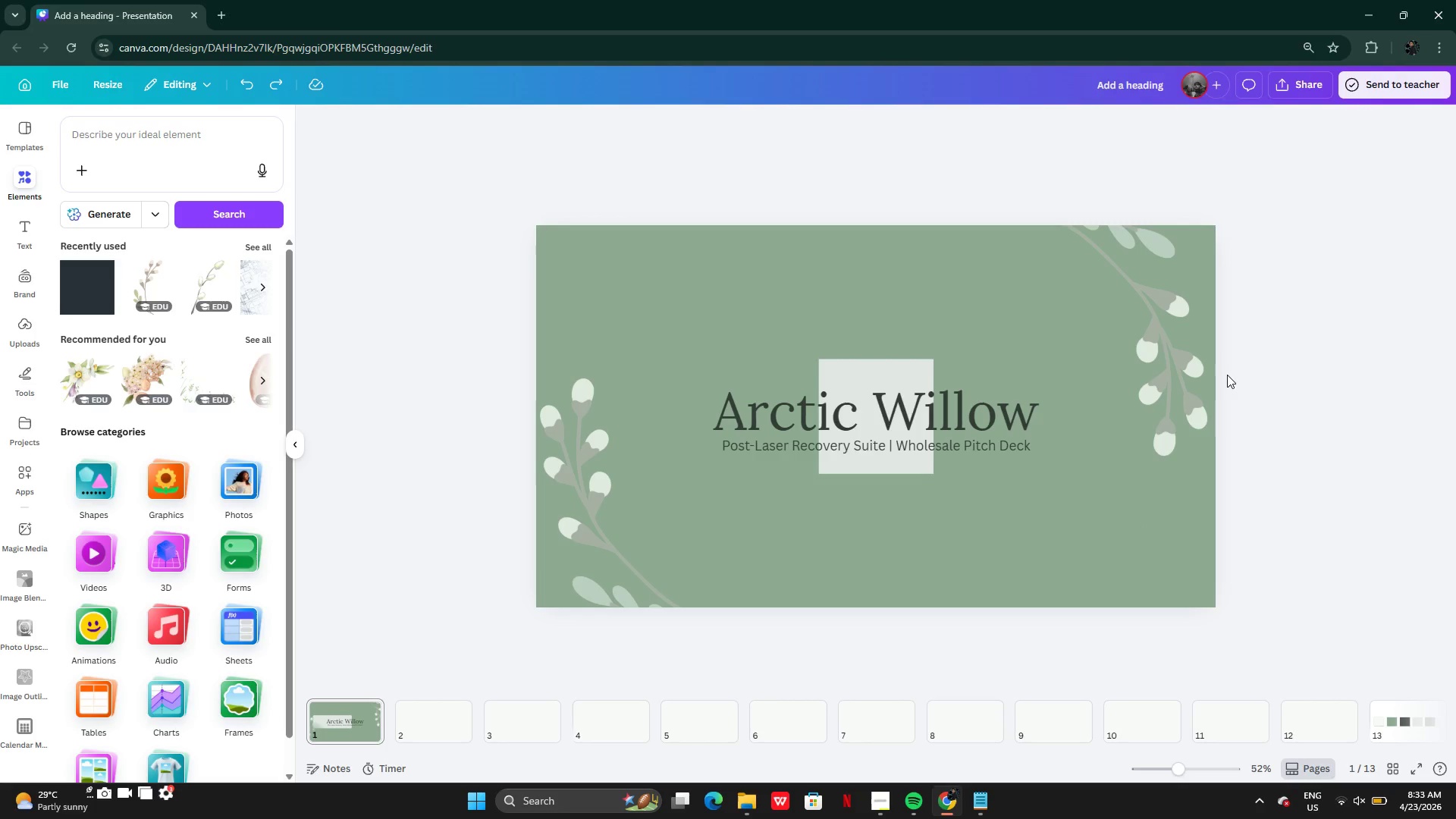 
key(Control+Z)
 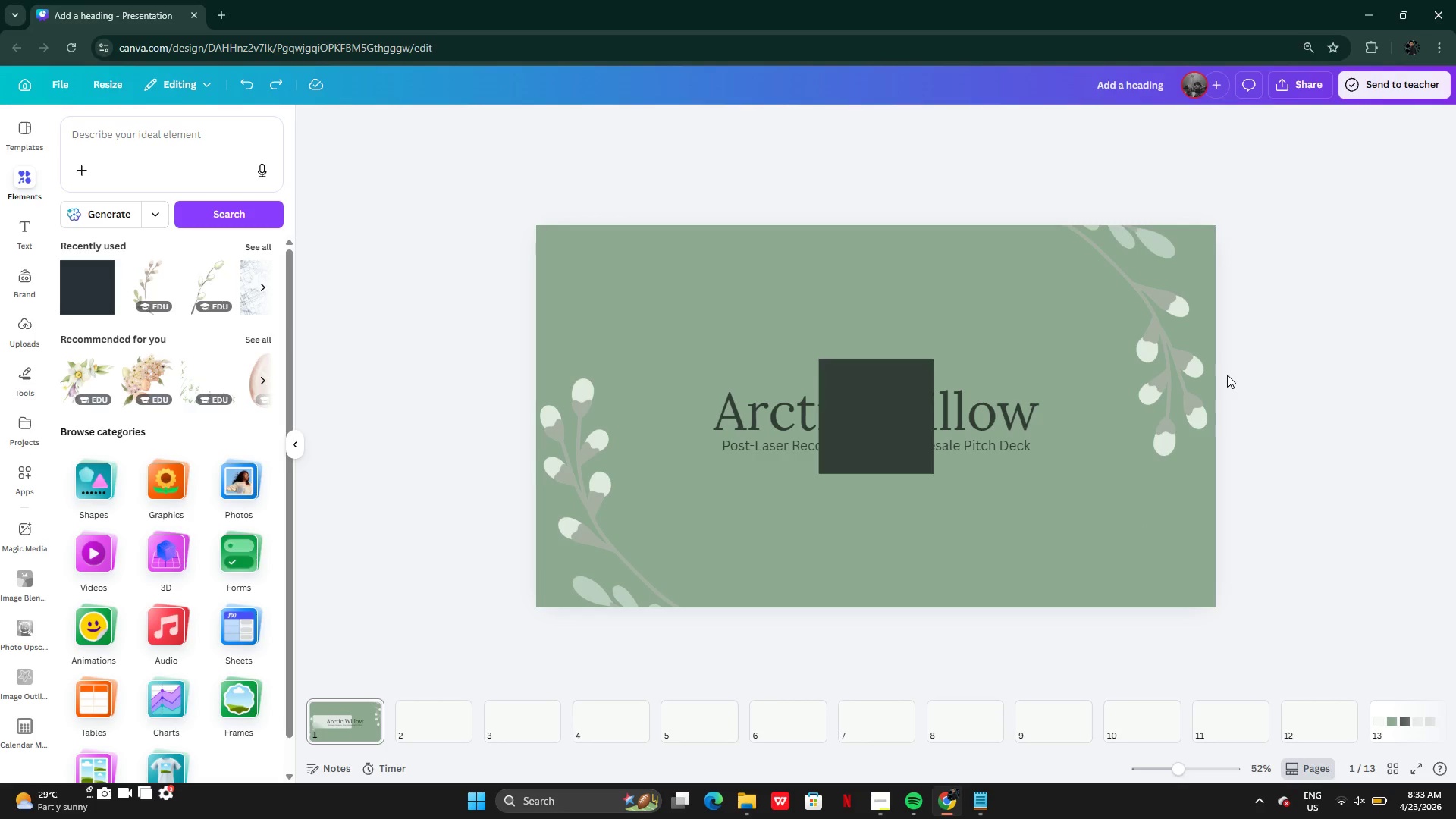 
key(Control+Z)
 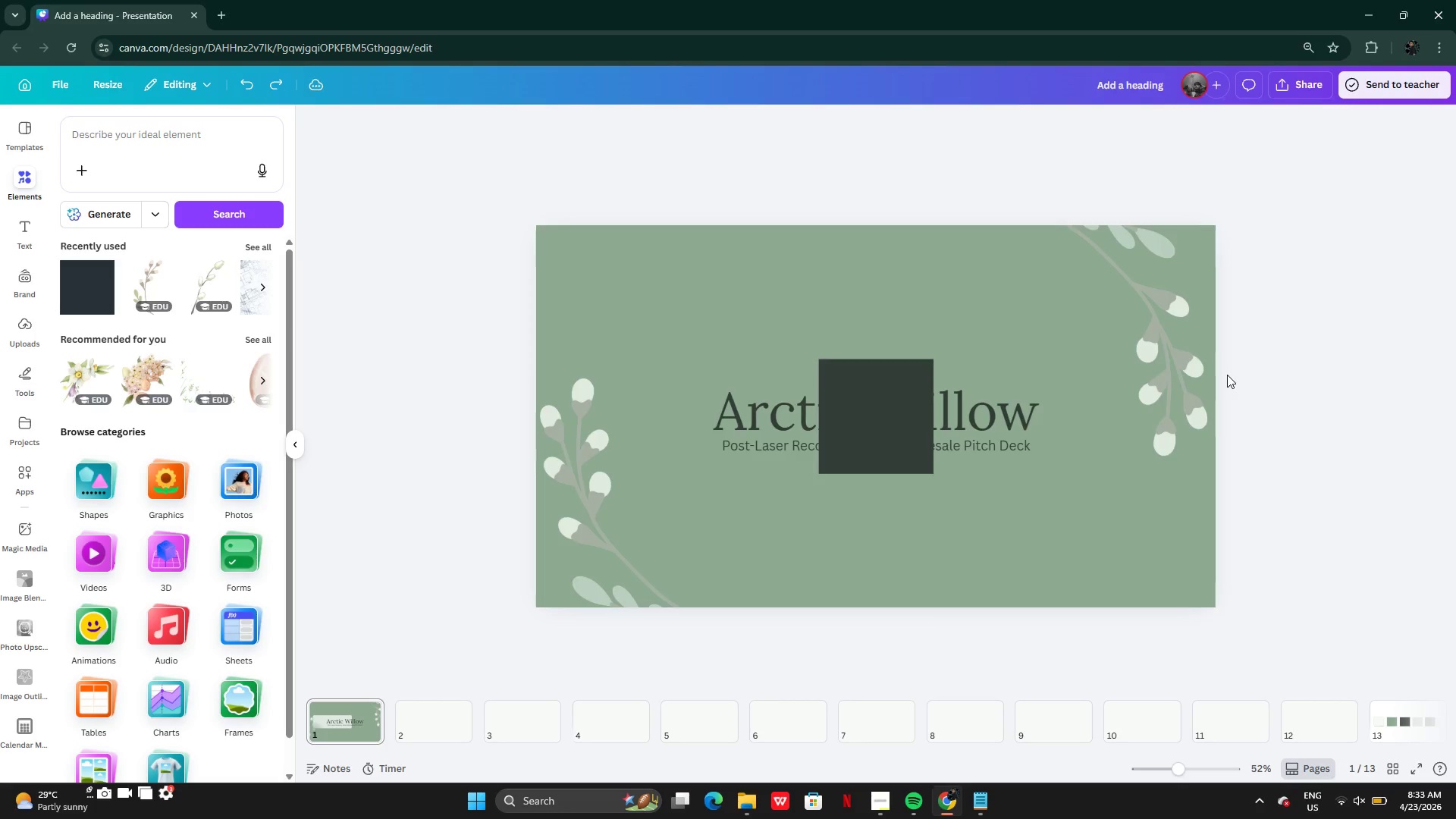 
key(Control+Z)
 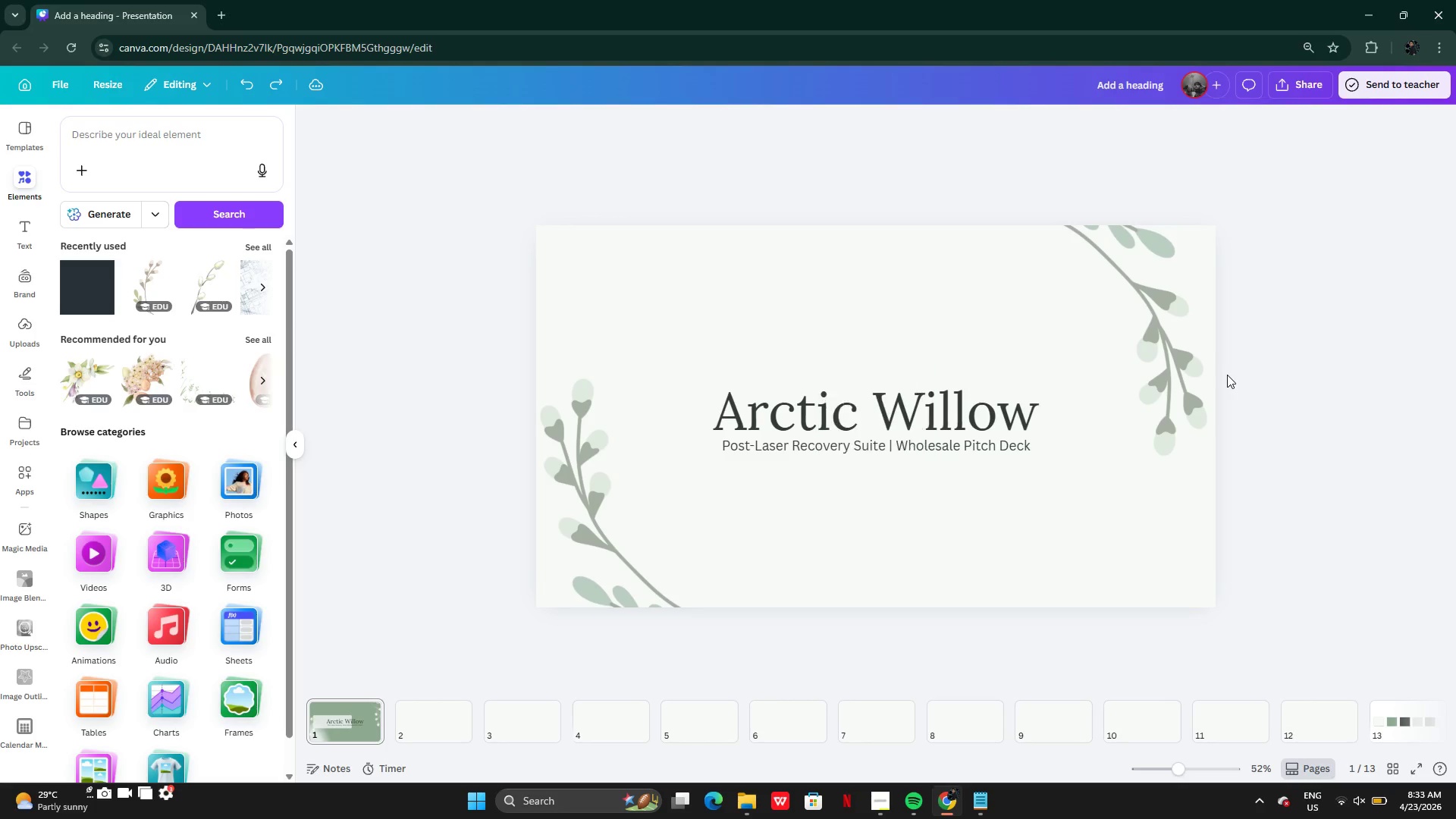 
key(Control+Z)
 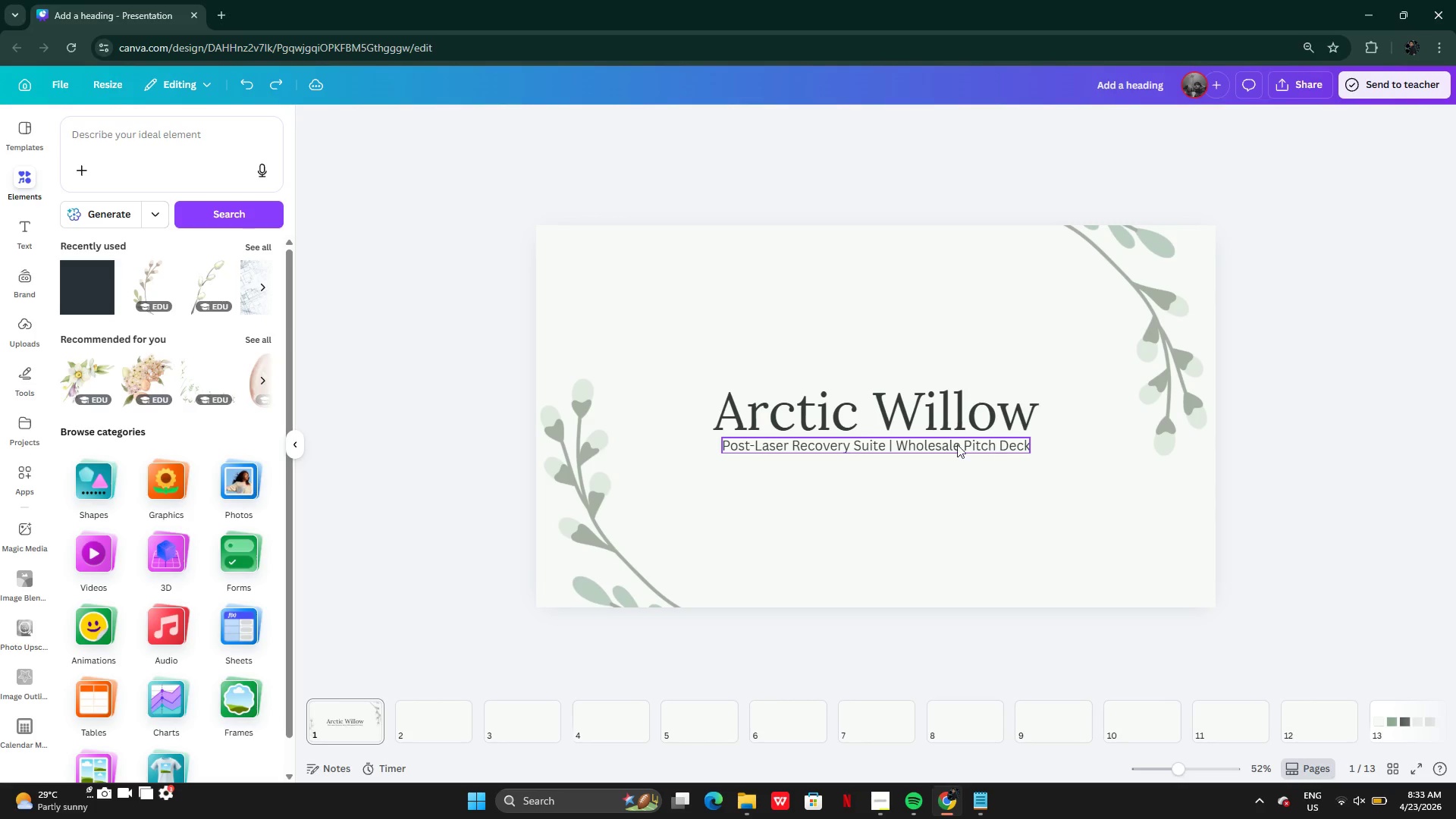 
left_click([935, 406])
 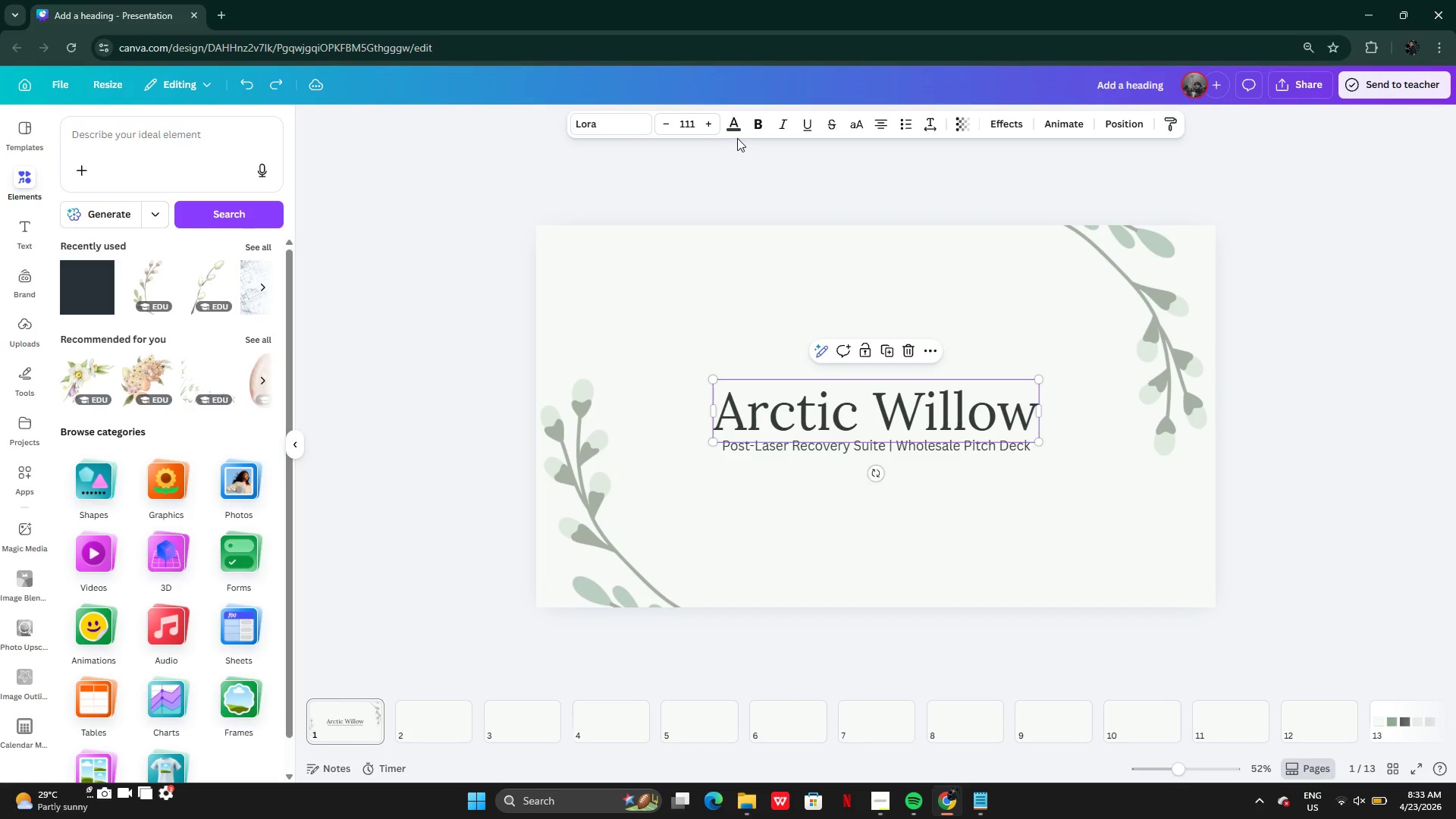 
double_click([730, 124])
 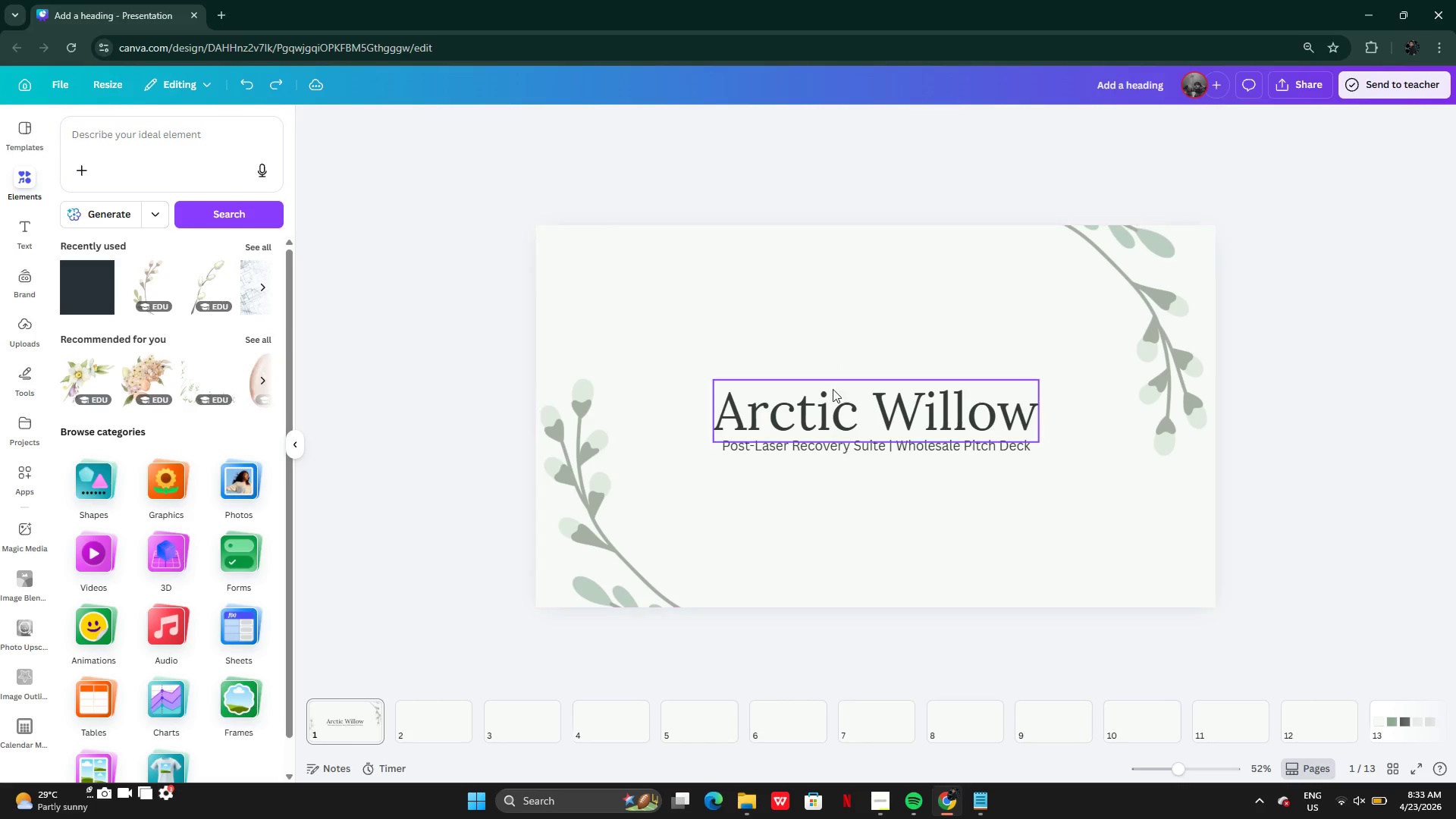 
left_click([834, 406])
 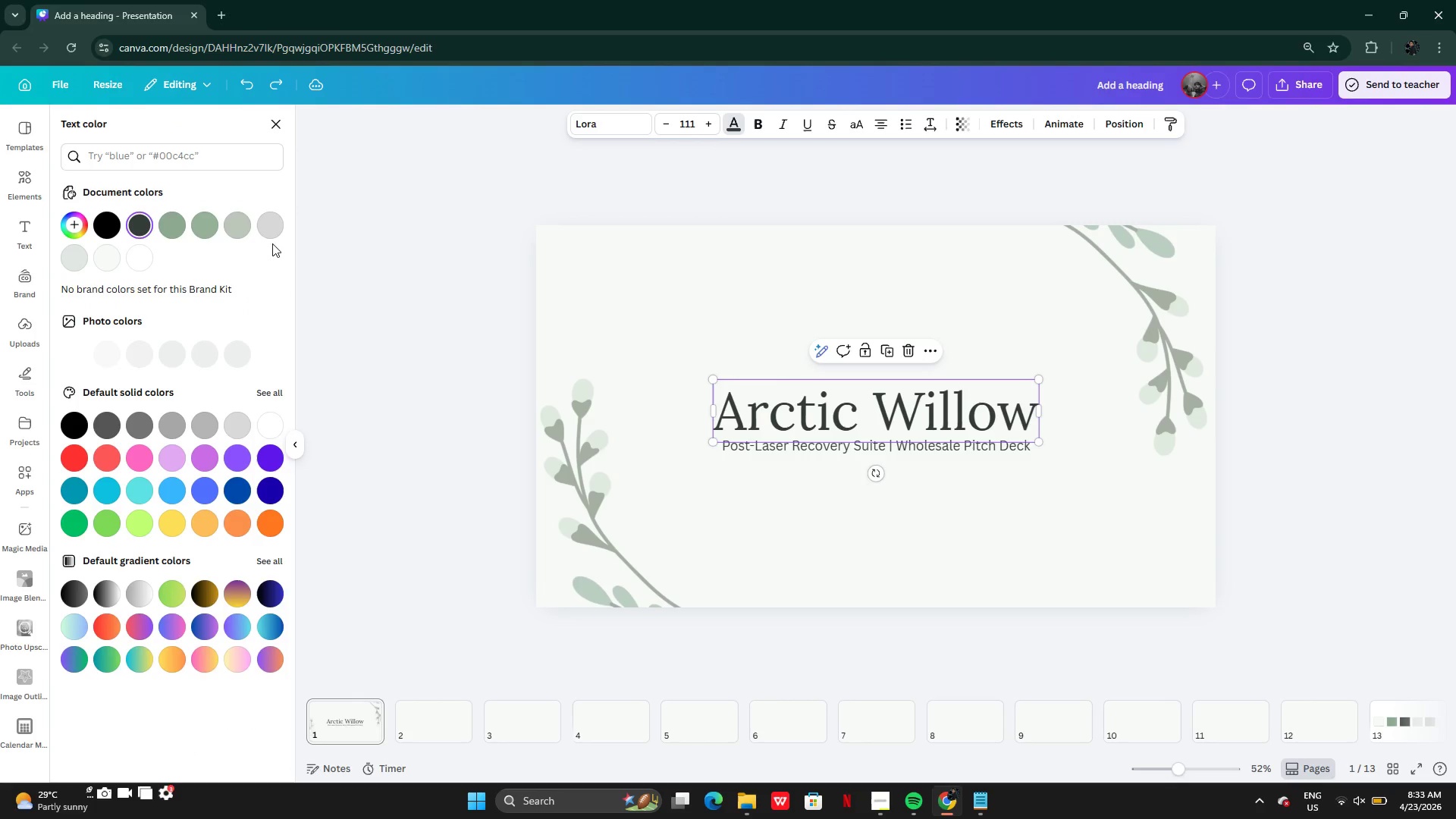 
left_click([176, 228])
 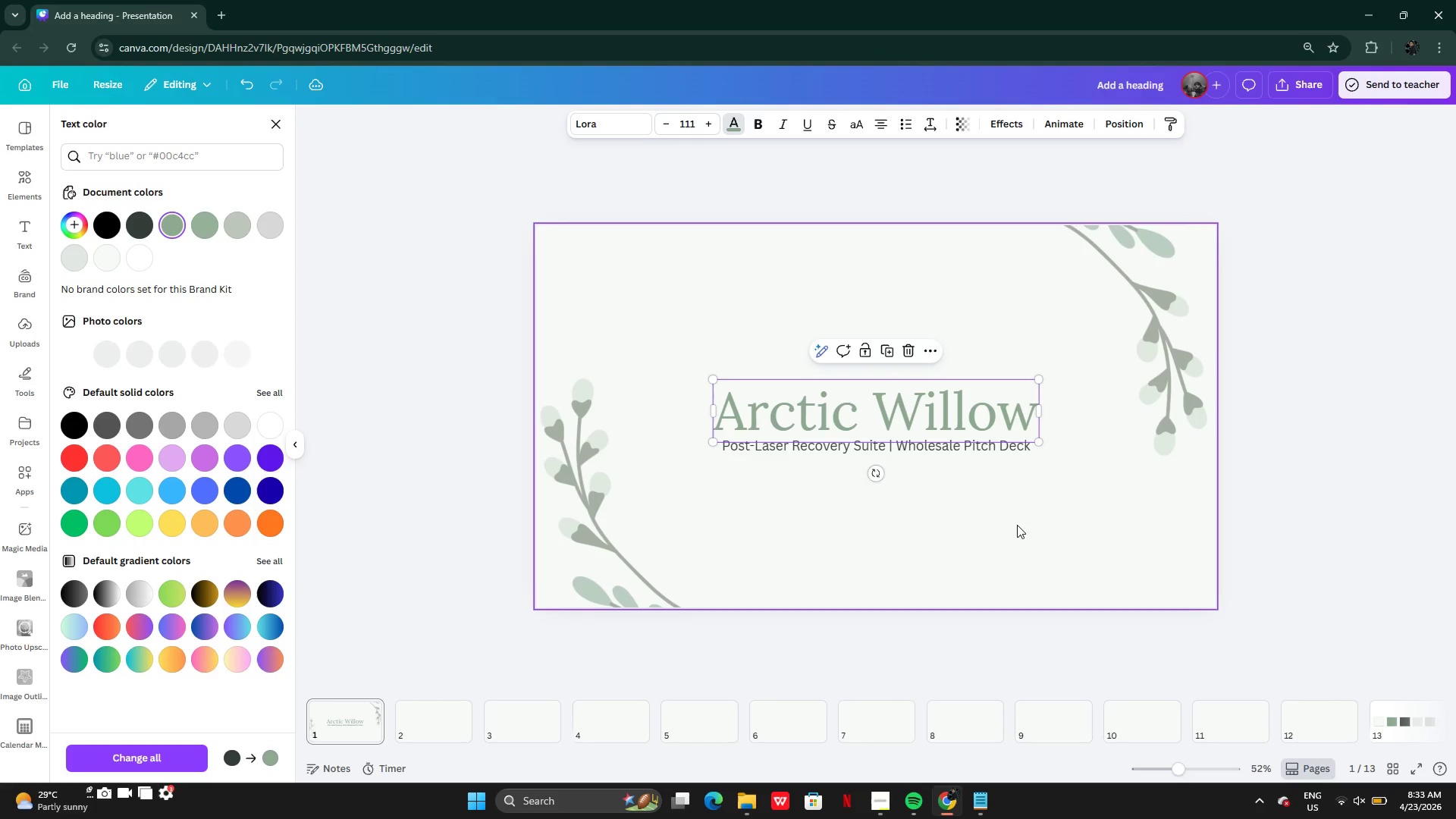 
double_click([1010, 483])
 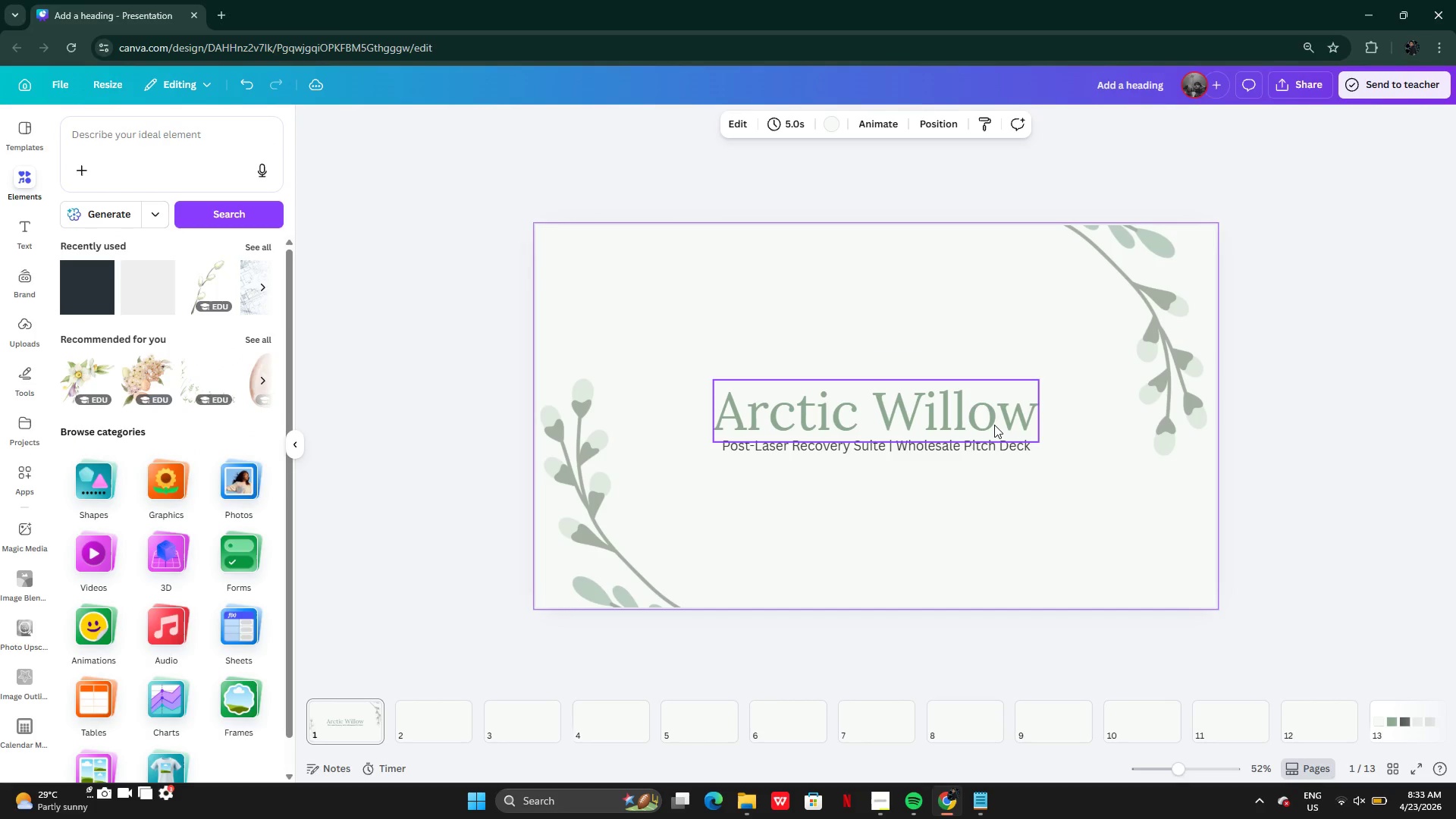 
left_click_drag(start_coordinate=[994, 425], to_coordinate=[743, 136])
 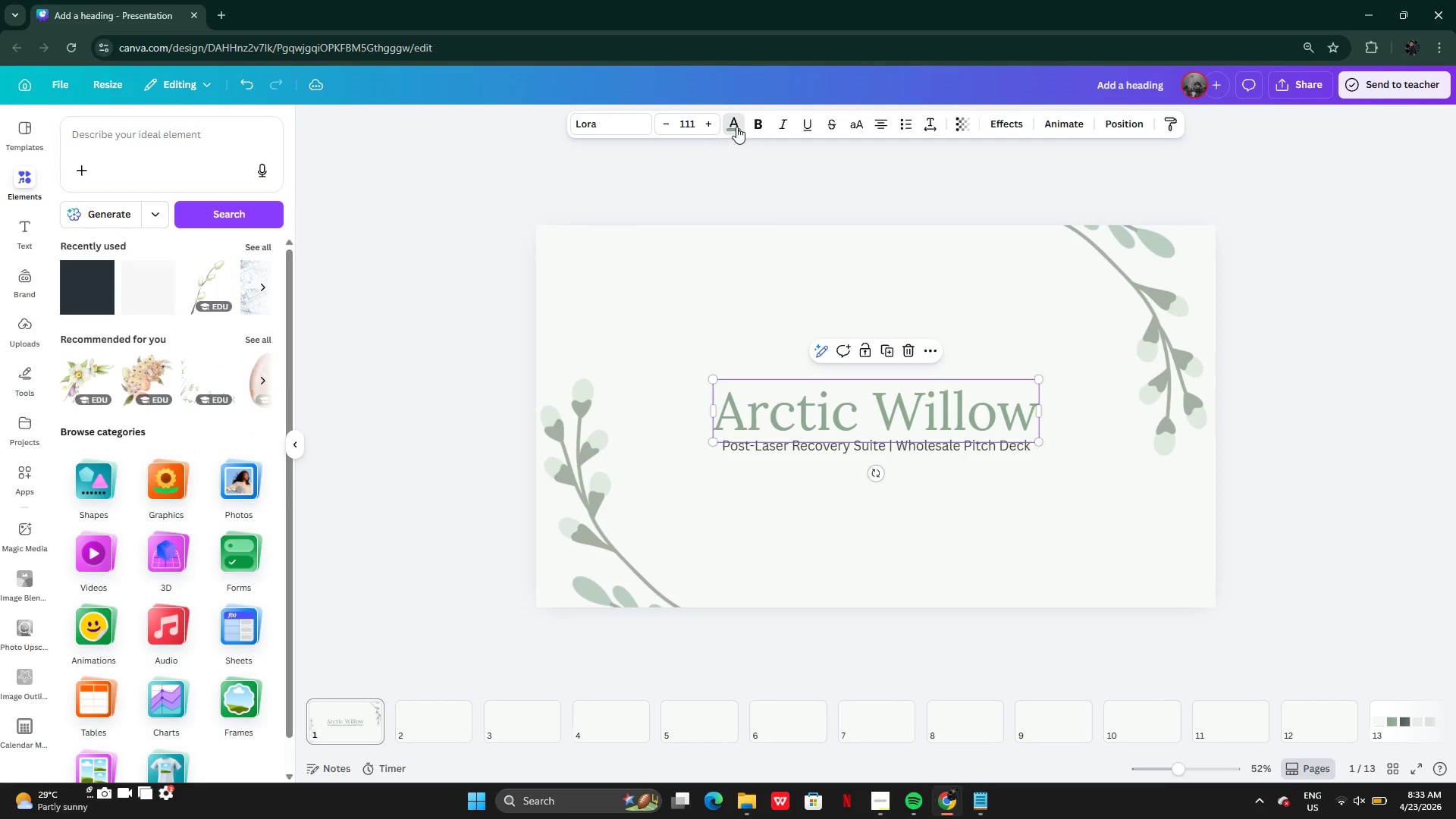 
left_click([743, 136])
 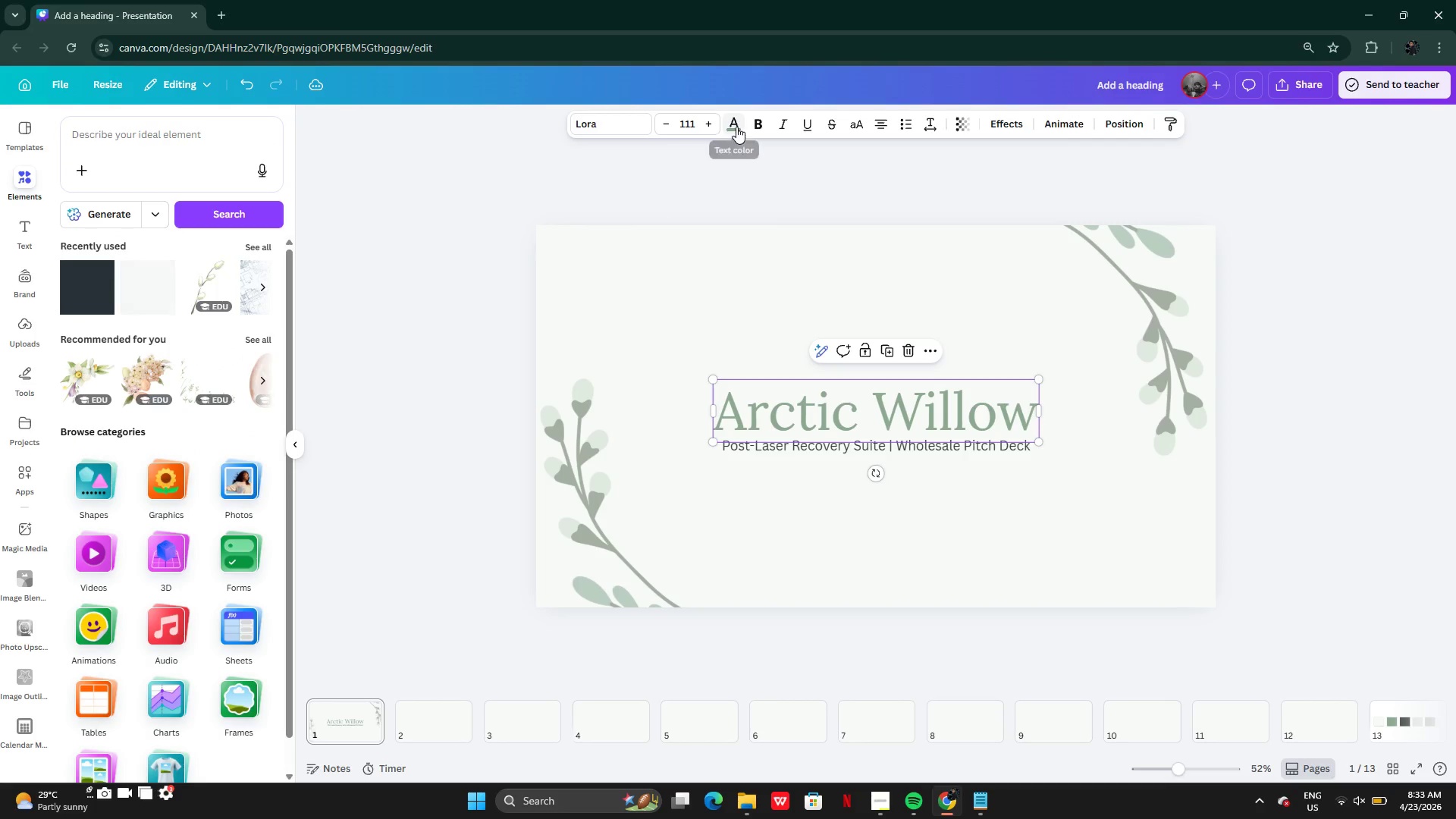 
left_click([736, 127])
 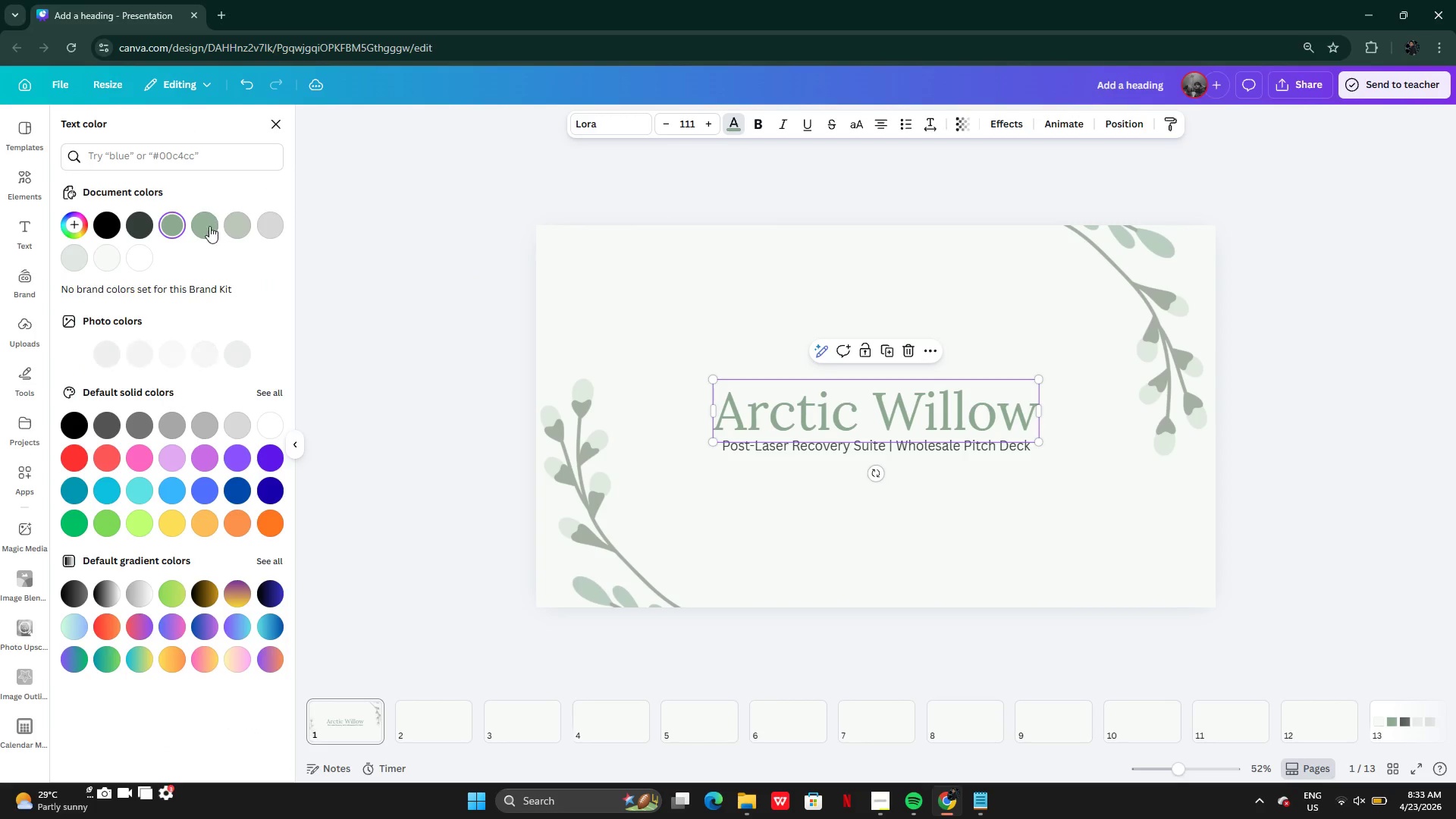 
left_click([209, 229])
 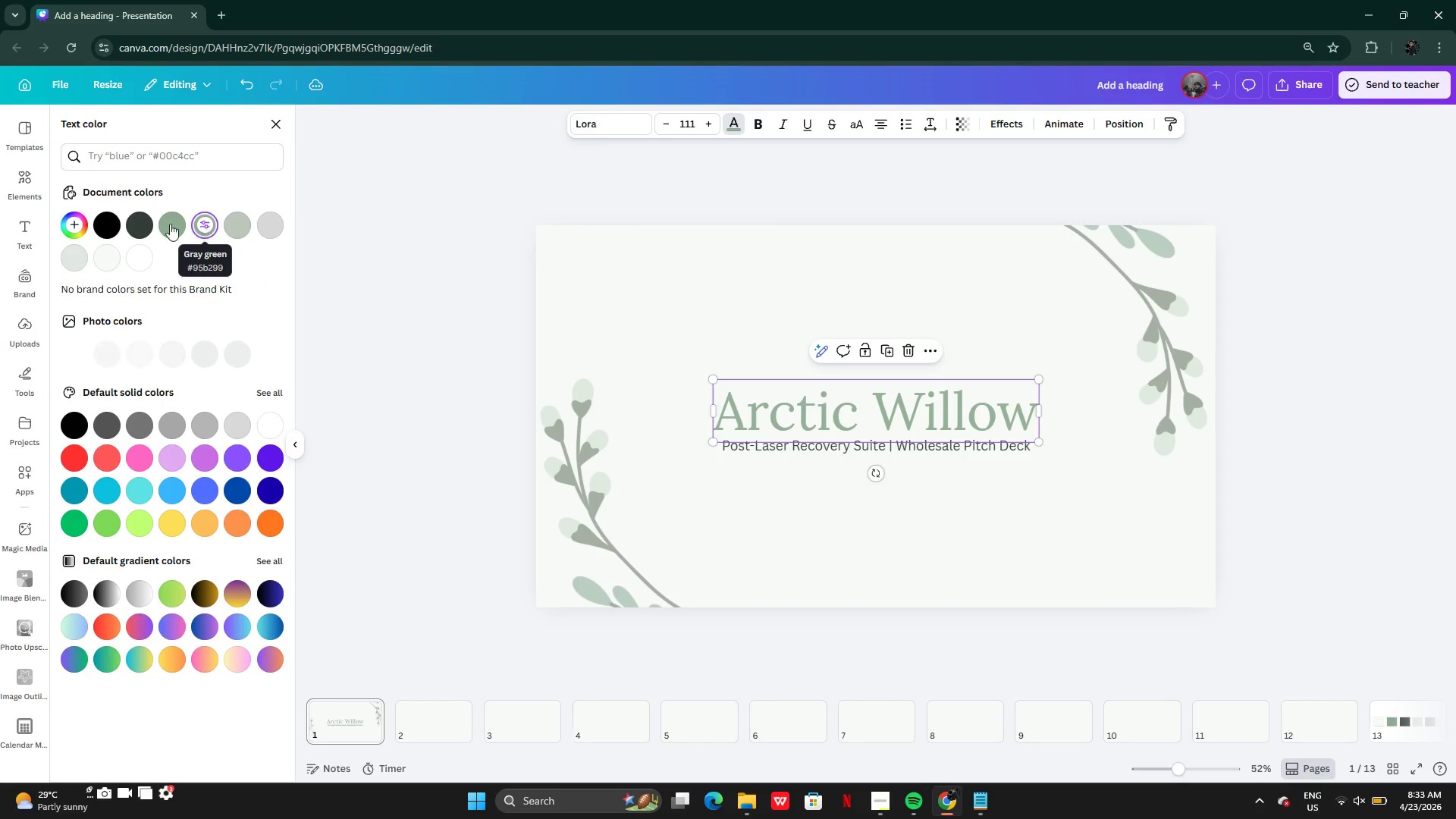 
left_click([158, 218])
 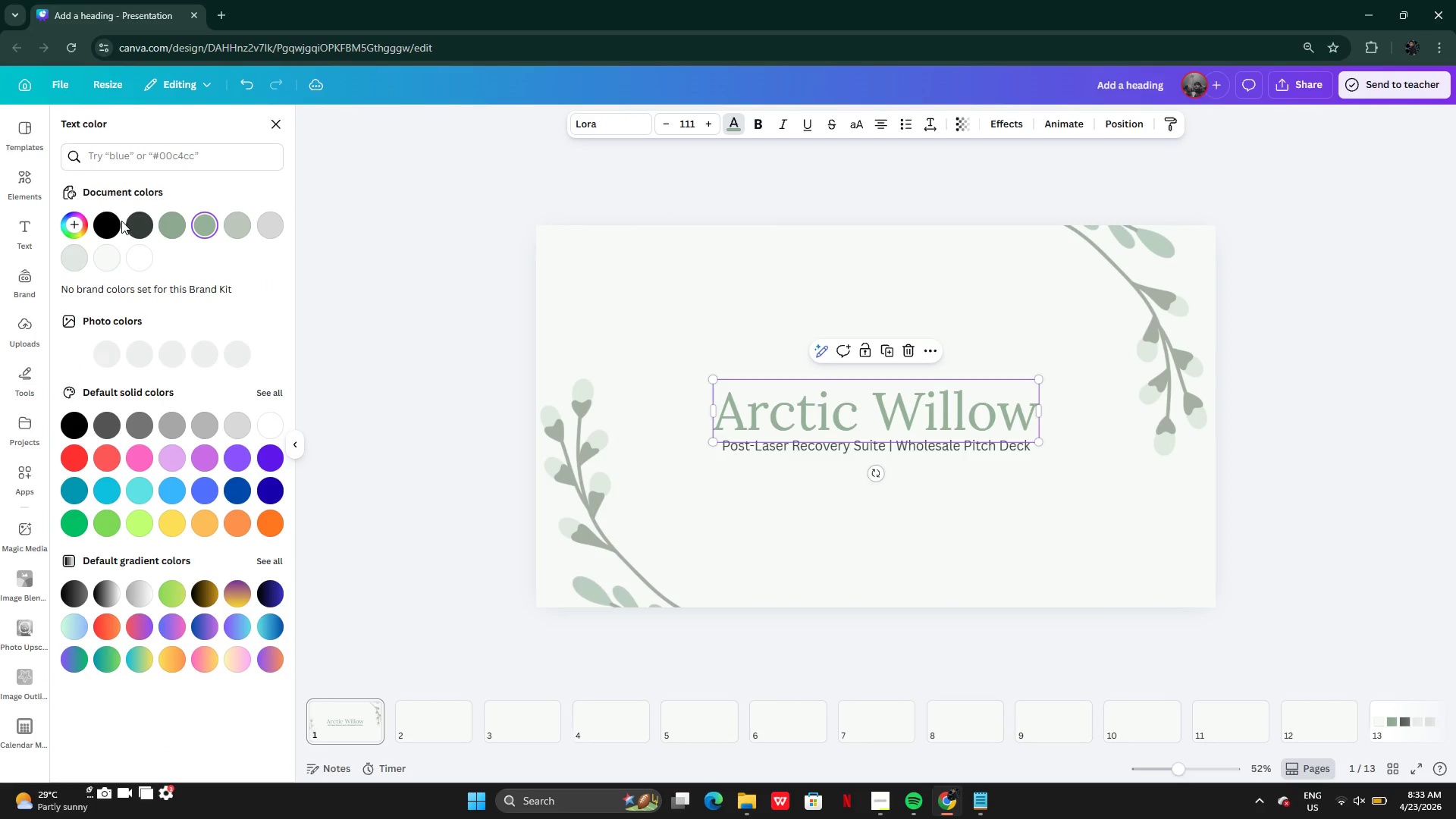 
left_click([129, 225])
 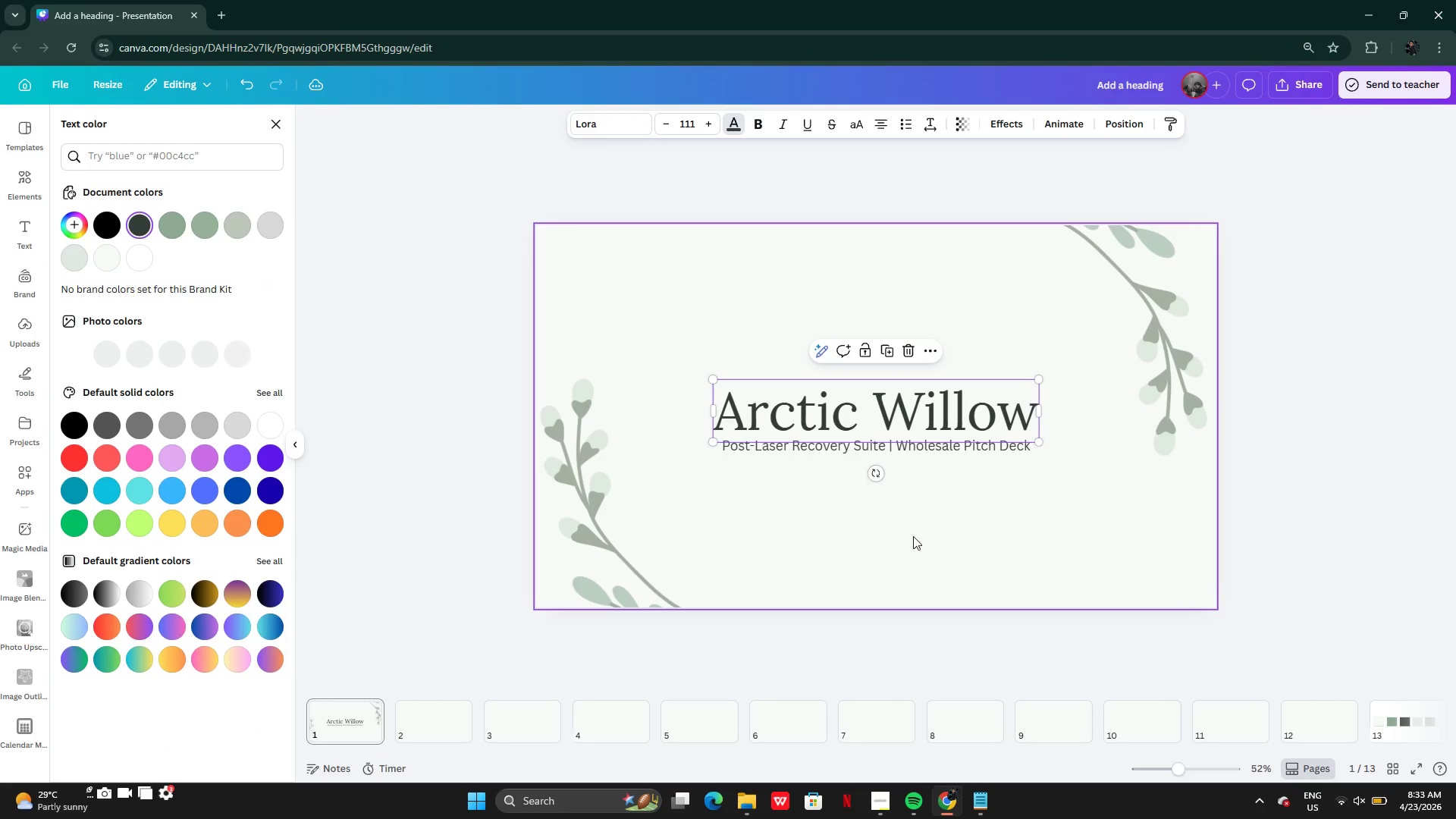 
left_click([930, 505])
 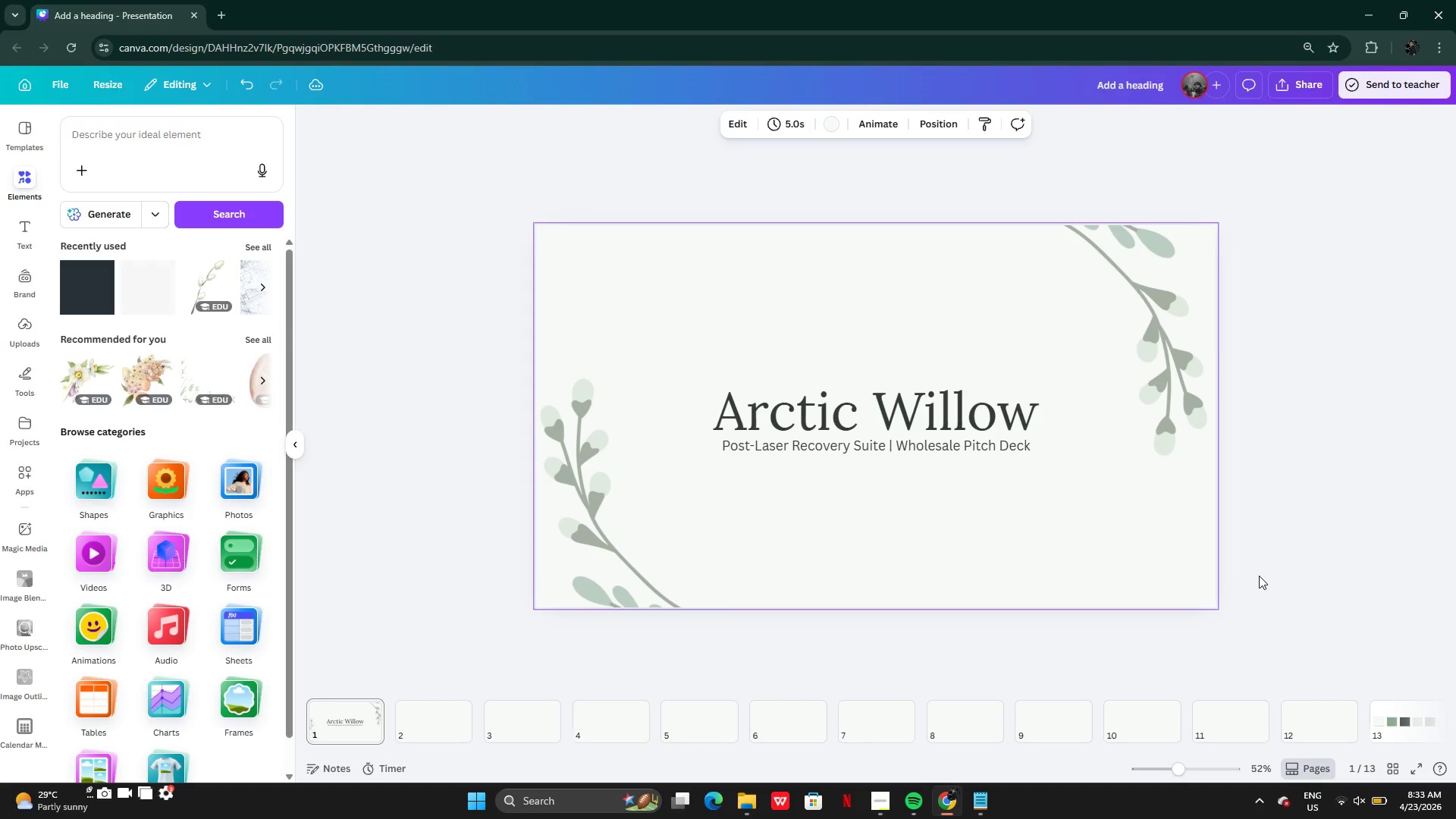 
wait(8.71)
 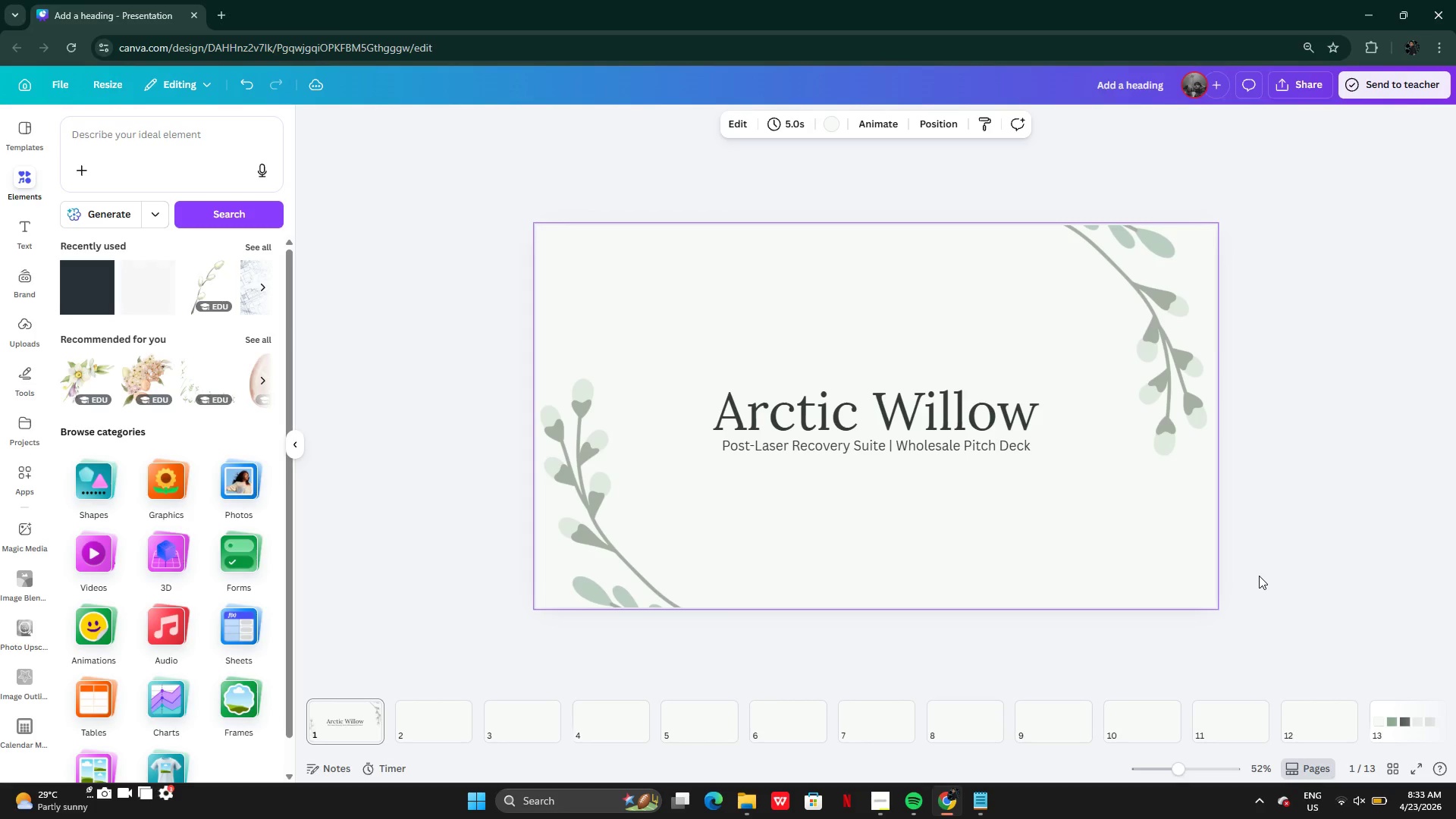 
mouse_move([77, 288])
 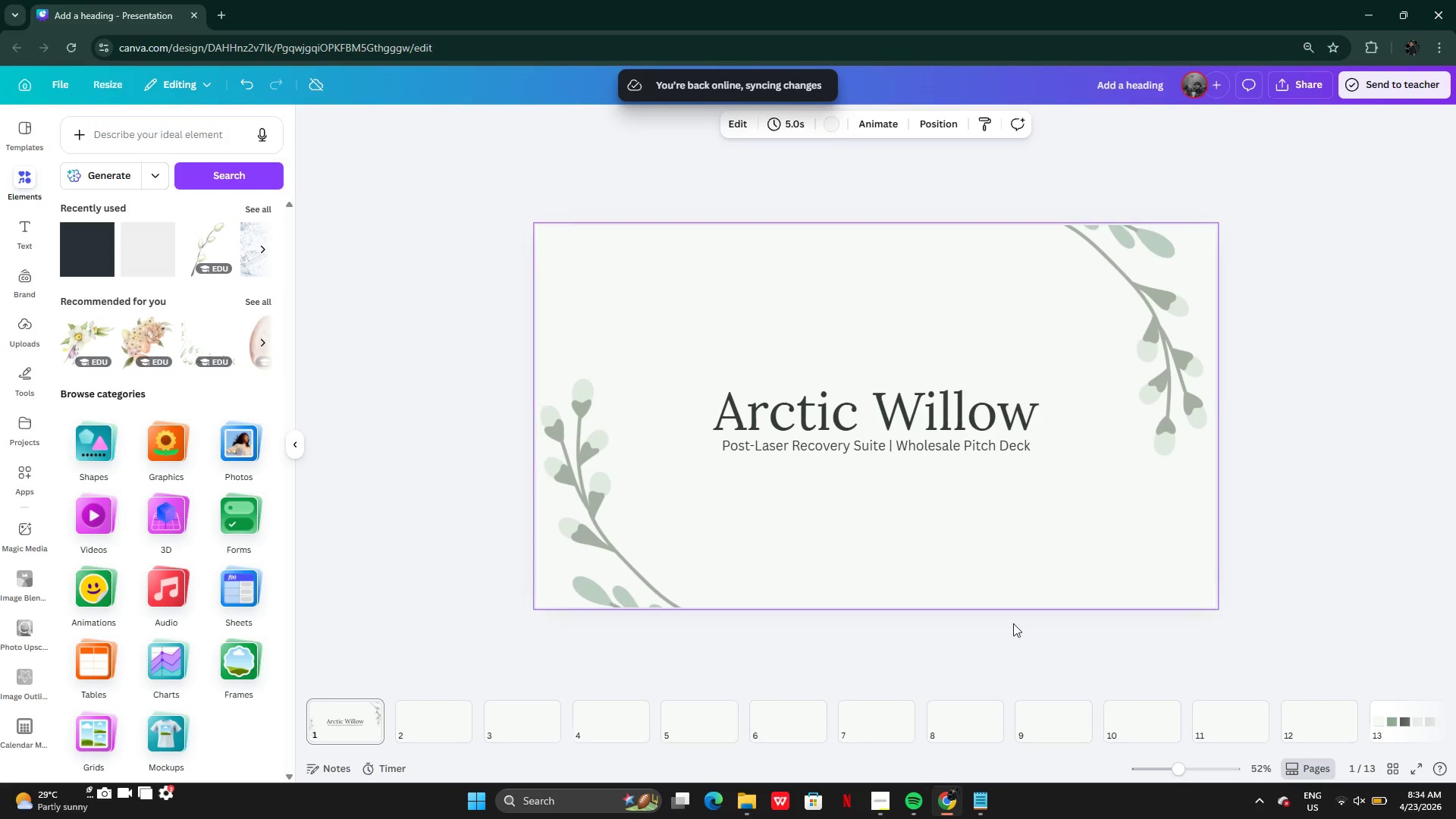 
left_click([154, 119])
 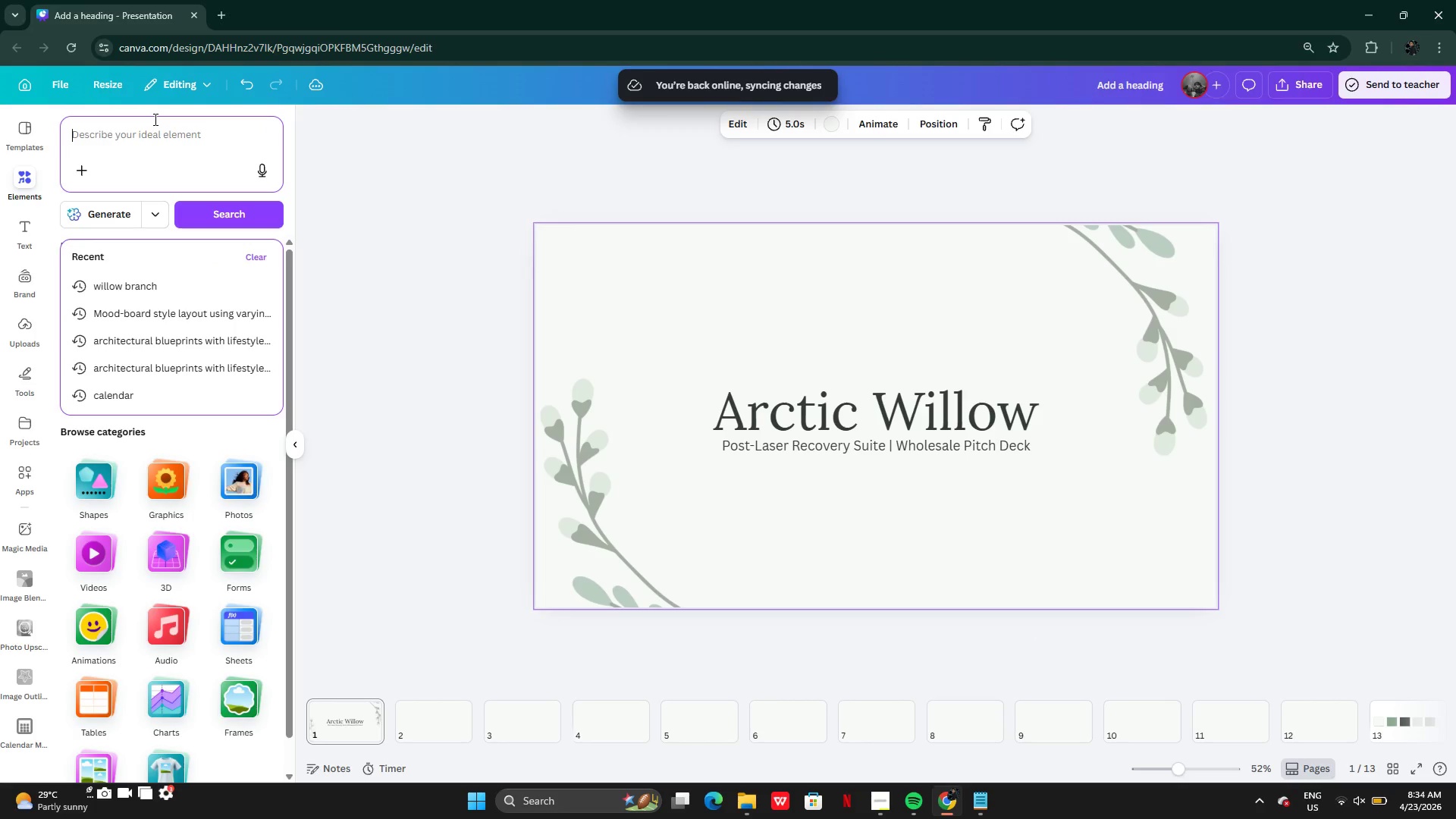 
type(pebble)
 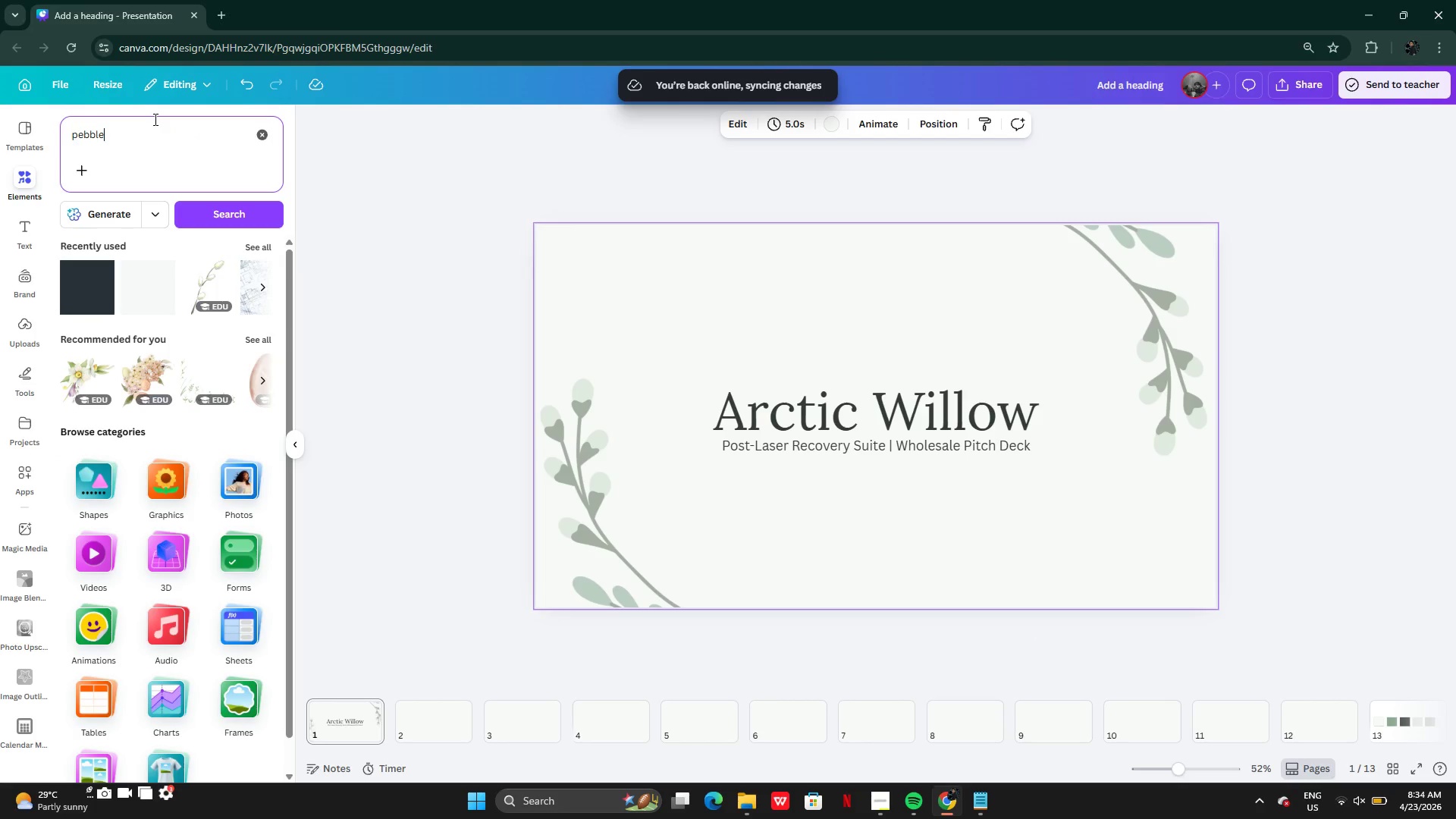 
key(Enter)
 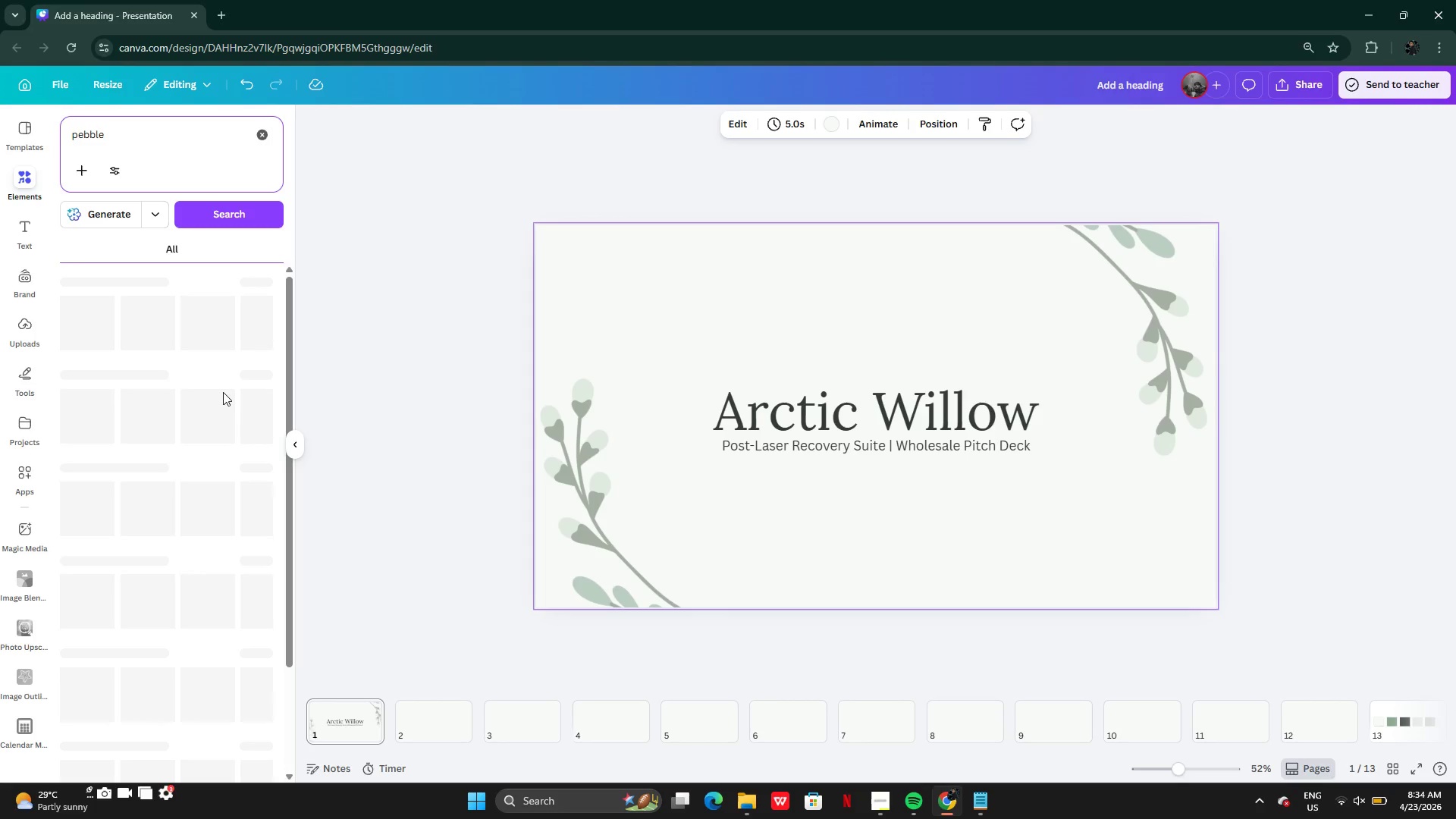 
wait(9.86)
 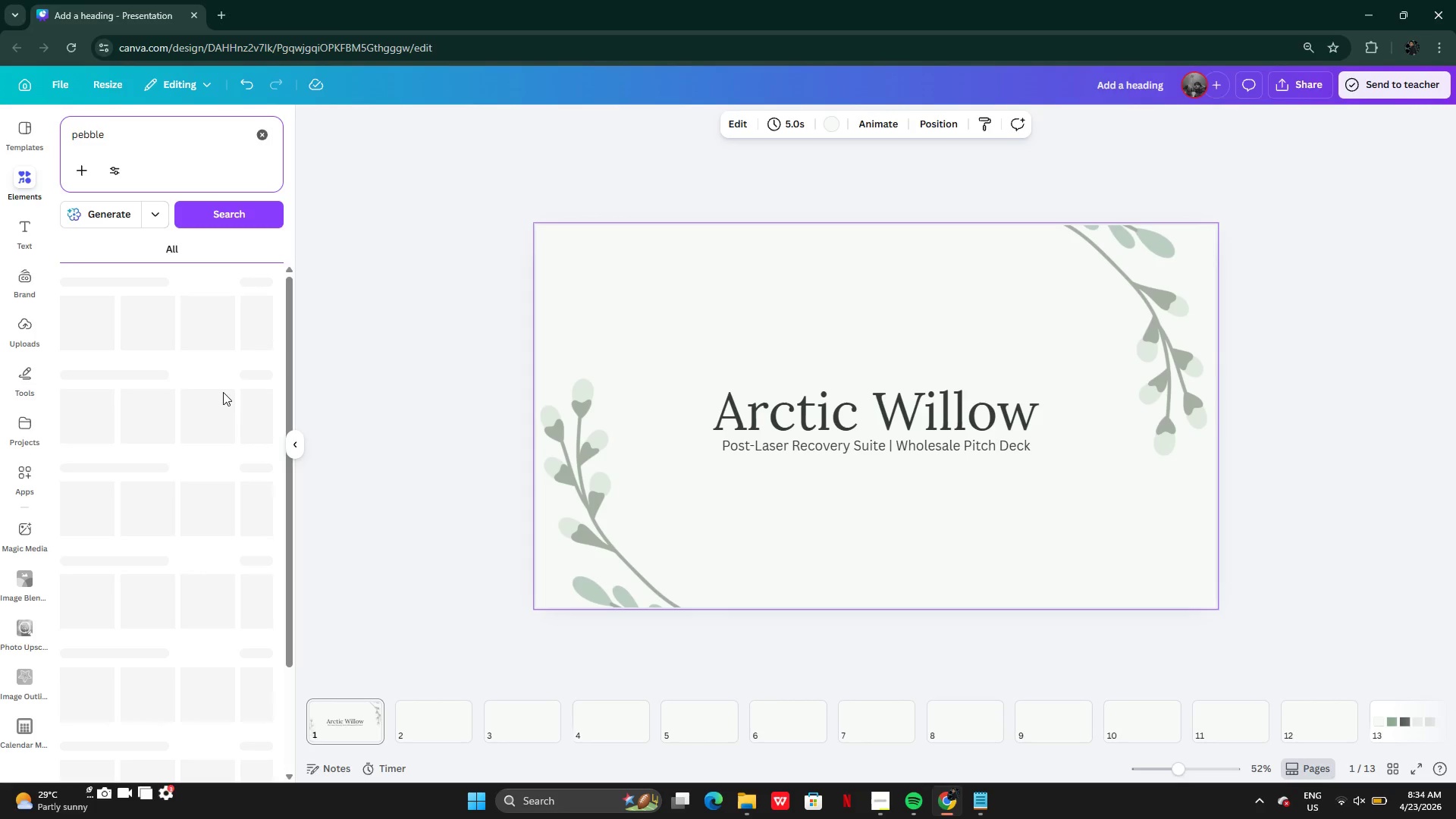 
left_click([1352, 798])
 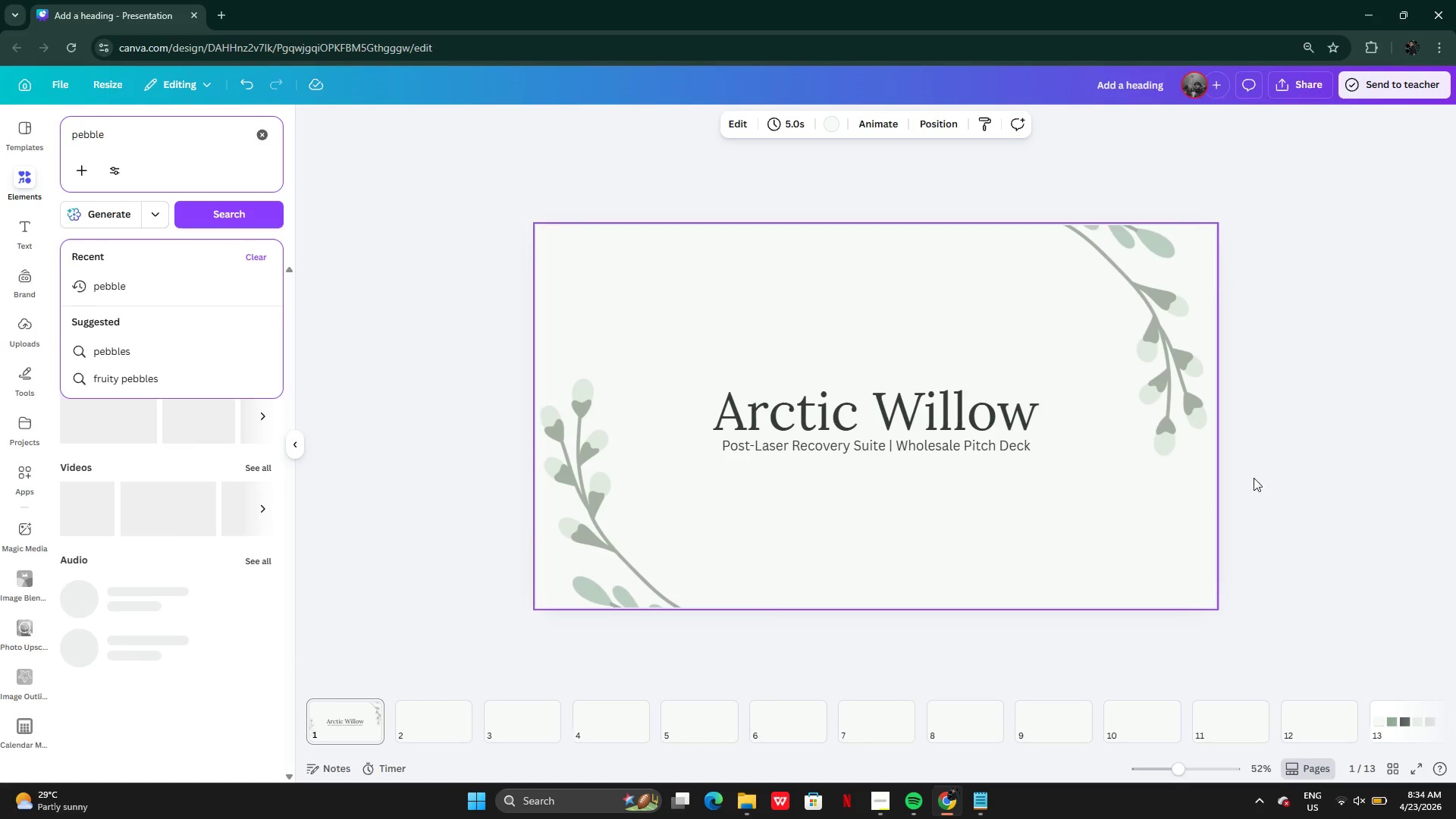 
left_click([1434, 400])
 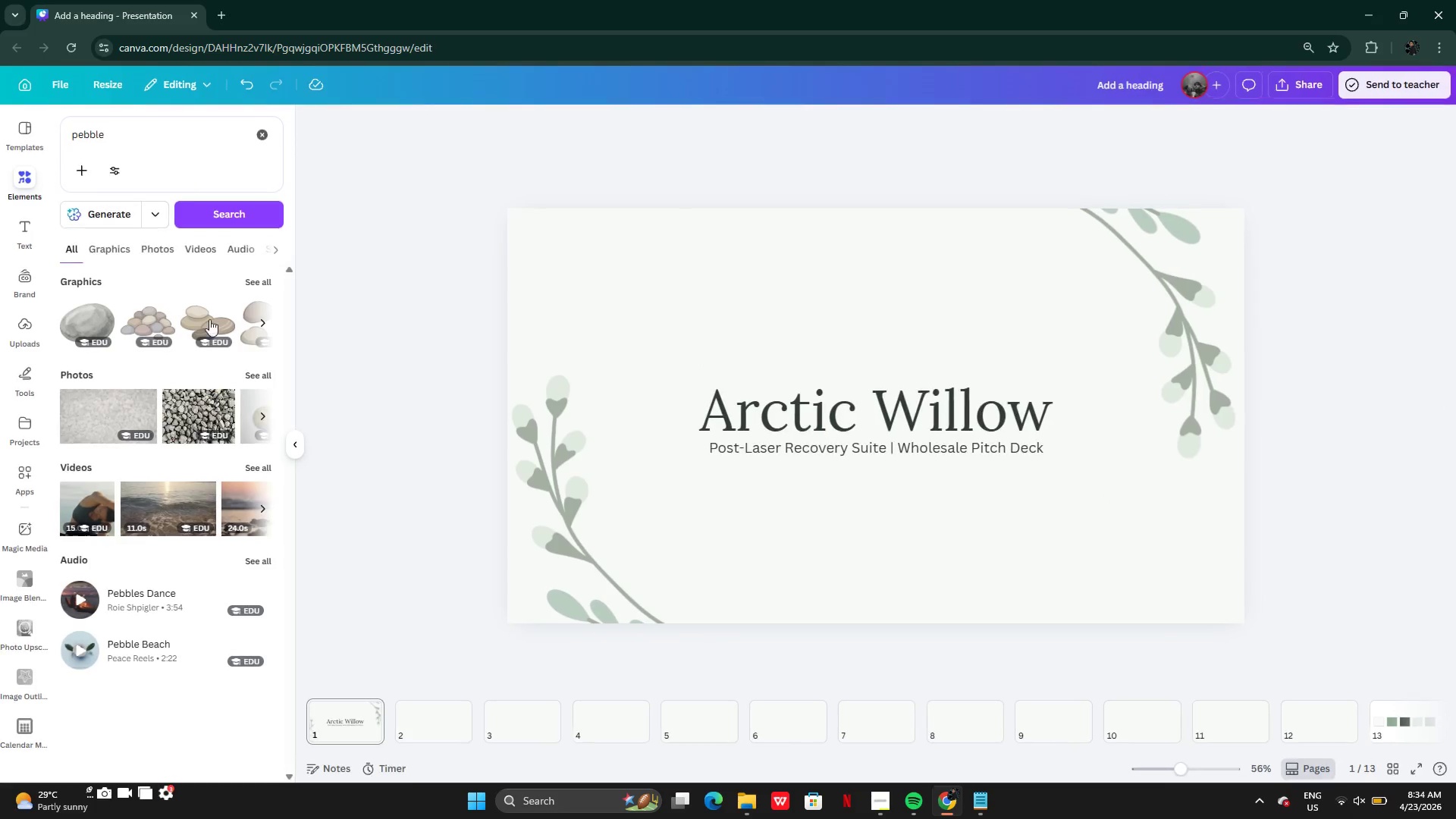 
left_click([256, 280])
 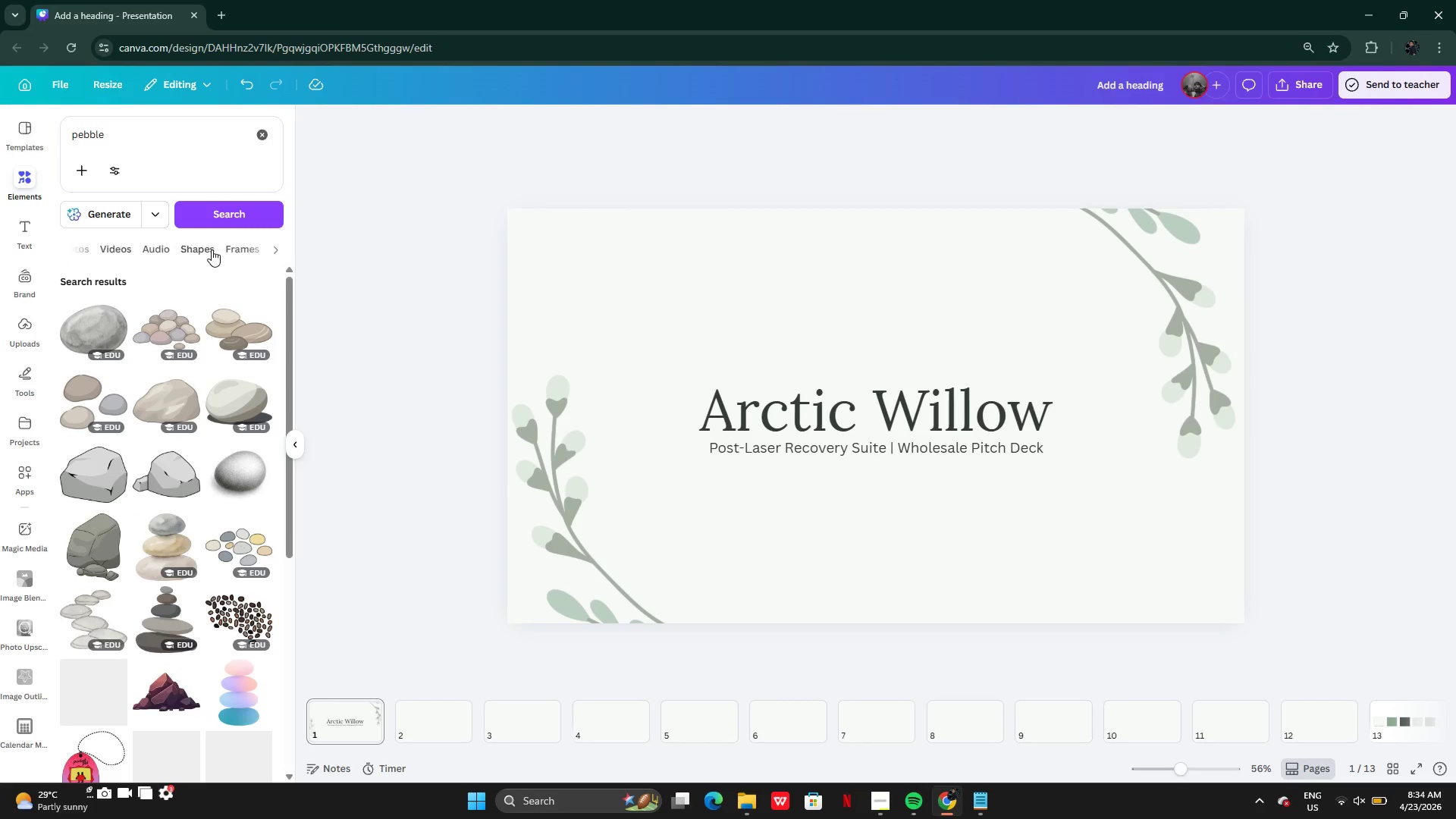 
left_click([143, 249])
 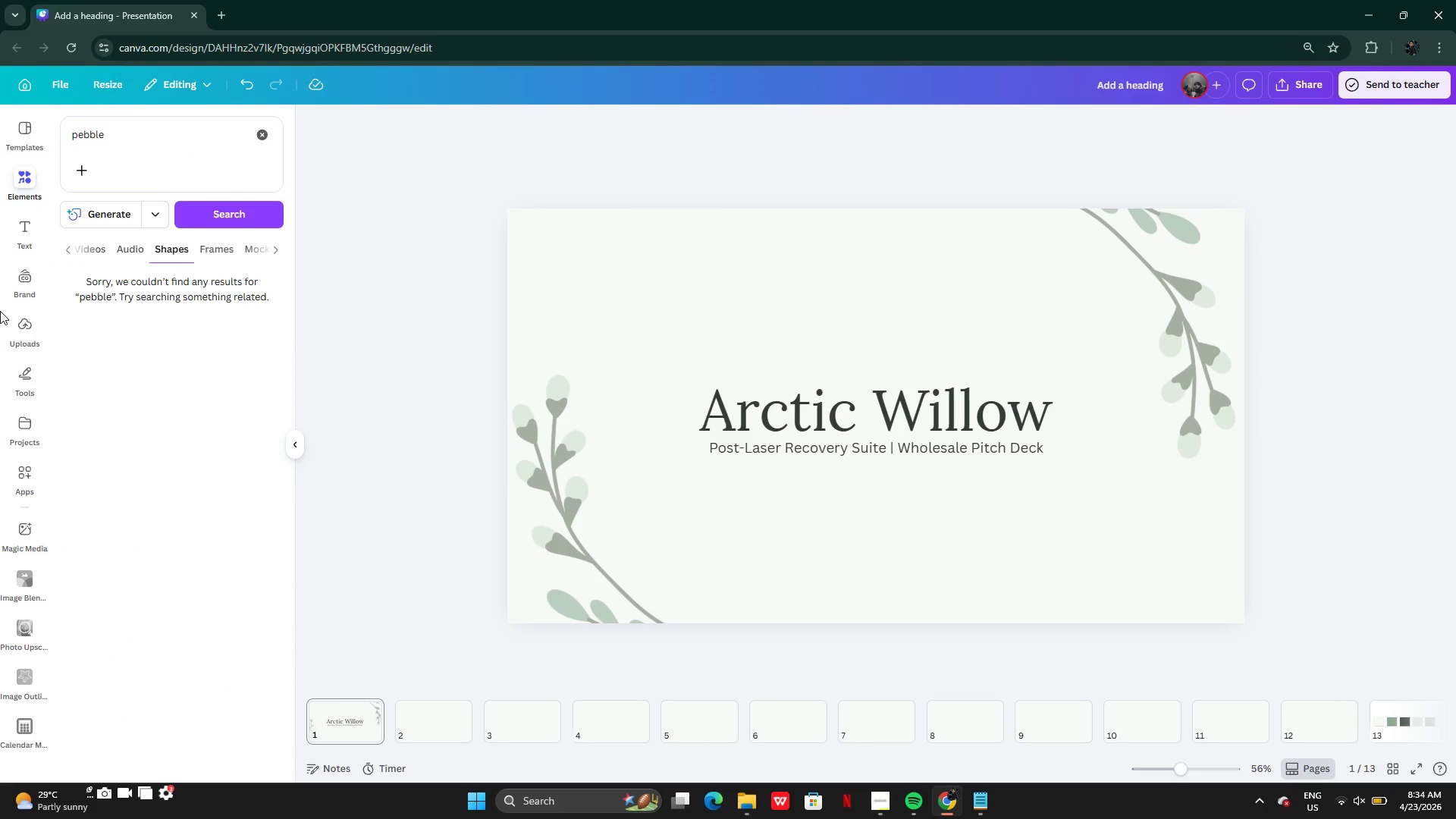 
wait(5.8)
 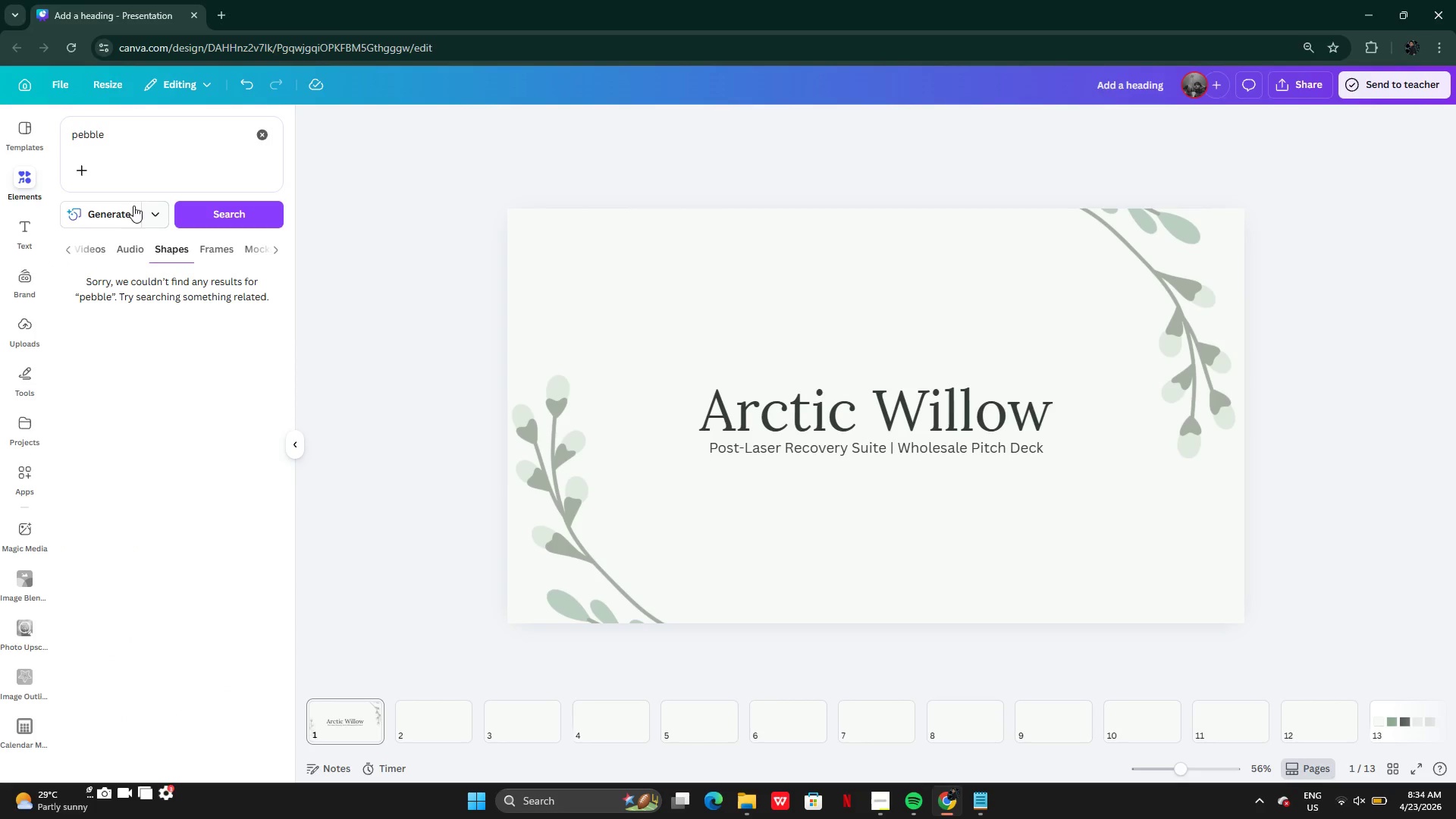 
left_click([269, 133])
 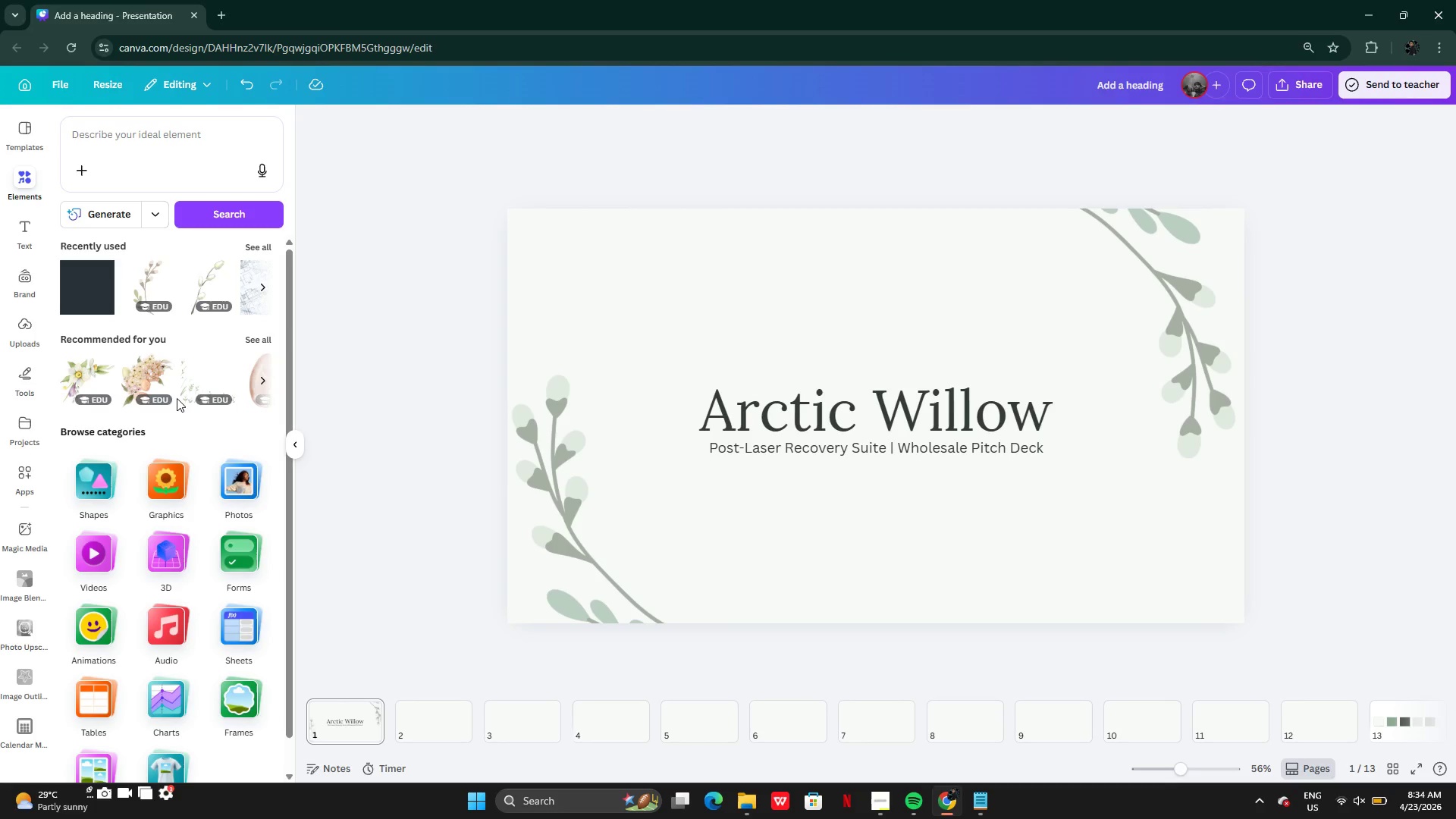 
left_click([99, 479])
 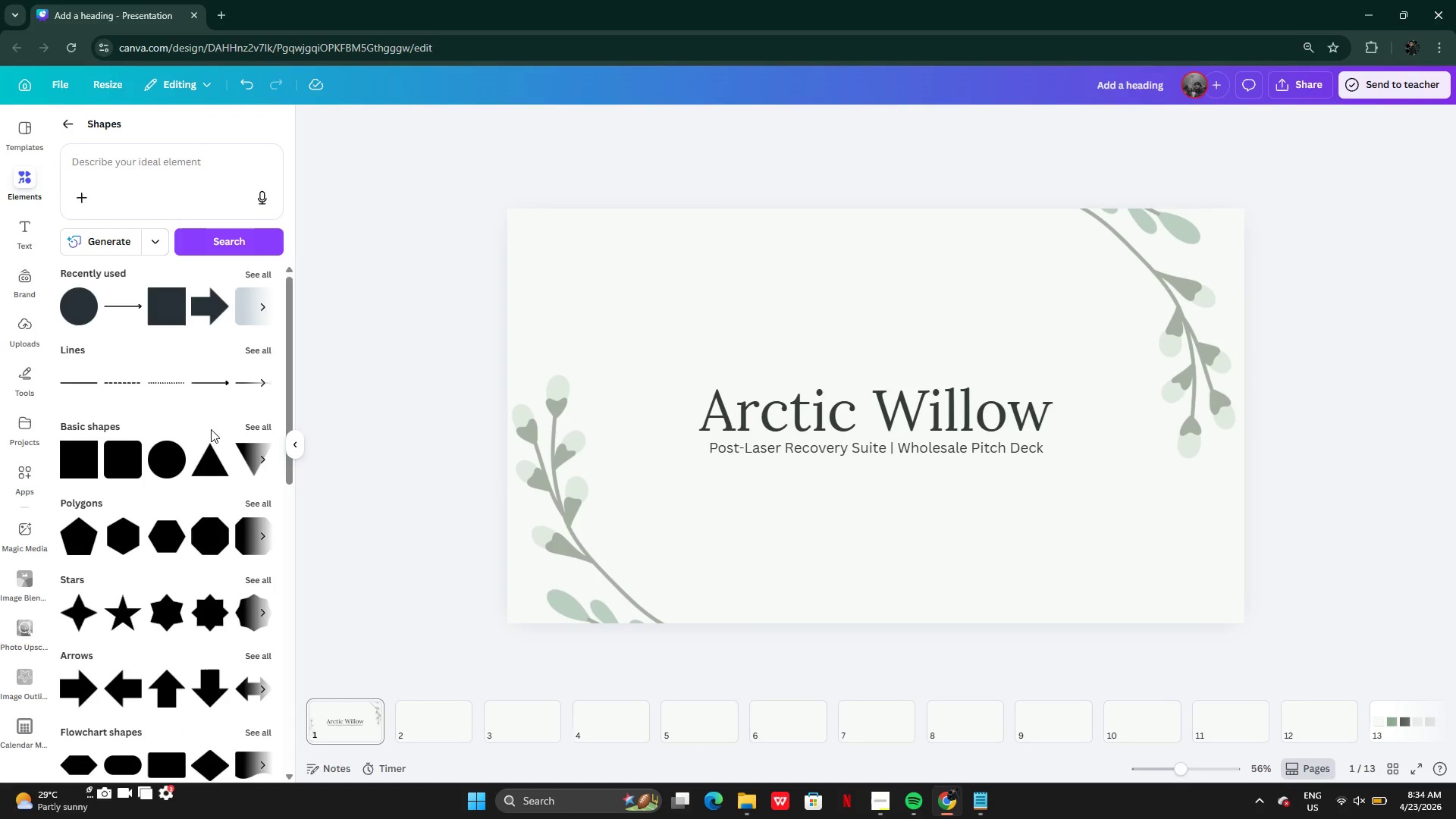 
mouse_move([216, 438])
 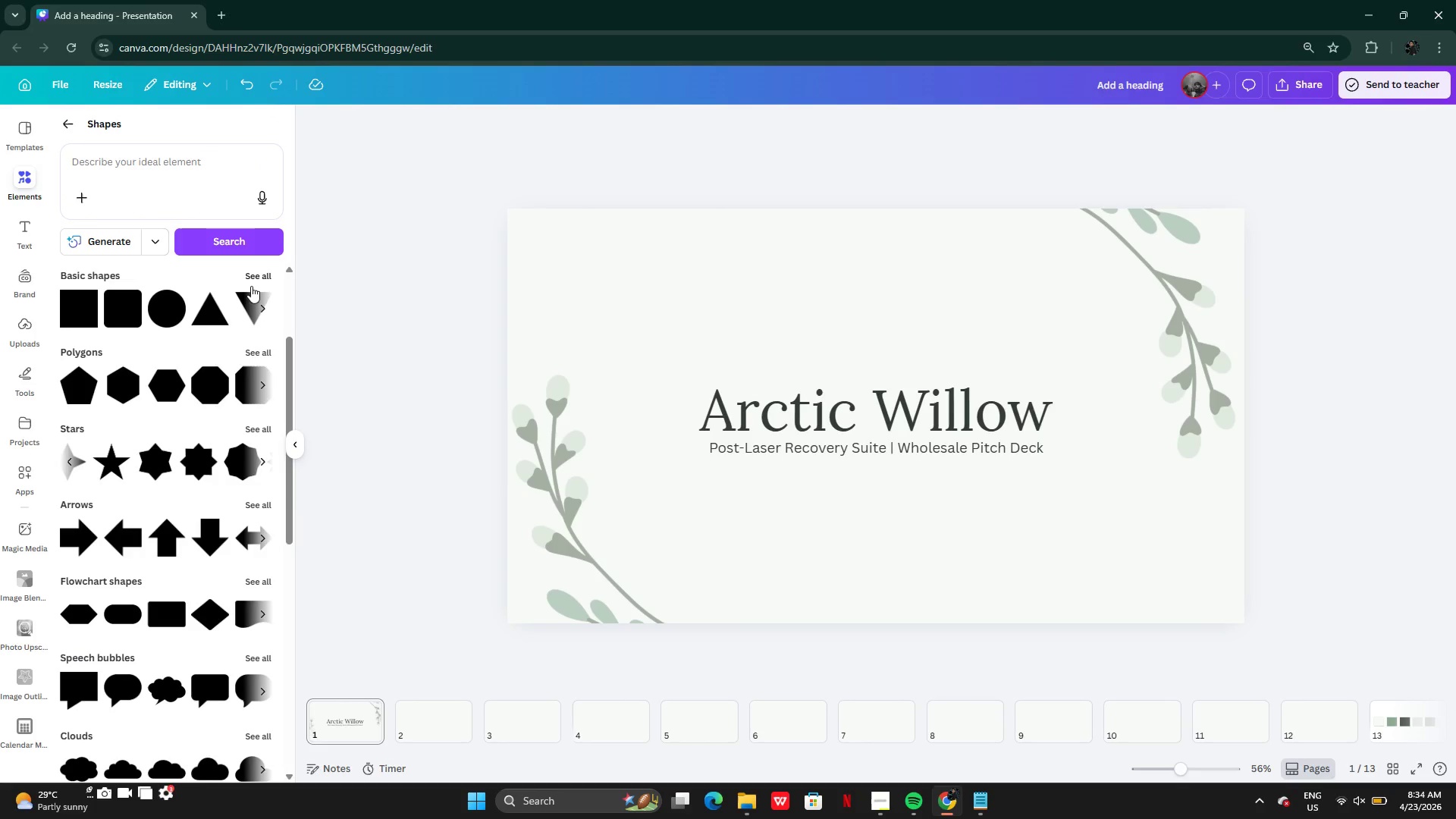 
left_click([262, 269])
 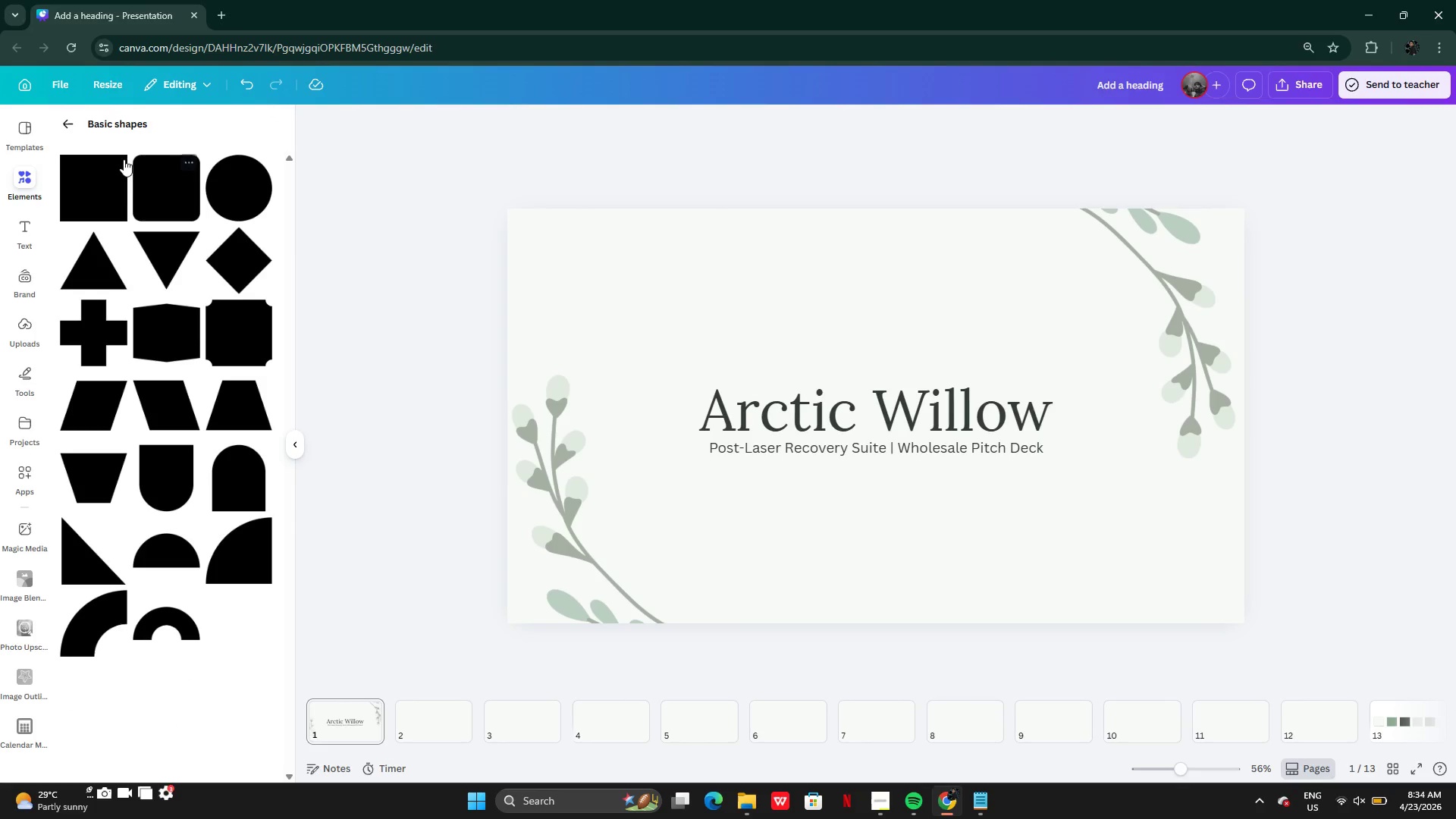 
left_click([73, 121])
 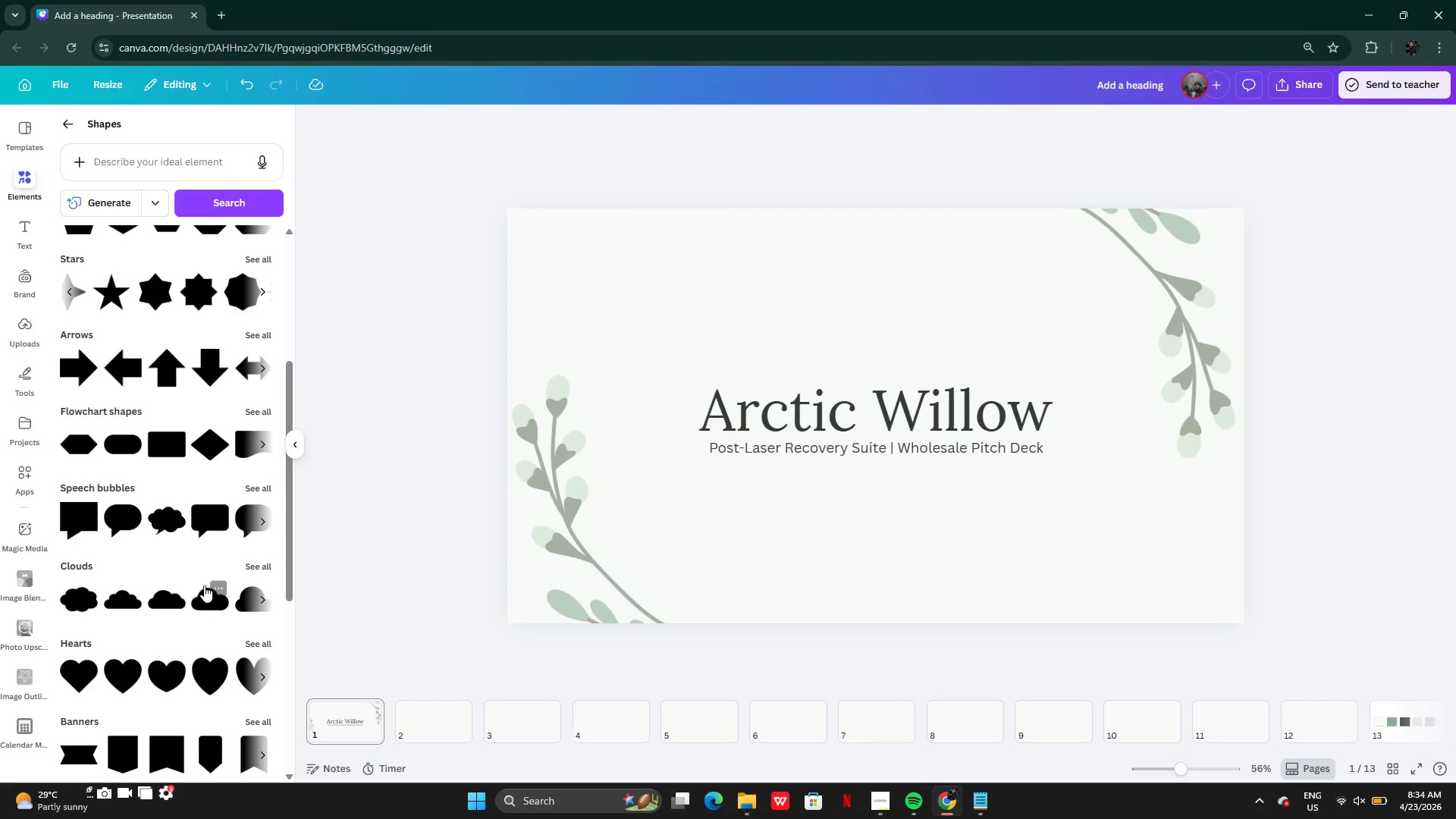 
left_click([247, 556])
 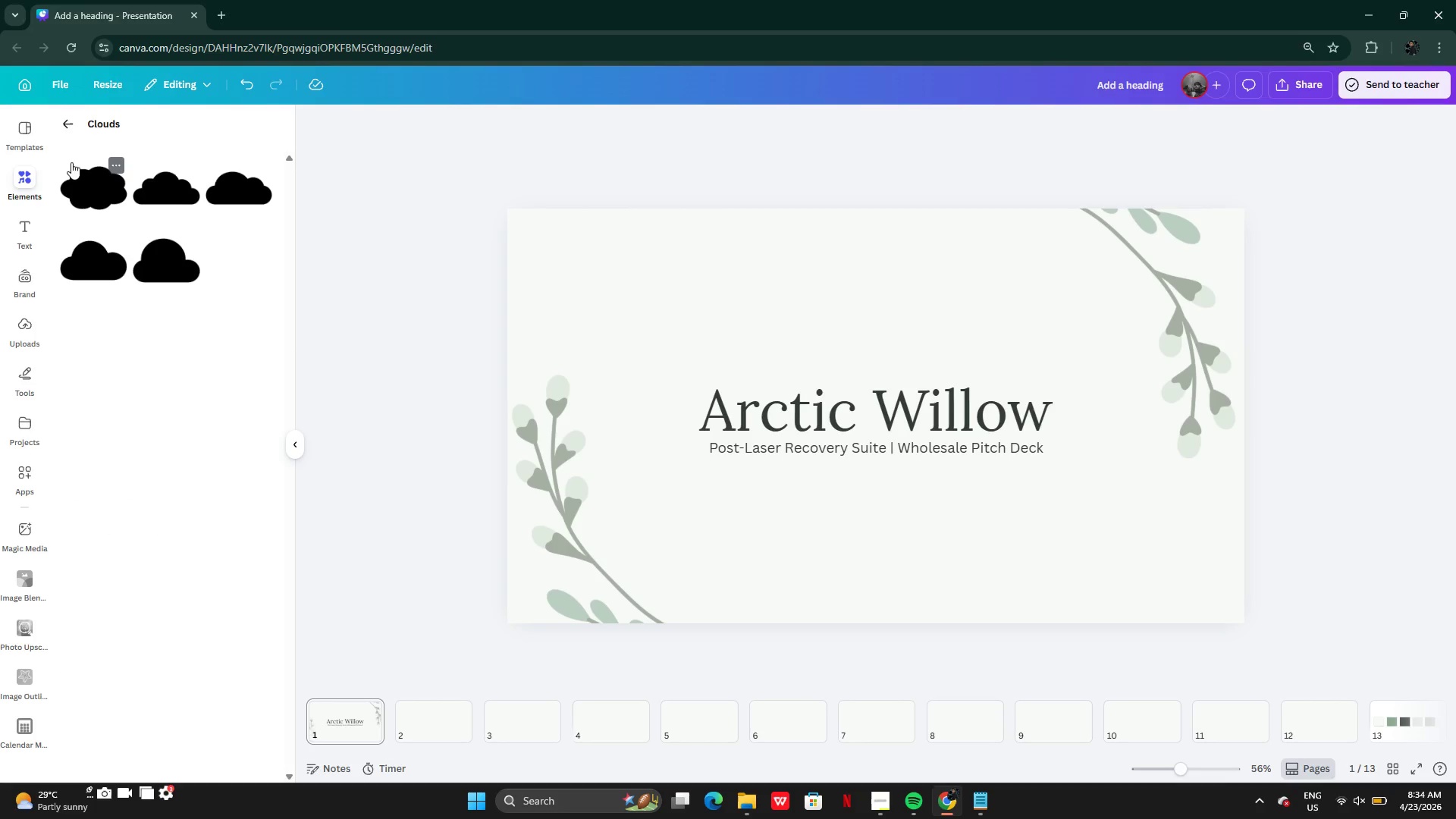 
left_click([69, 124])
 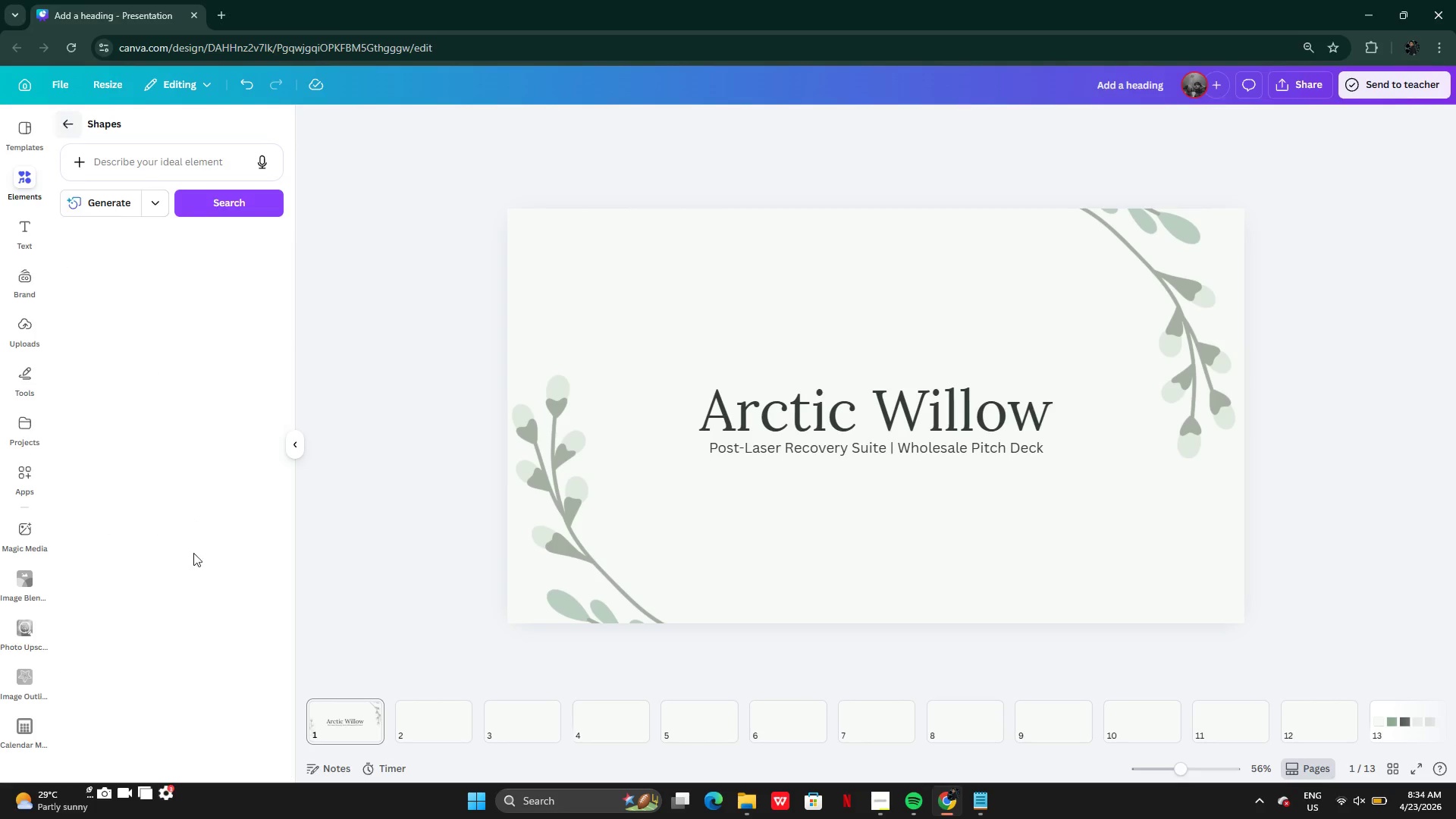 
mouse_move([192, 610])
 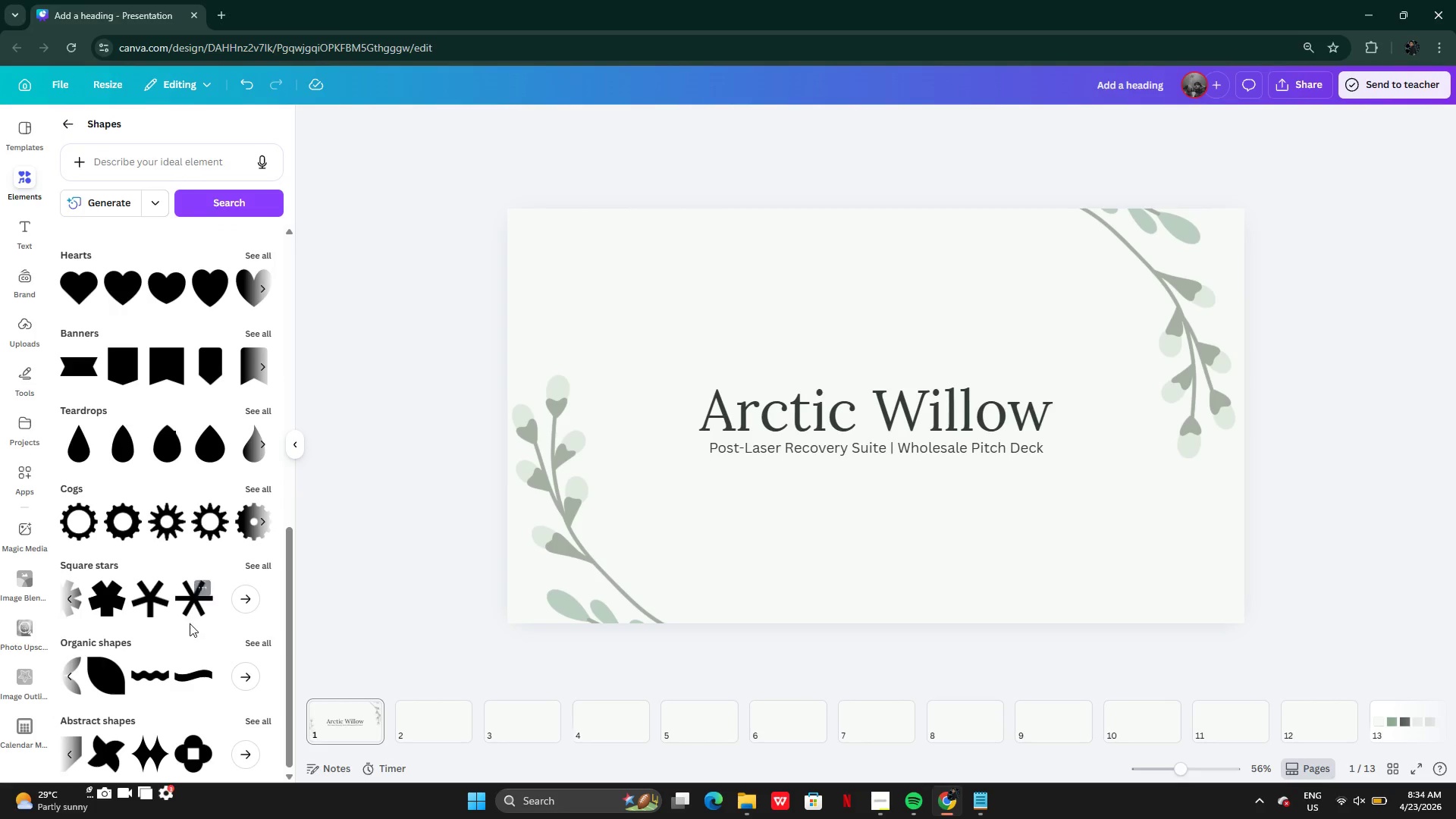 
left_click([99, 673])
 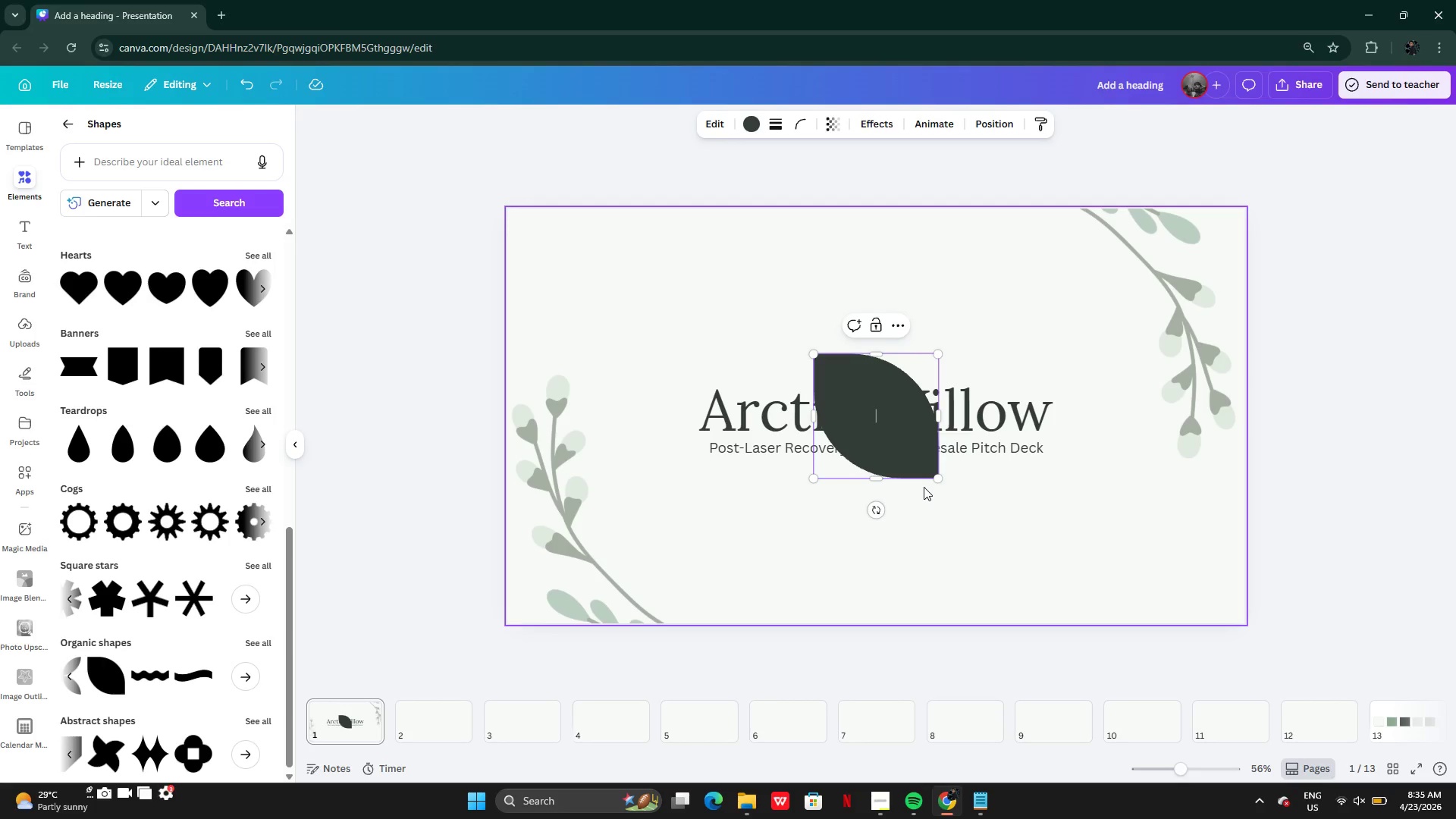 
left_click([1006, 508])
 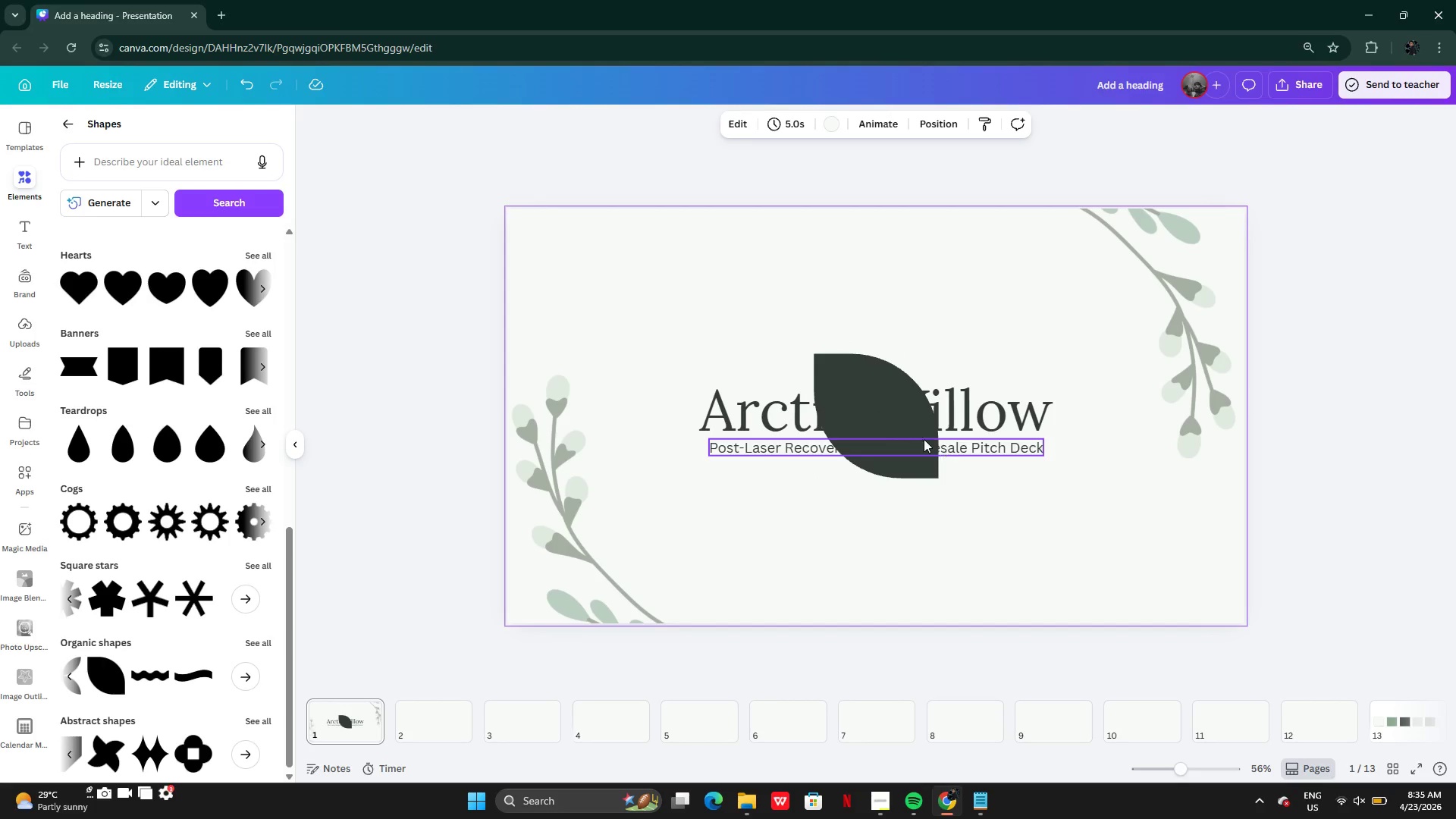 
left_click([903, 431])
 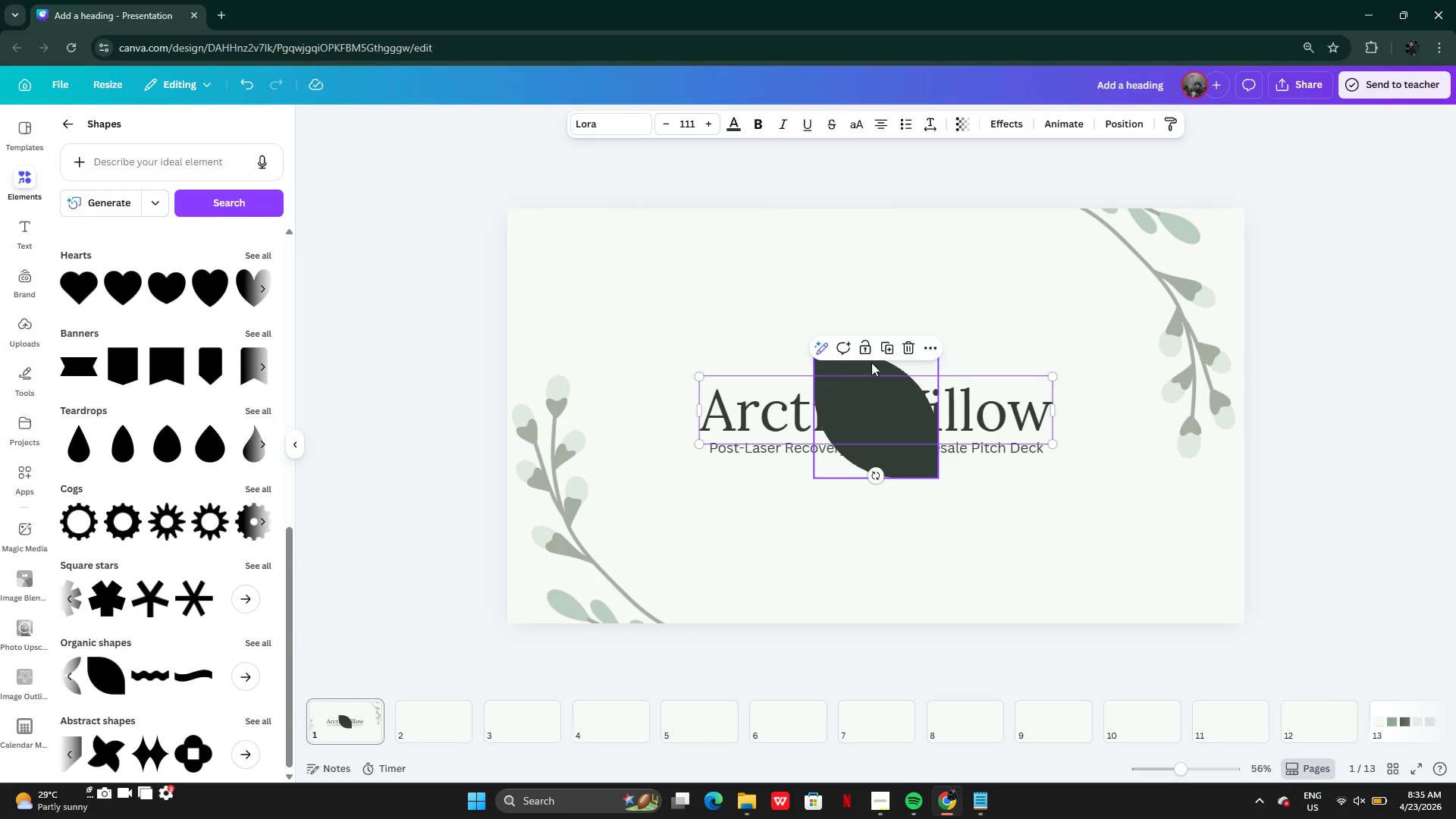 
left_click([1017, 259])
 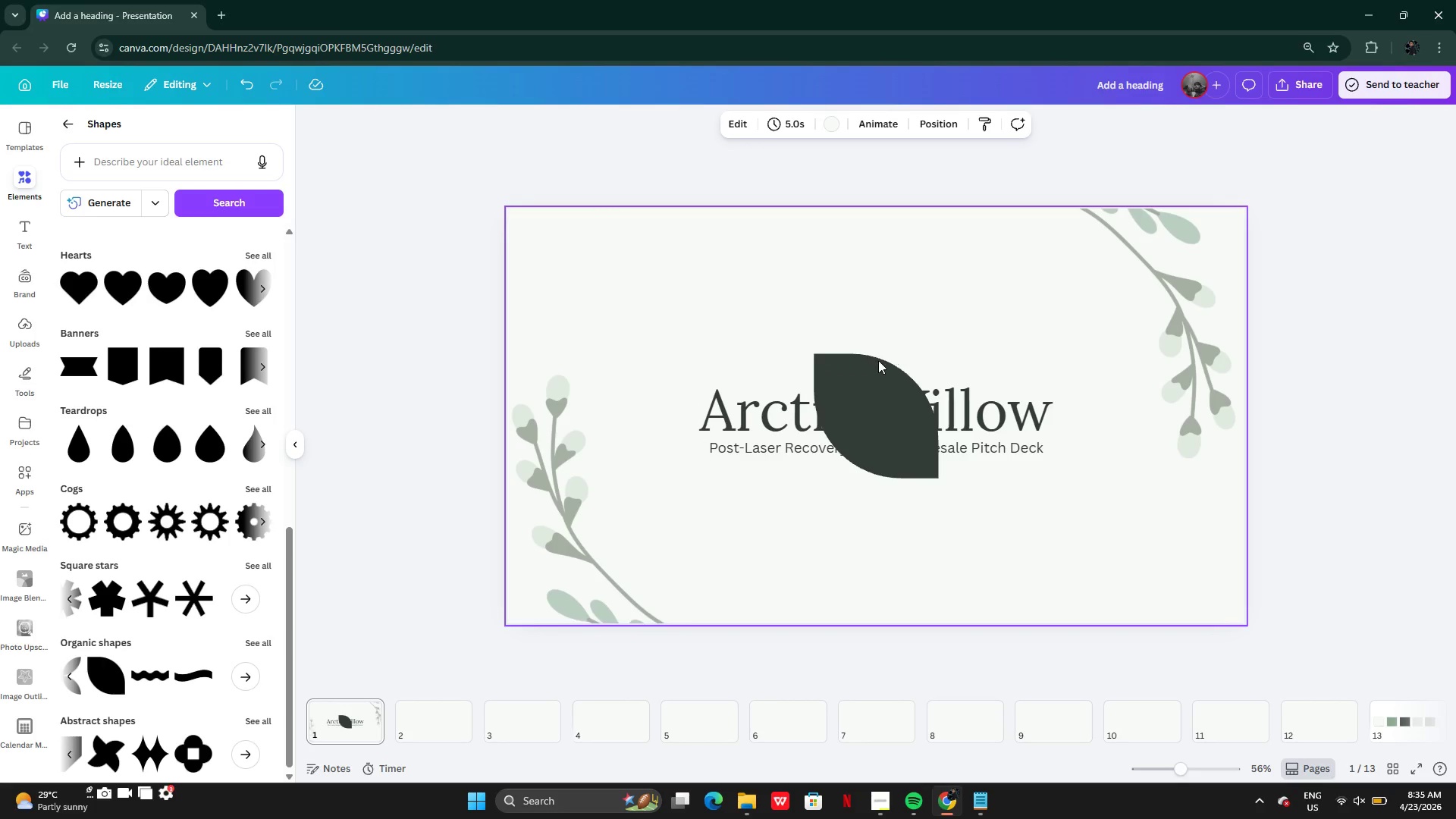 
left_click([877, 363])
 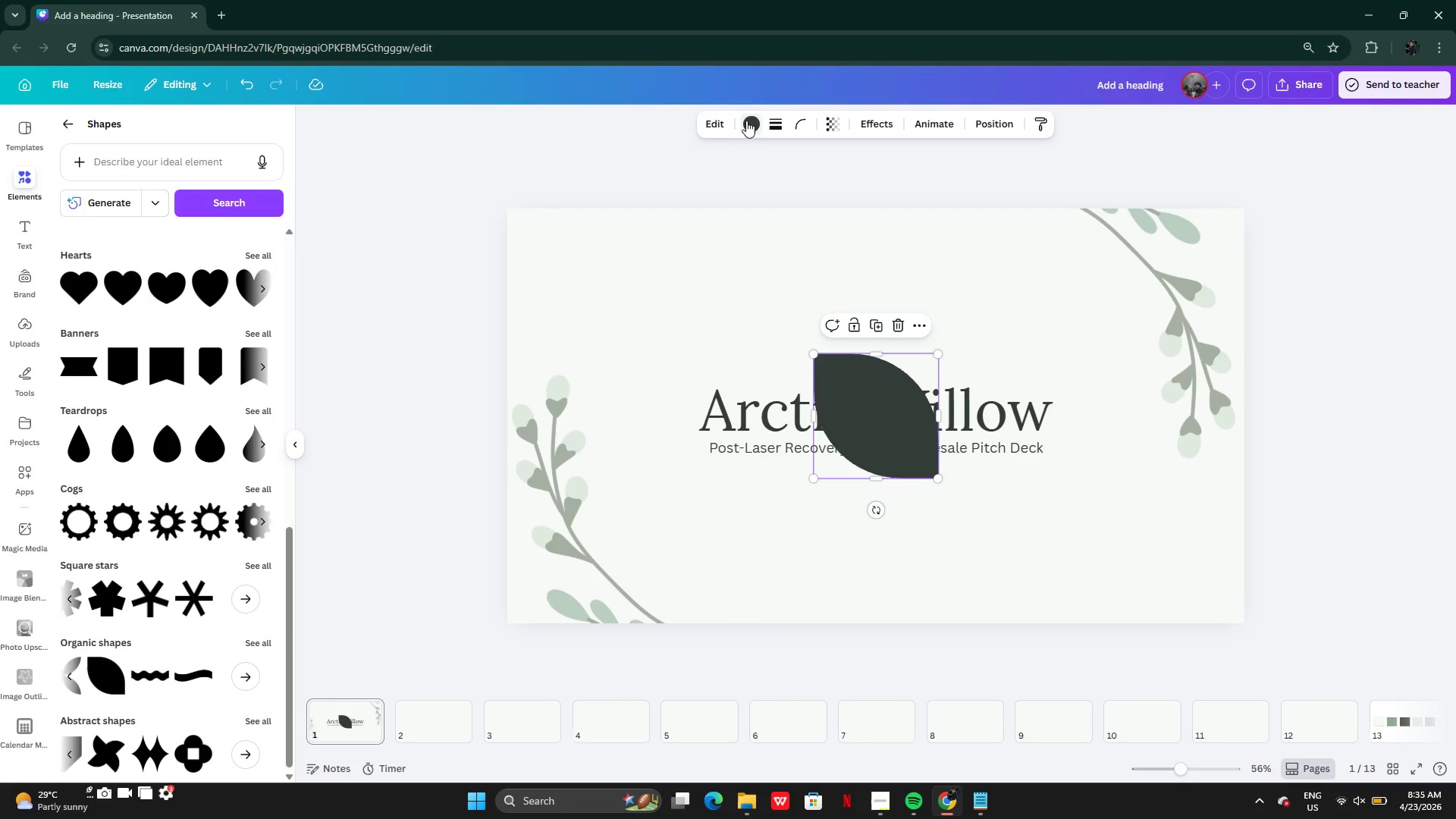 
left_click([750, 123])
 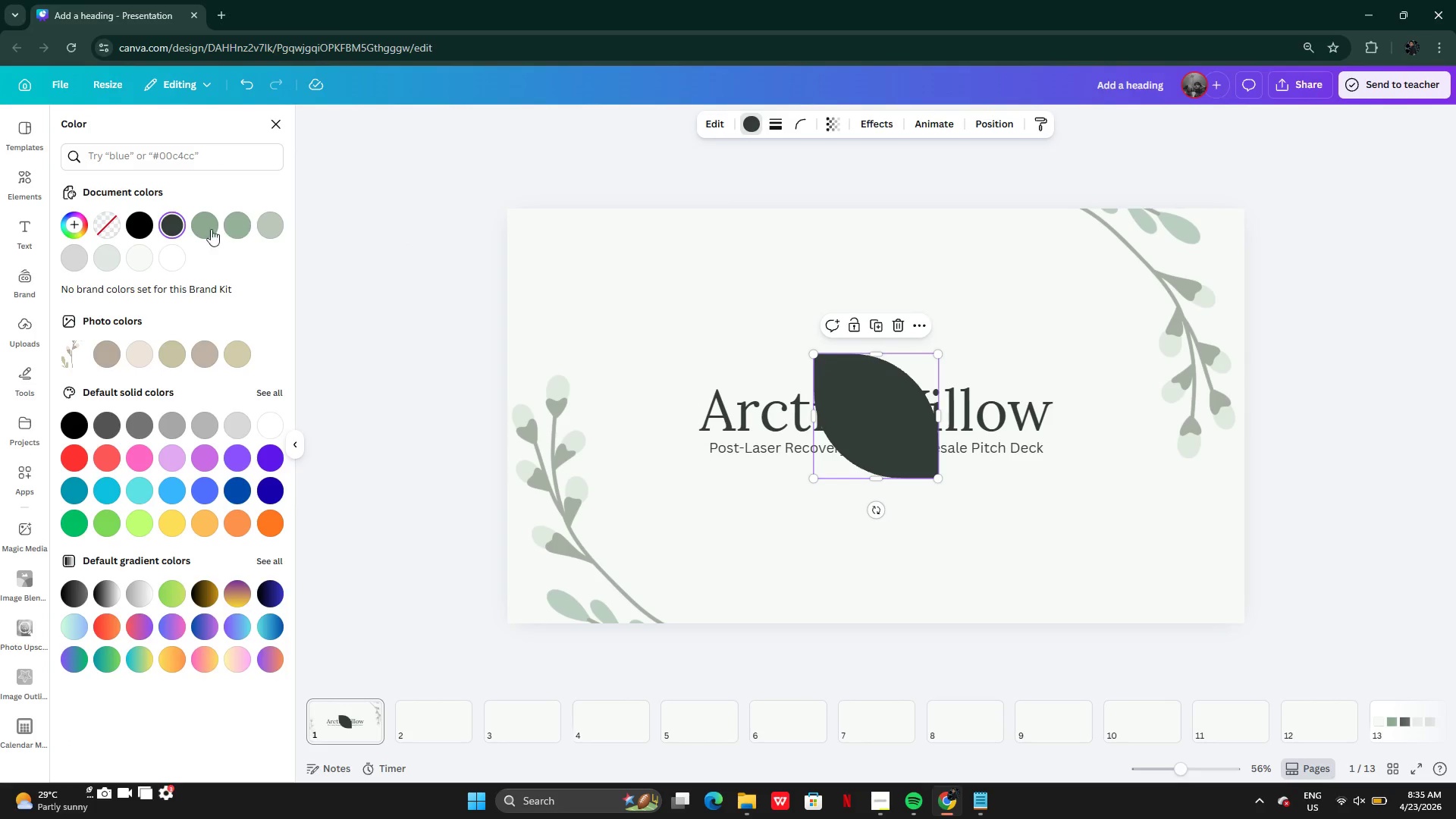 
left_click([199, 229])
 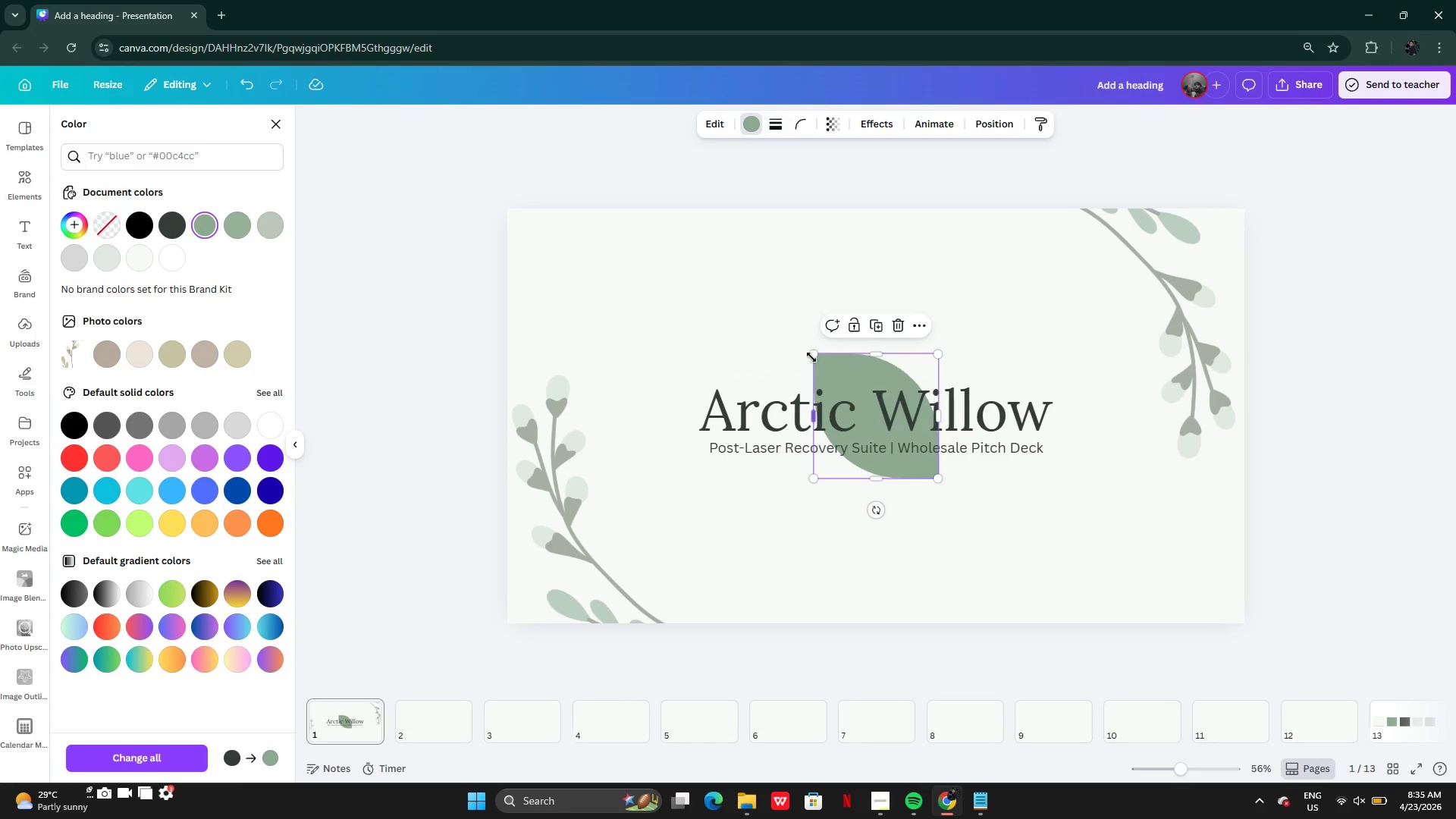 
left_click_drag(start_coordinate=[811, 356], to_coordinate=[535, 308])
 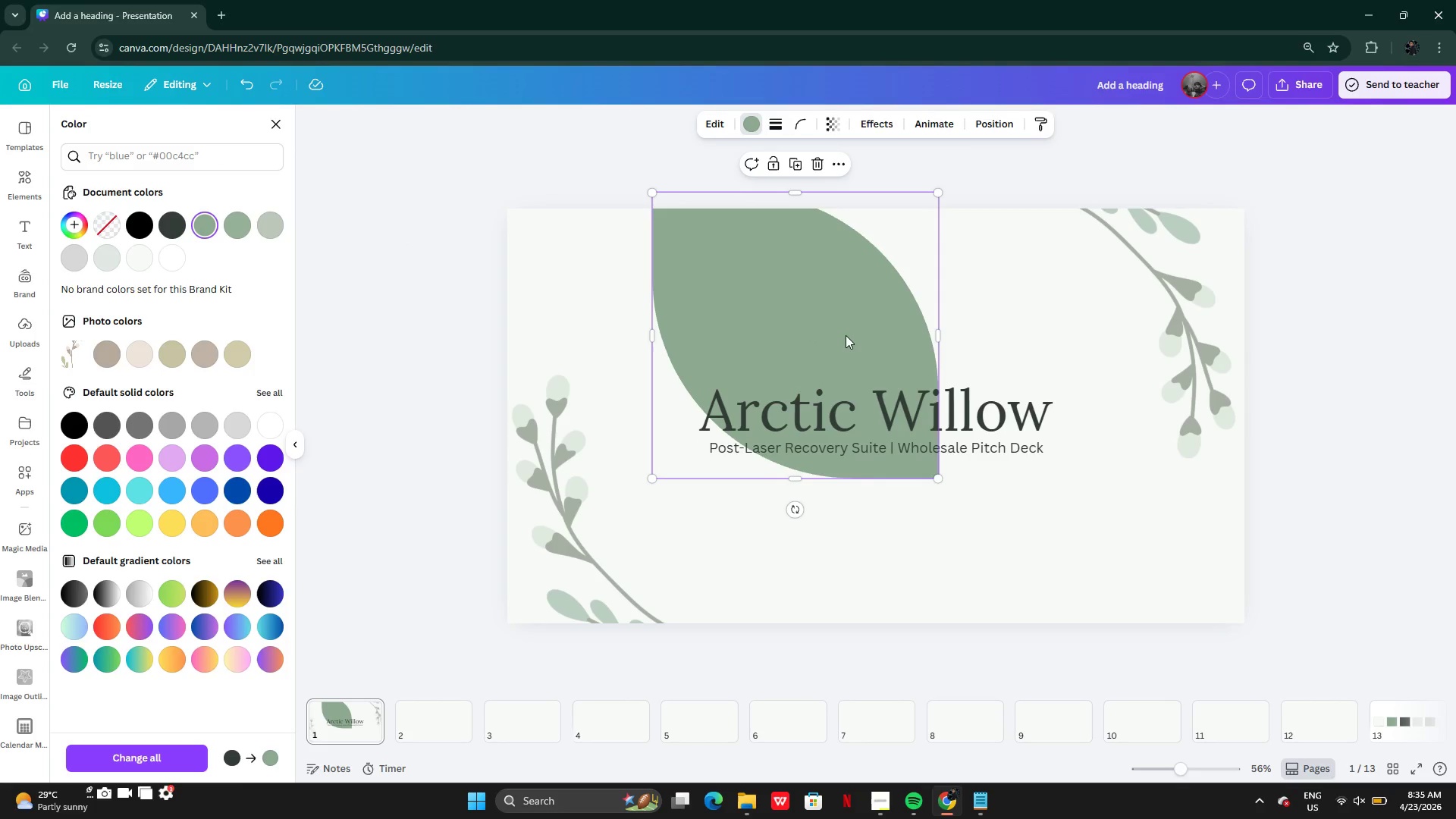 
left_click_drag(start_coordinate=[846, 335], to_coordinate=[923, 416])
 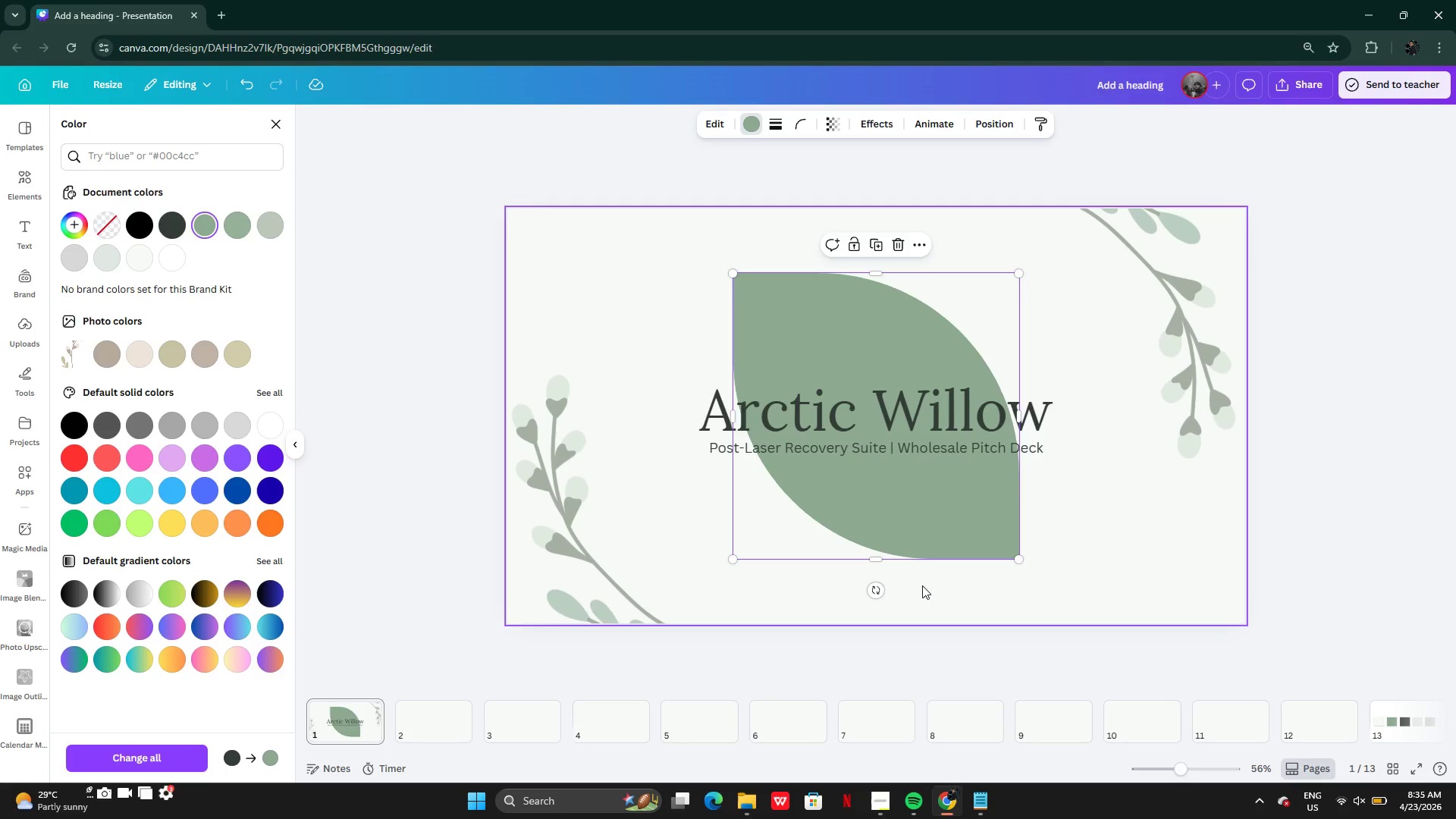 
left_click_drag(start_coordinate=[867, 591], to_coordinate=[937, 507])
 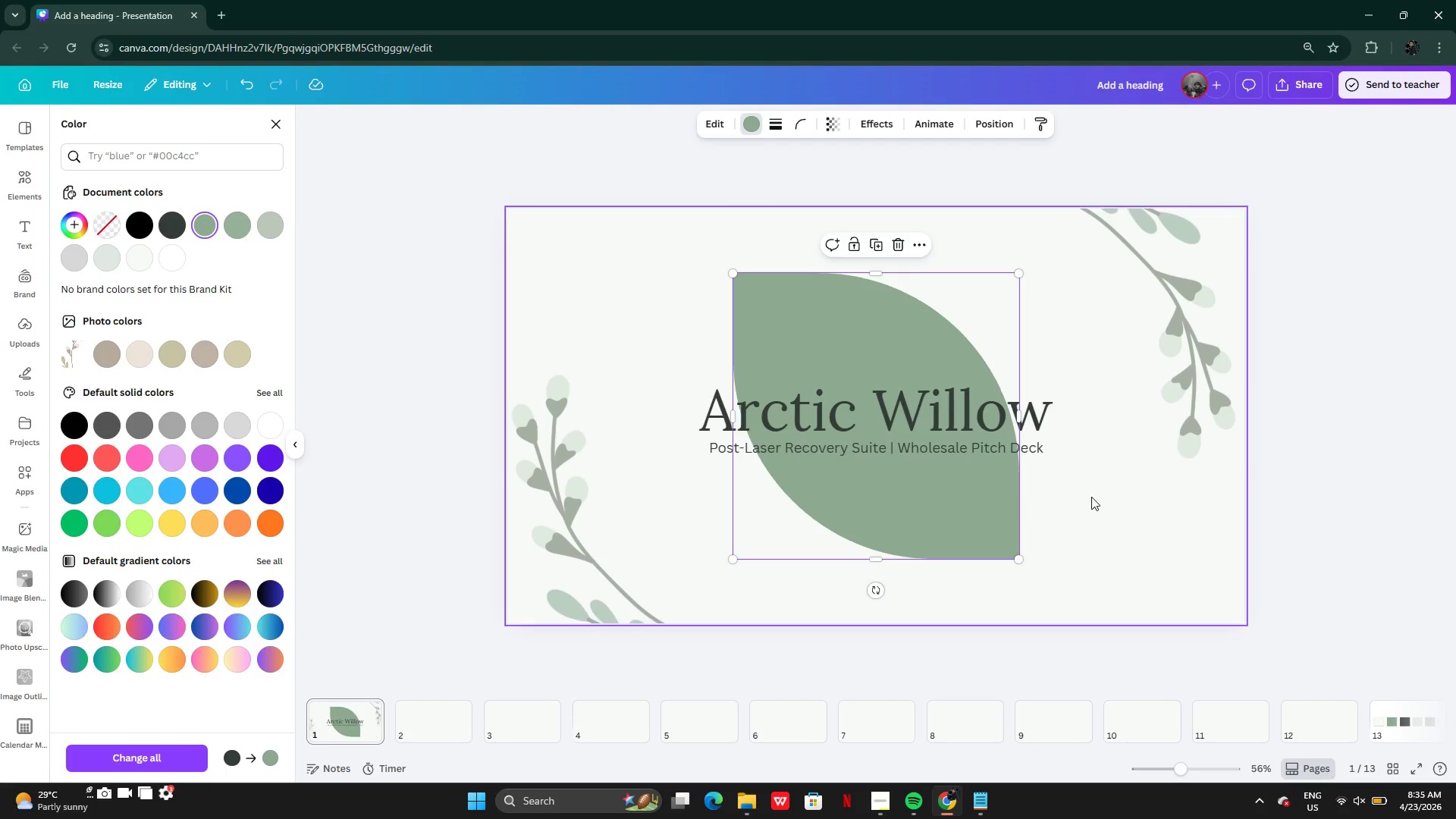 
left_click([1091, 497])
 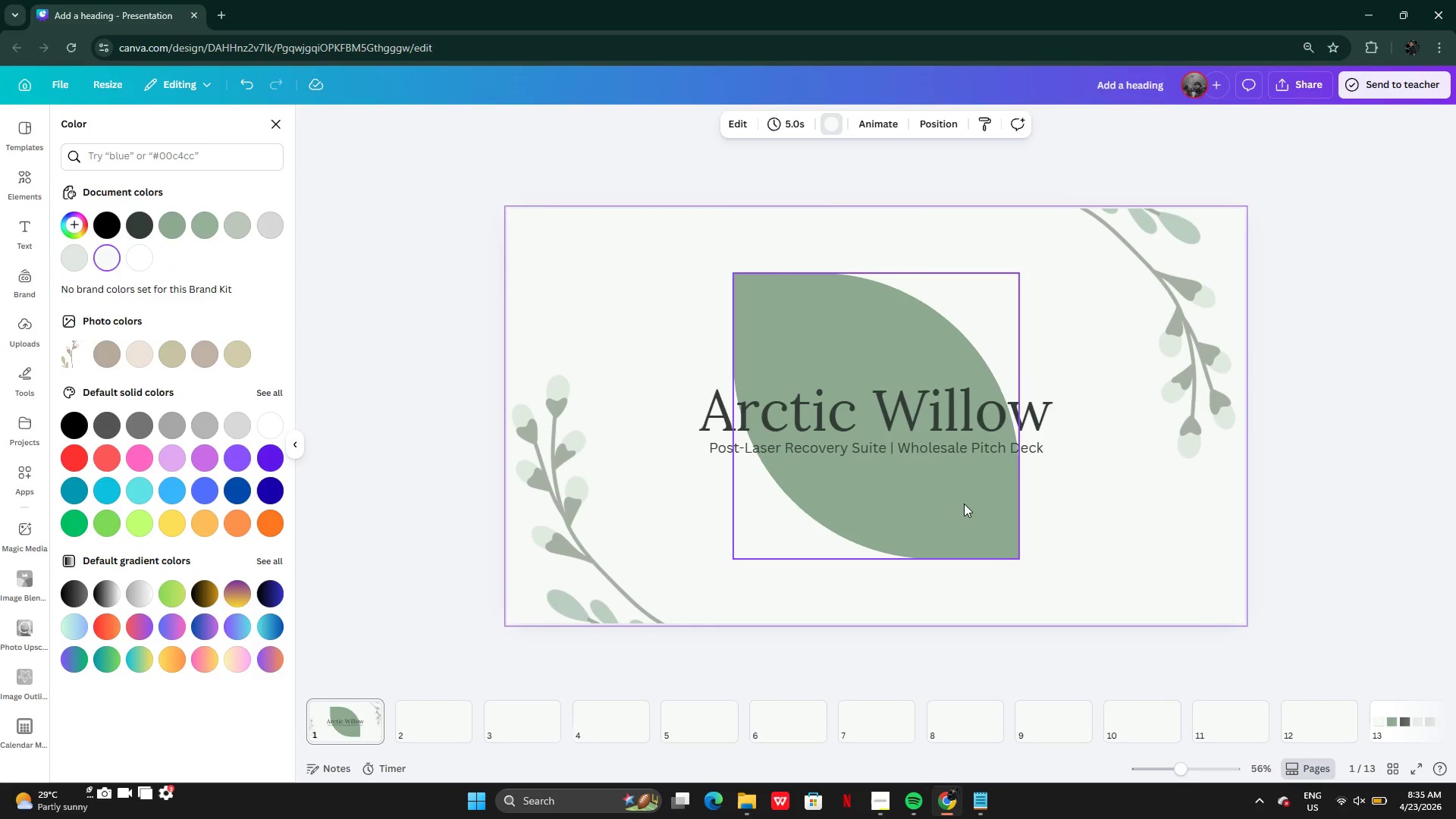 
left_click([959, 505])
 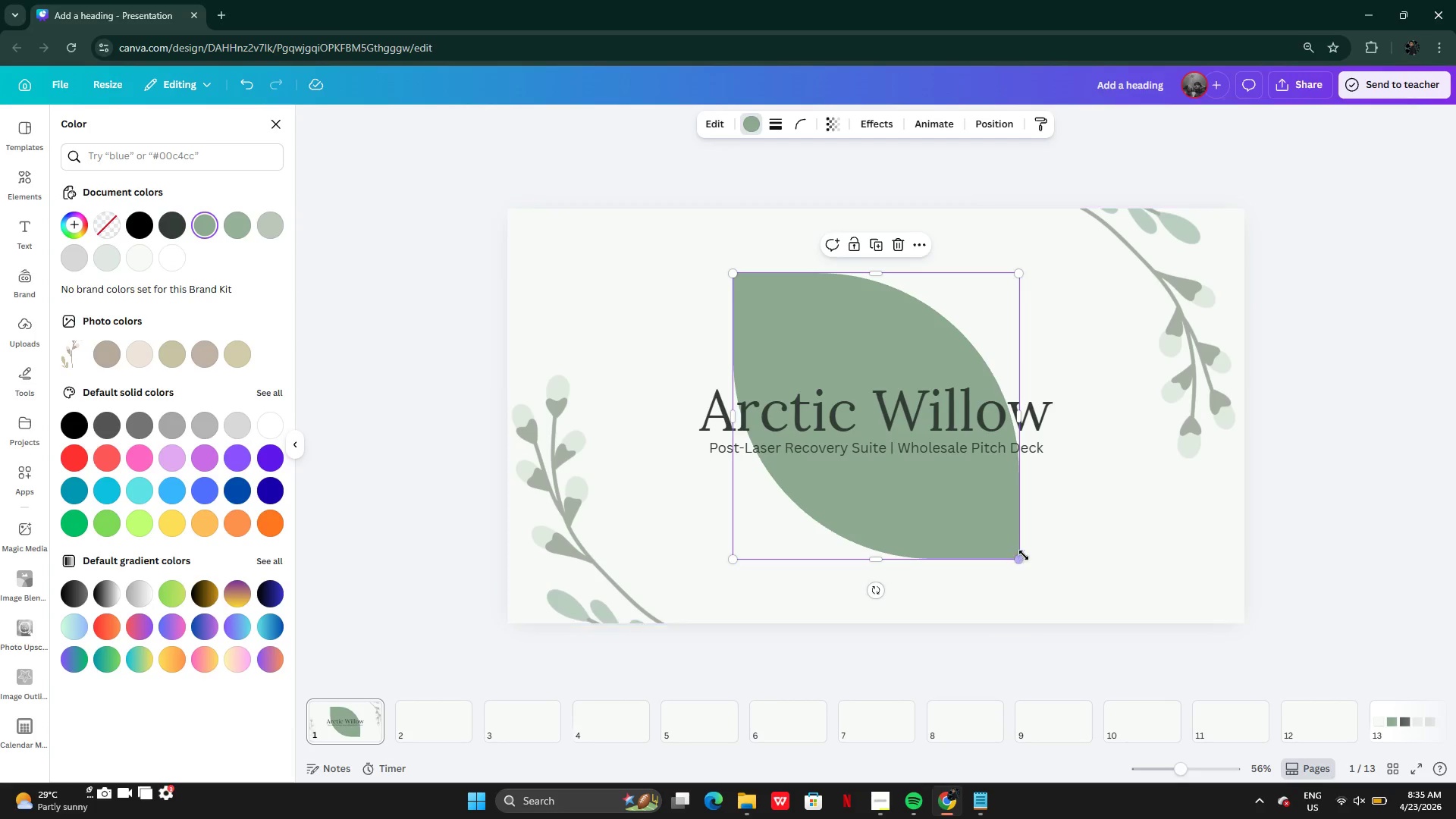 
left_click_drag(start_coordinate=[1018, 555], to_coordinate=[1216, 700])
 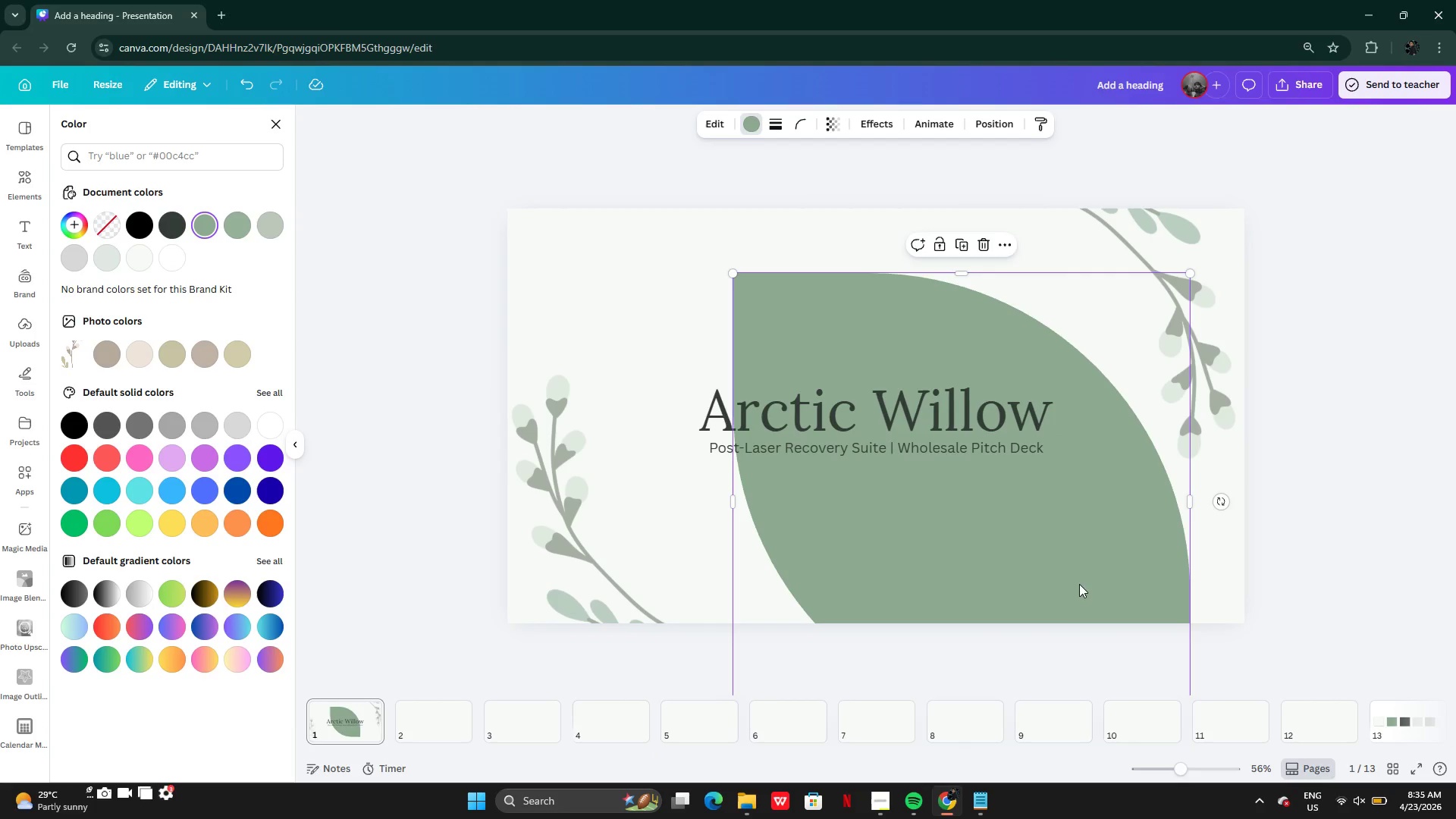 
left_click_drag(start_coordinate=[1090, 592], to_coordinate=[964, 521])
 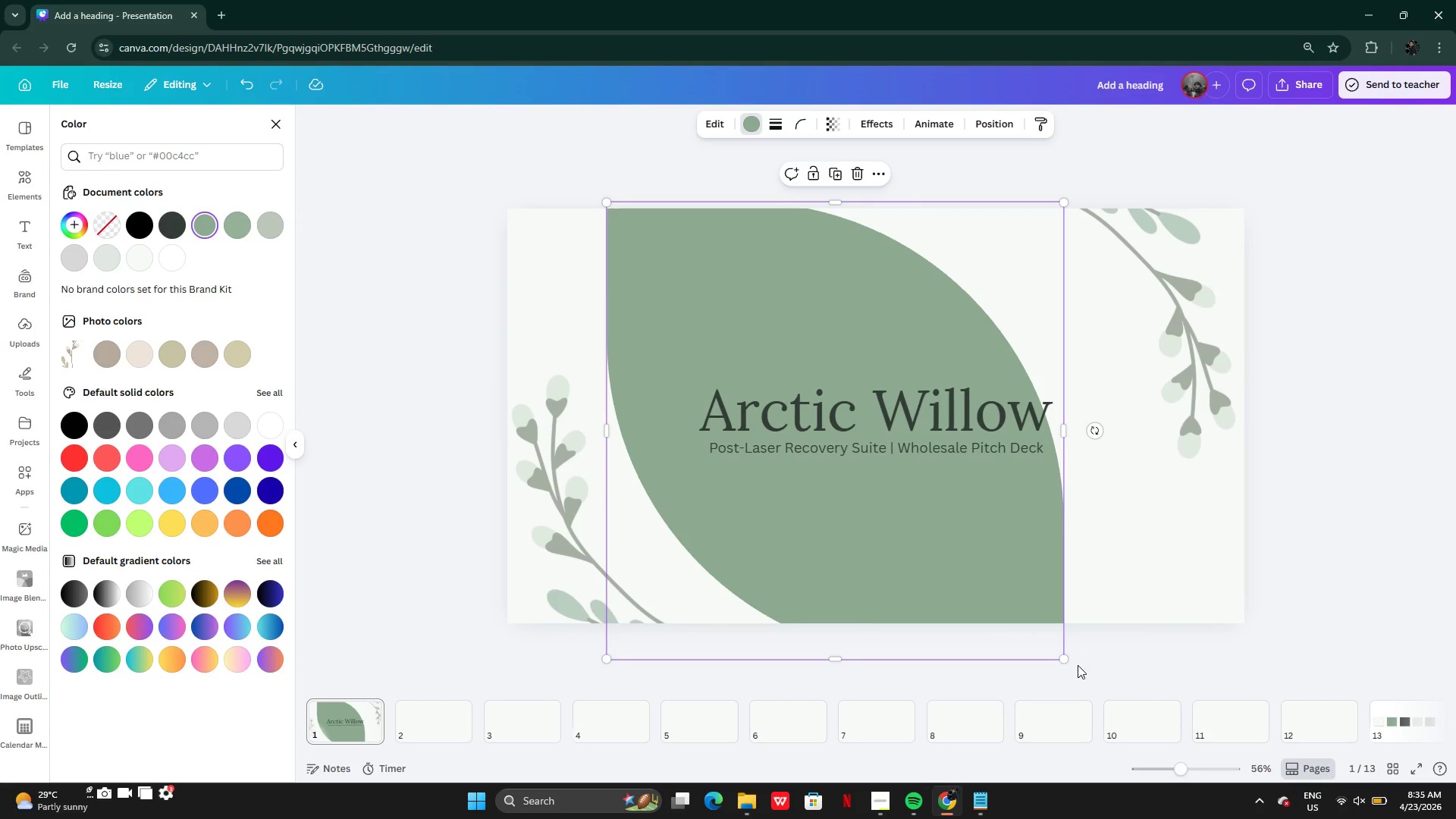 
left_click([1068, 663])
 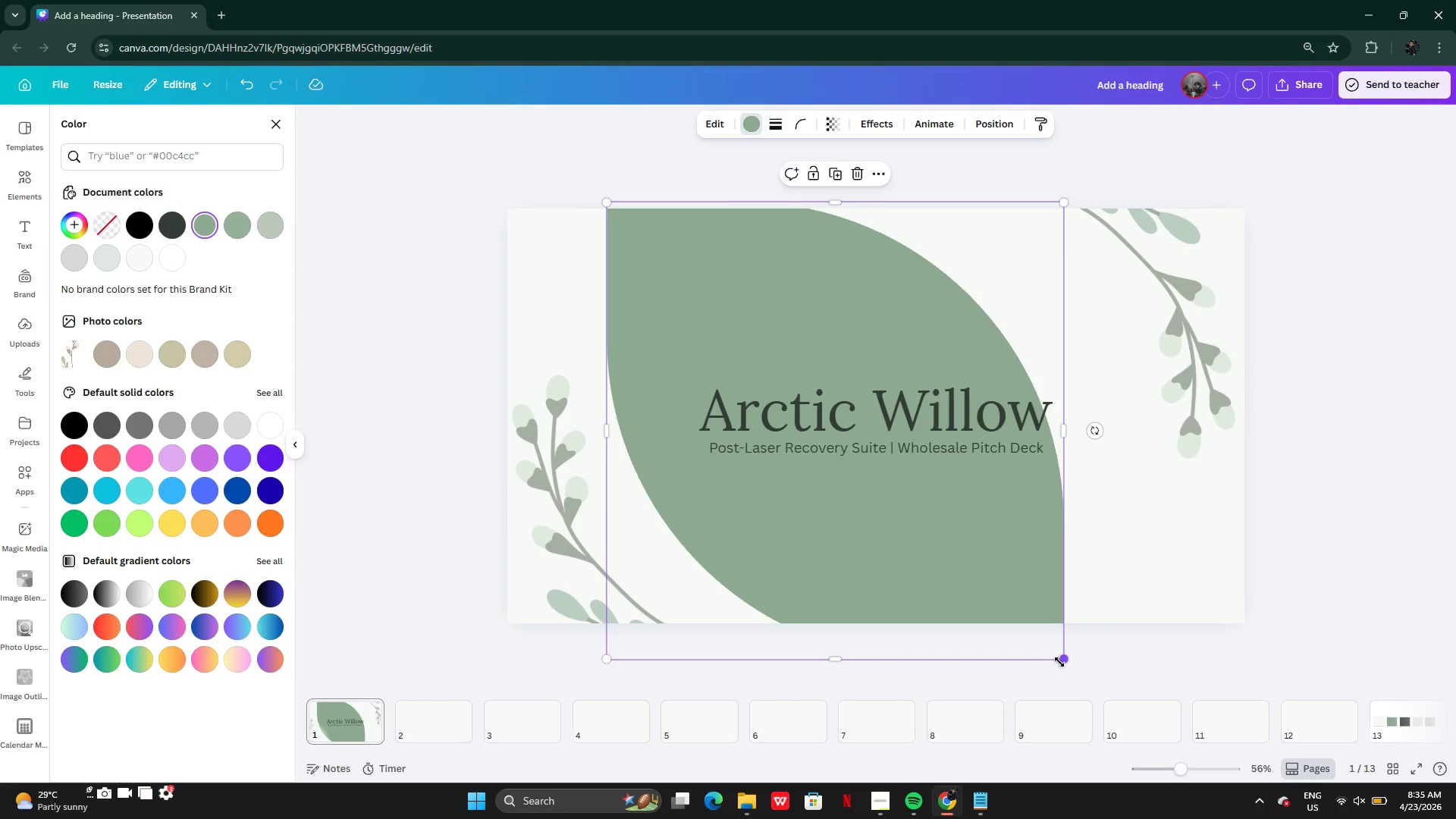 
left_click_drag(start_coordinate=[1059, 662], to_coordinate=[1166, 686])
 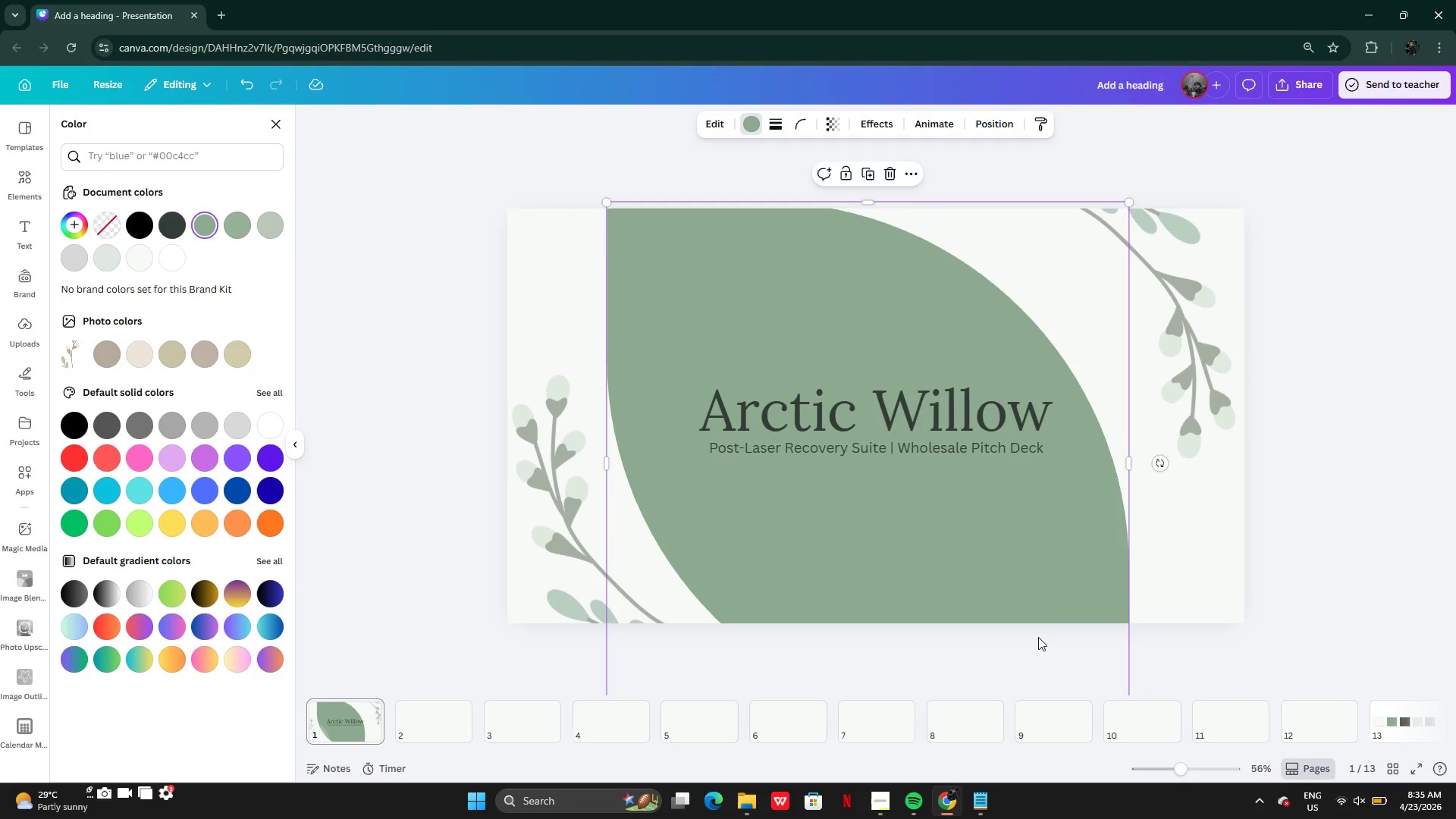 
left_click_drag(start_coordinate=[1038, 636], to_coordinate=[1047, 608])
 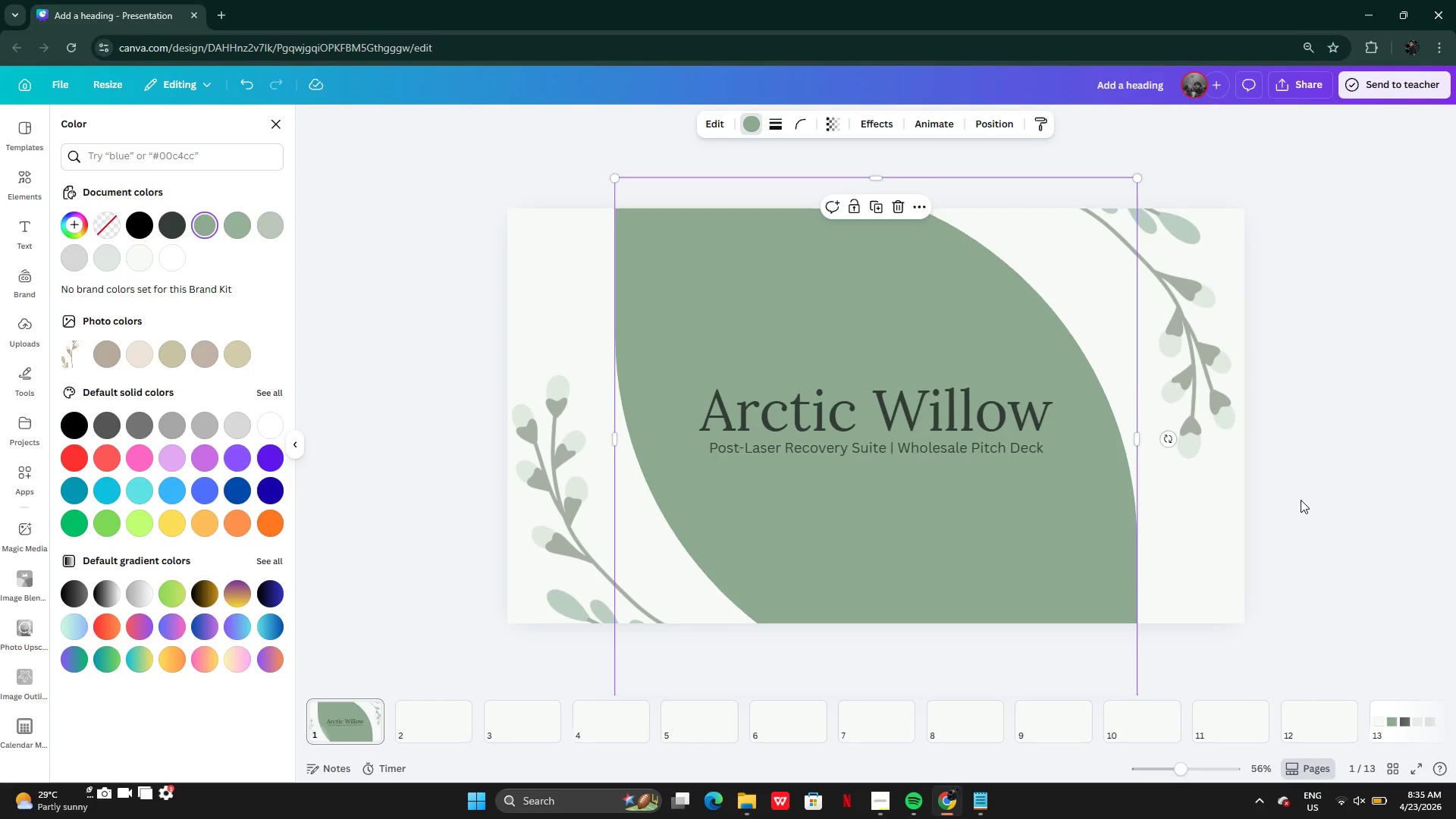 
double_click([1301, 500])
 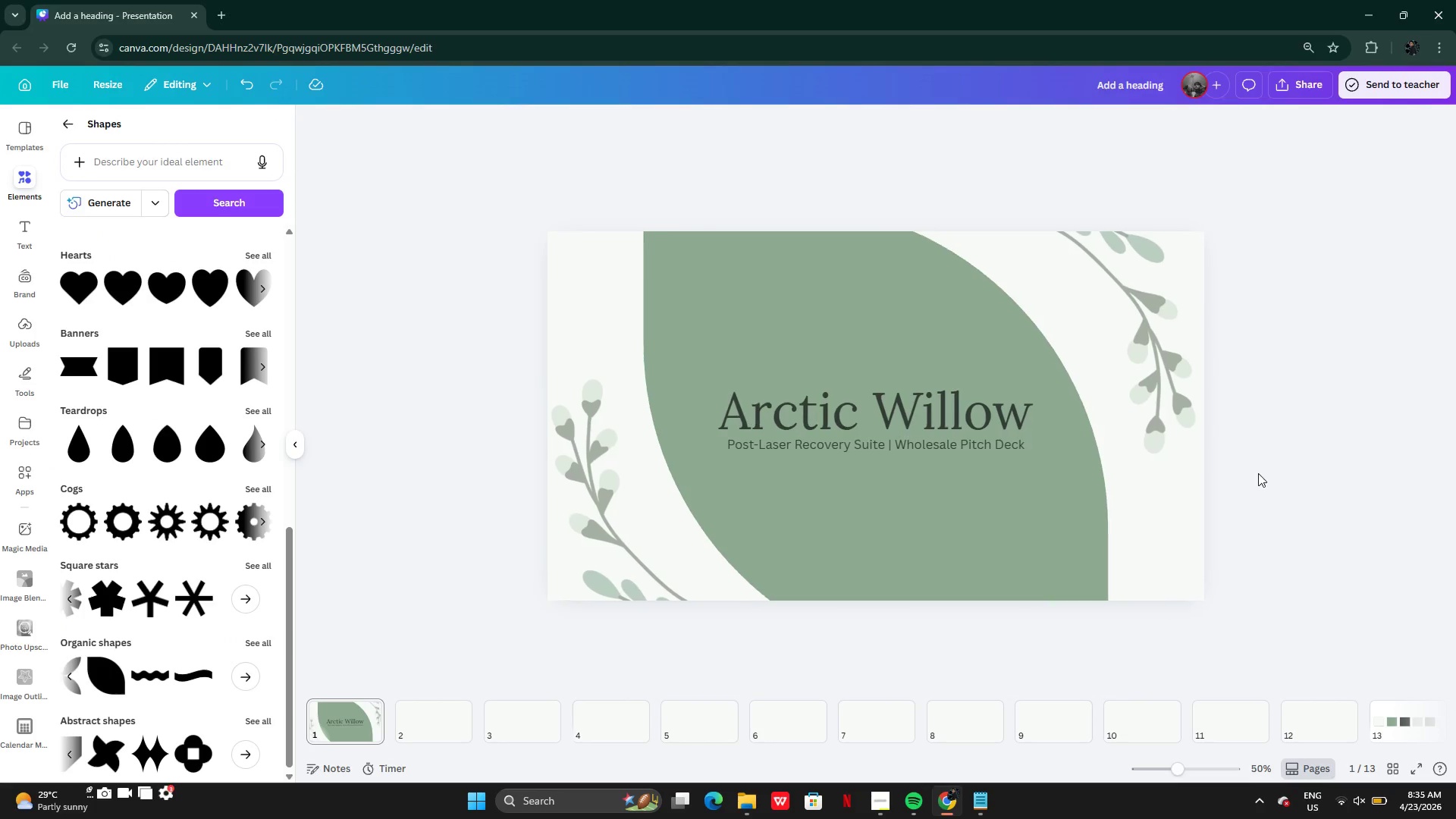 
left_click([1018, 553])
 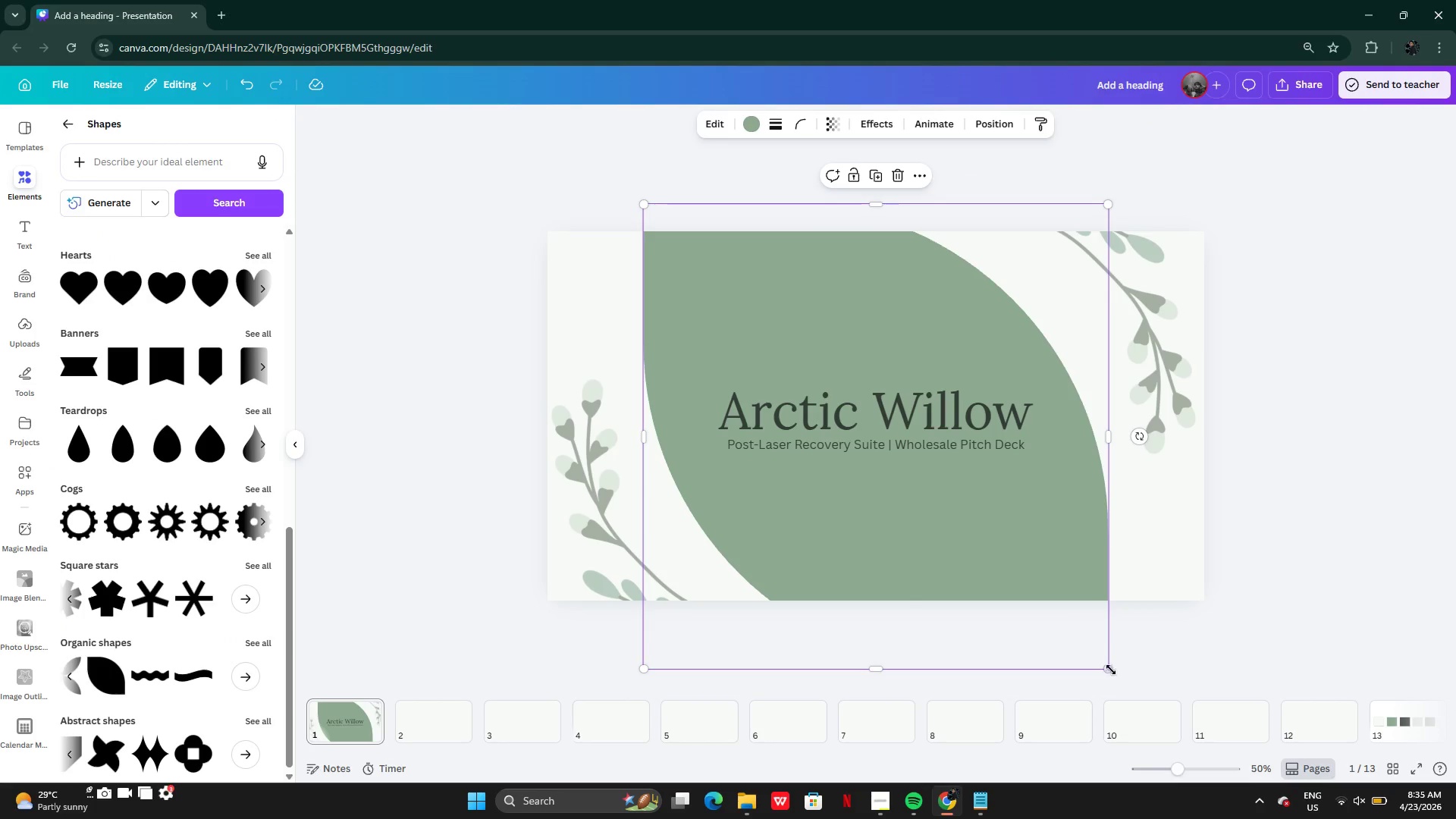 
left_click_drag(start_coordinate=[1109, 665], to_coordinate=[993, 543])
 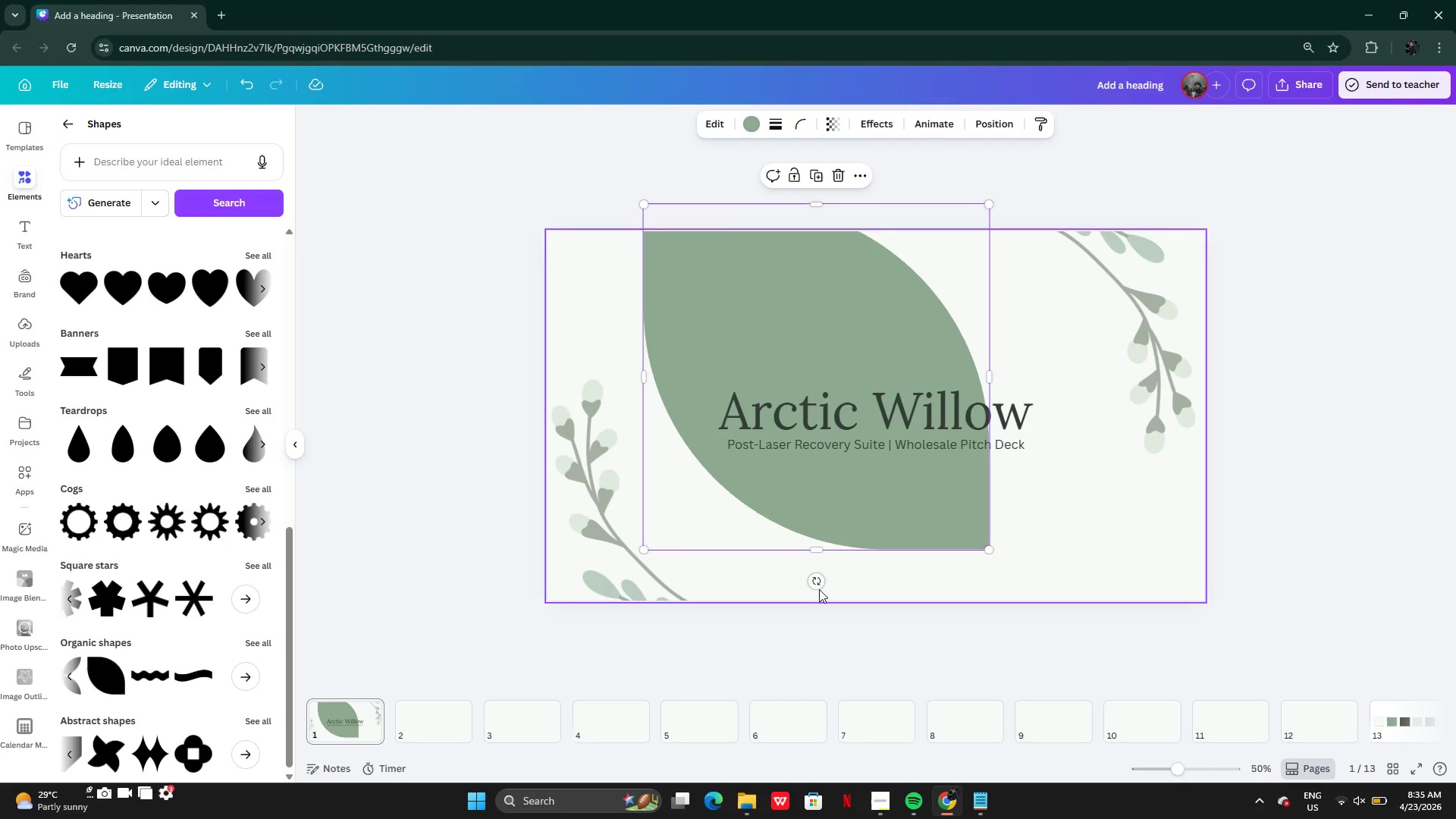 
left_click_drag(start_coordinate=[817, 582], to_coordinate=[946, 526])
 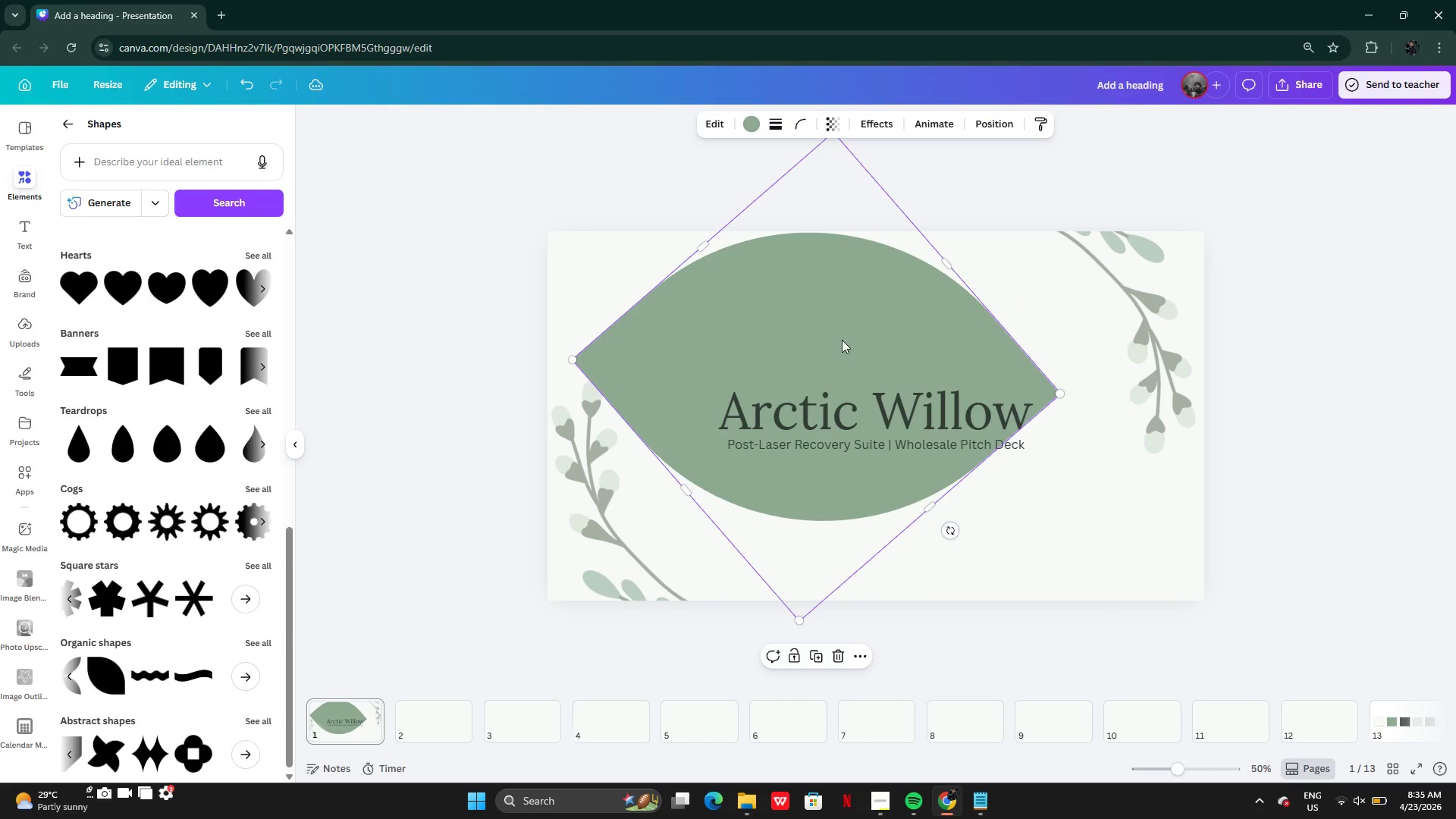 
left_click_drag(start_coordinate=[840, 338], to_coordinate=[914, 391])
 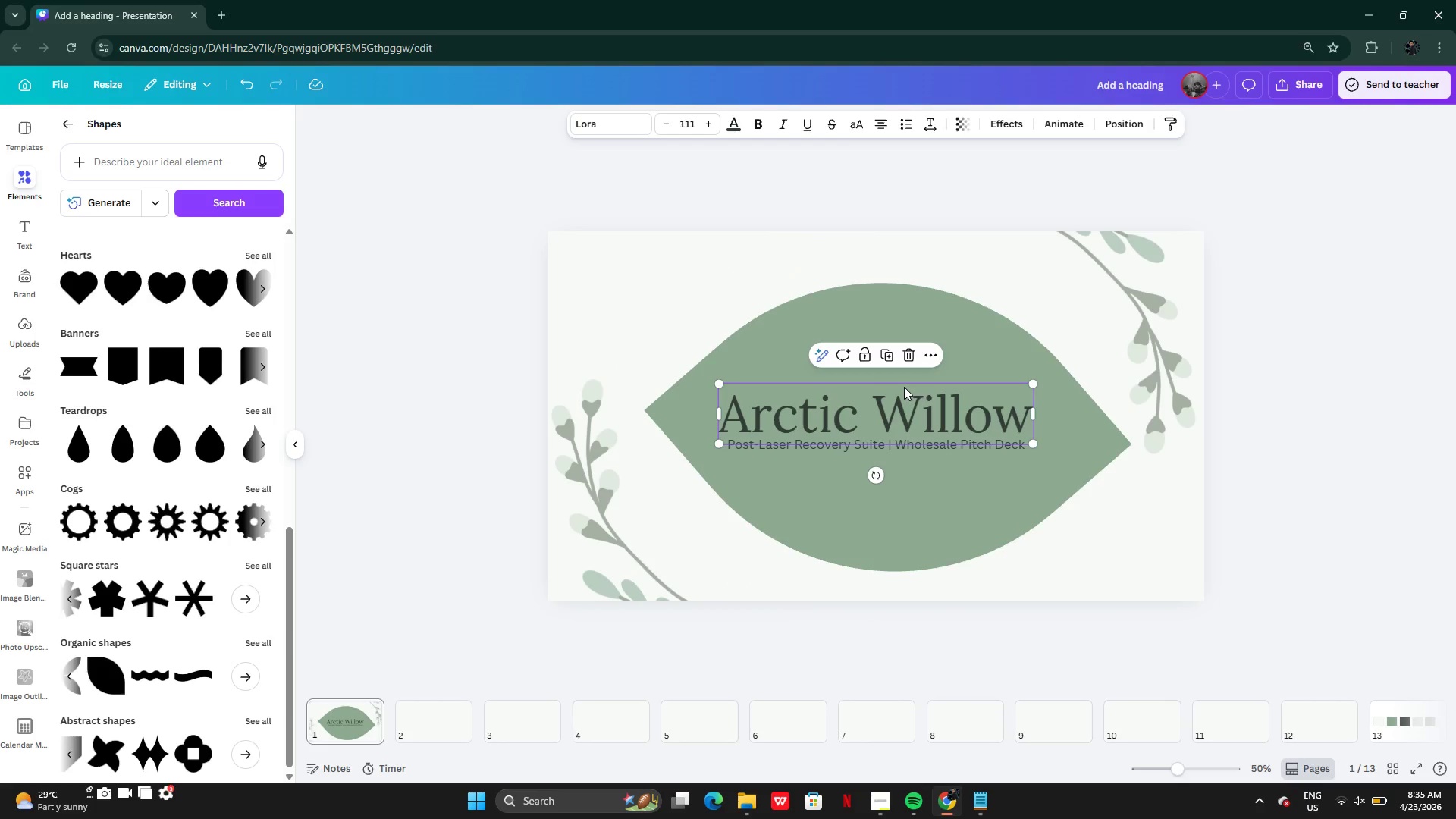 
key(Control+Z)
 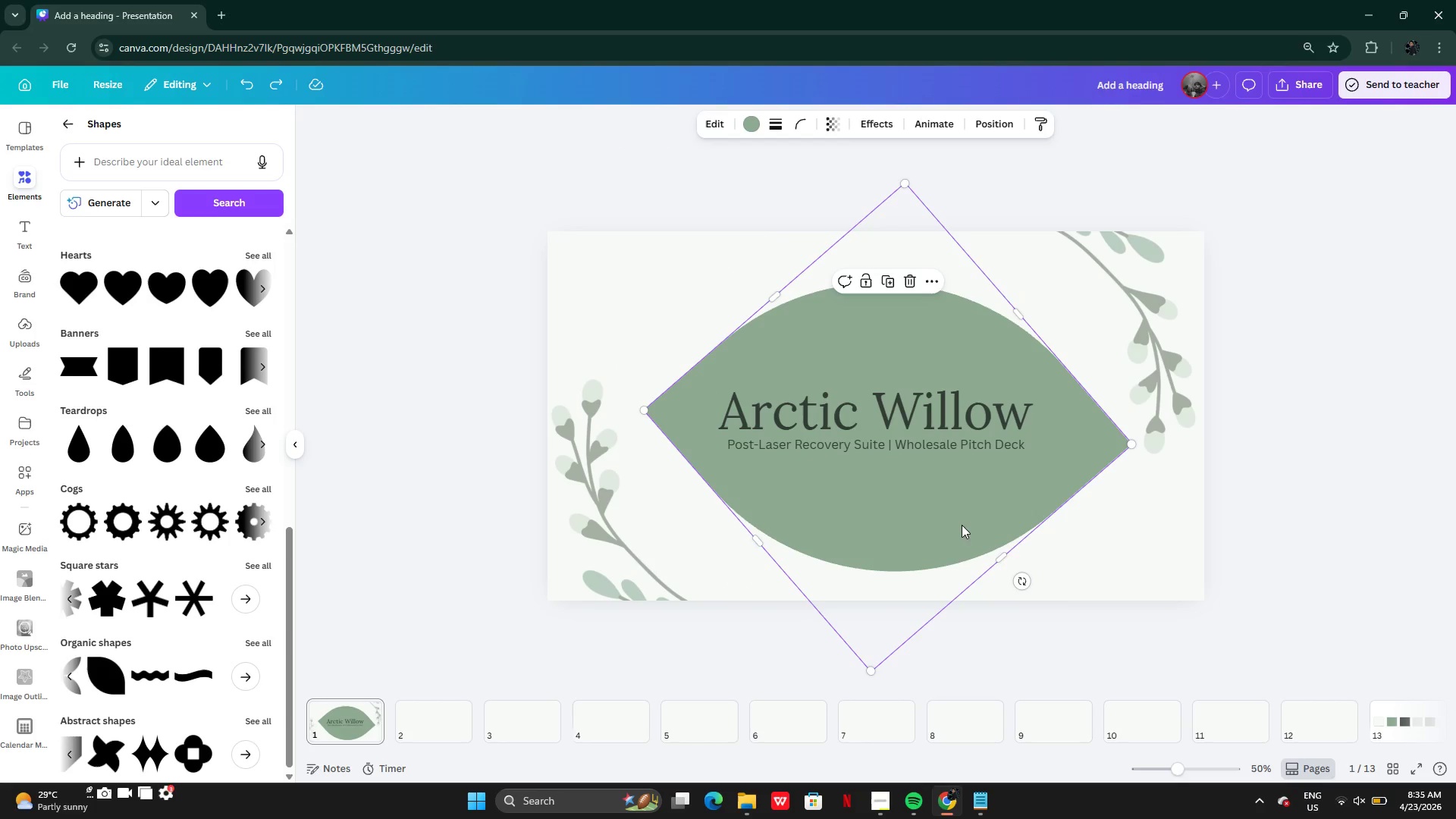 
left_click_drag(start_coordinate=[952, 517], to_coordinate=[1090, 585])
 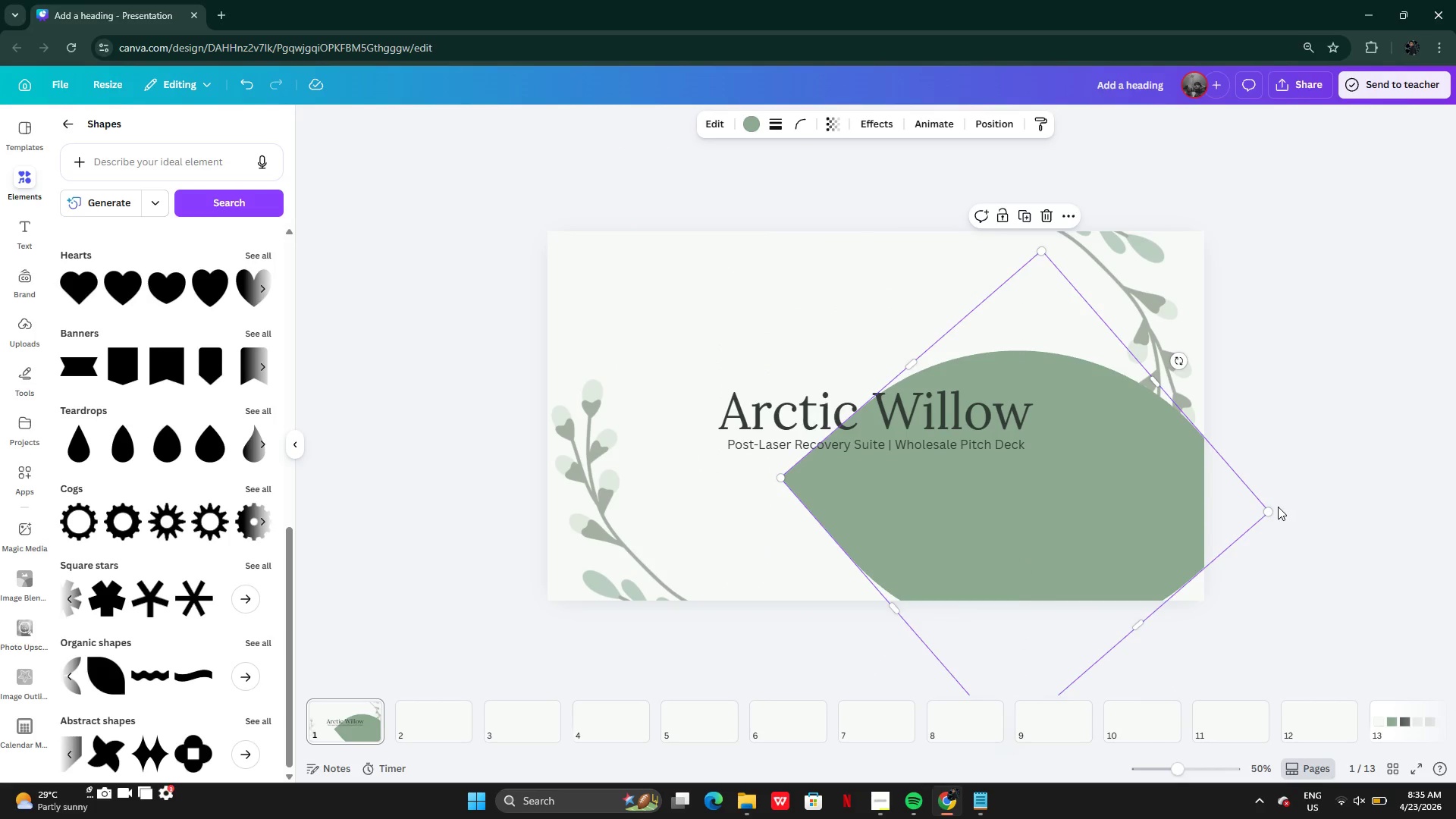 
left_click_drag(start_coordinate=[1267, 511], to_coordinate=[1155, 544])
 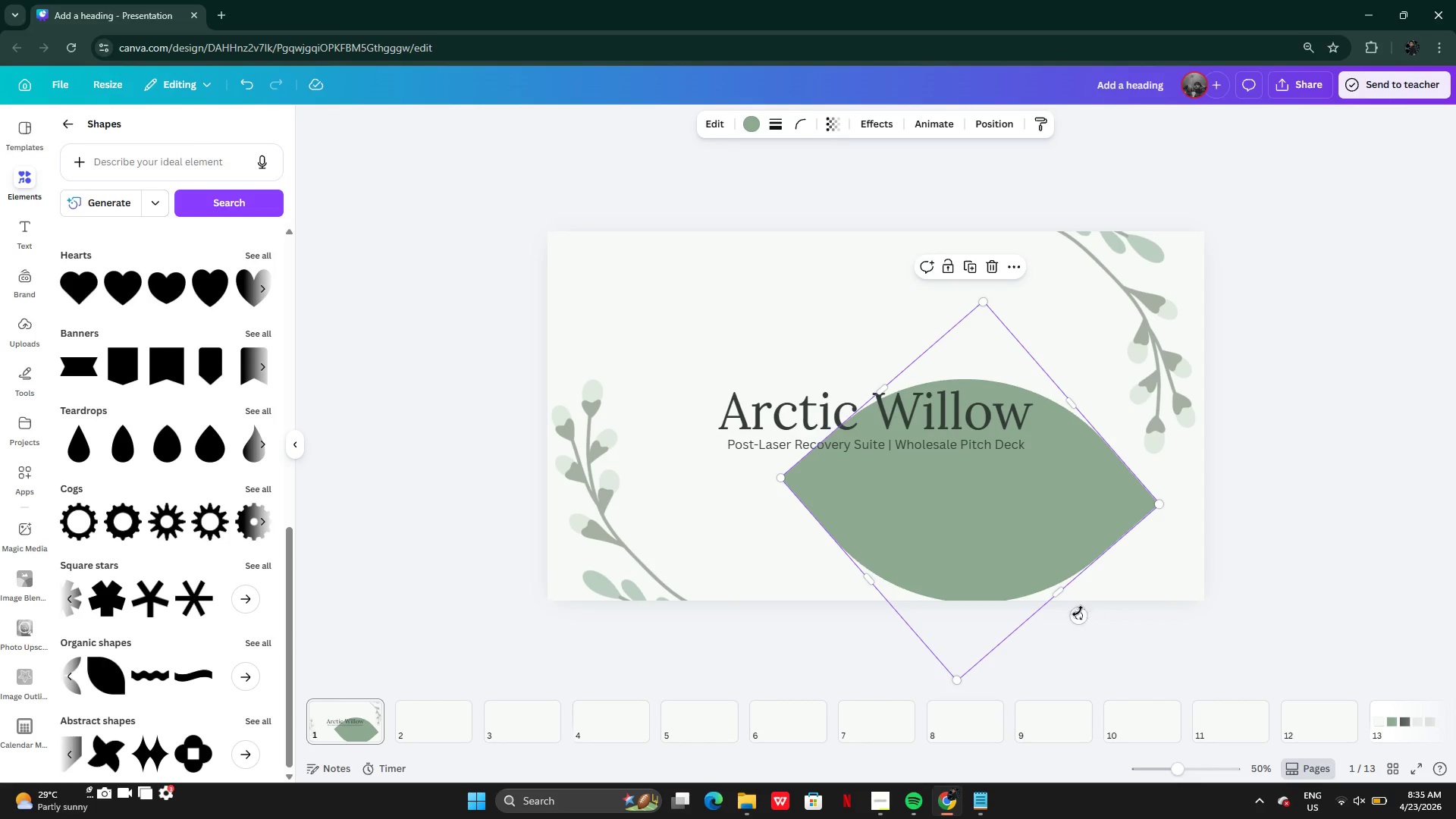 
left_click_drag(start_coordinate=[1076, 611], to_coordinate=[1104, 547])
 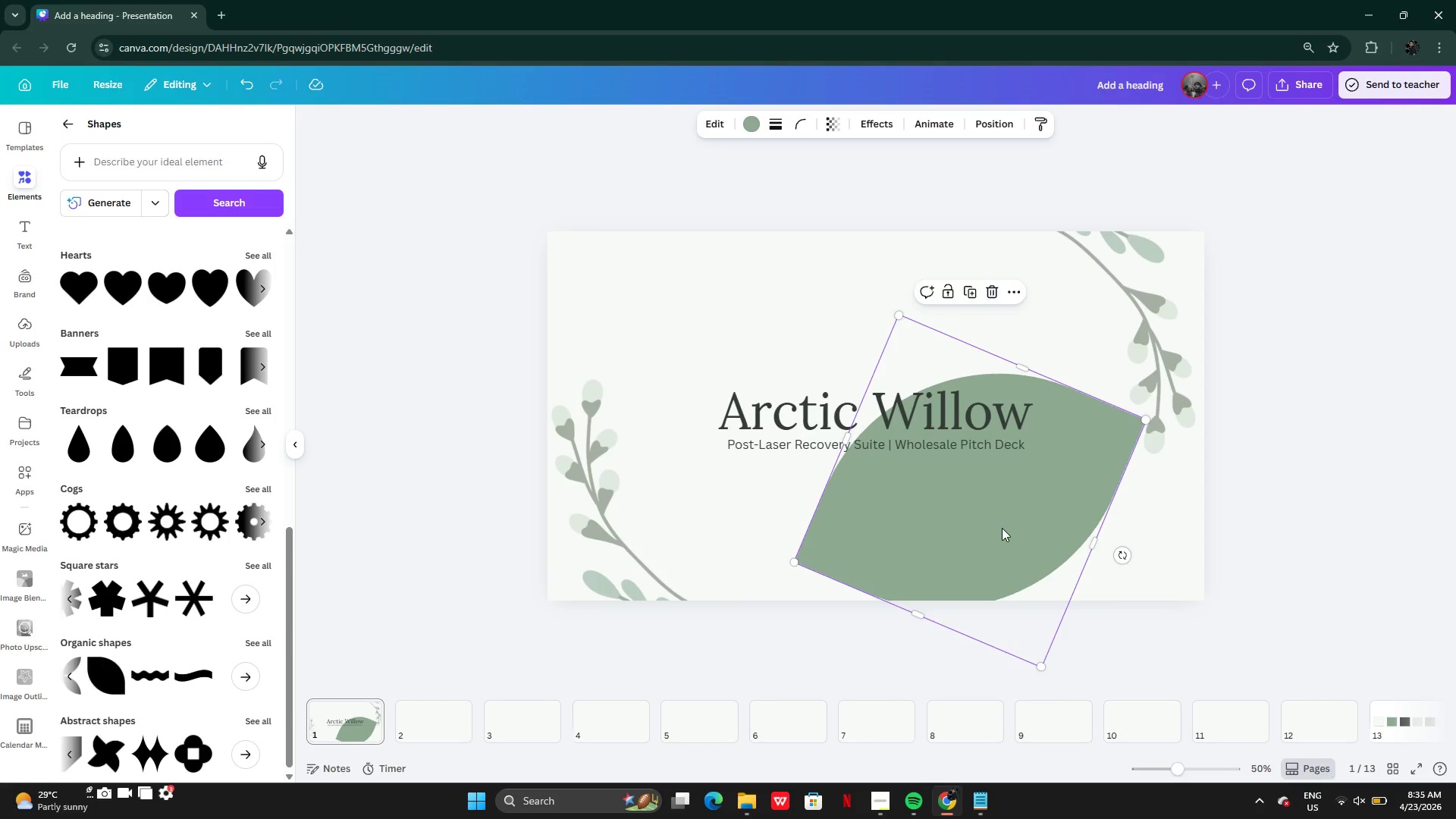 
left_click_drag(start_coordinate=[1002, 524], to_coordinate=[1103, 573])
 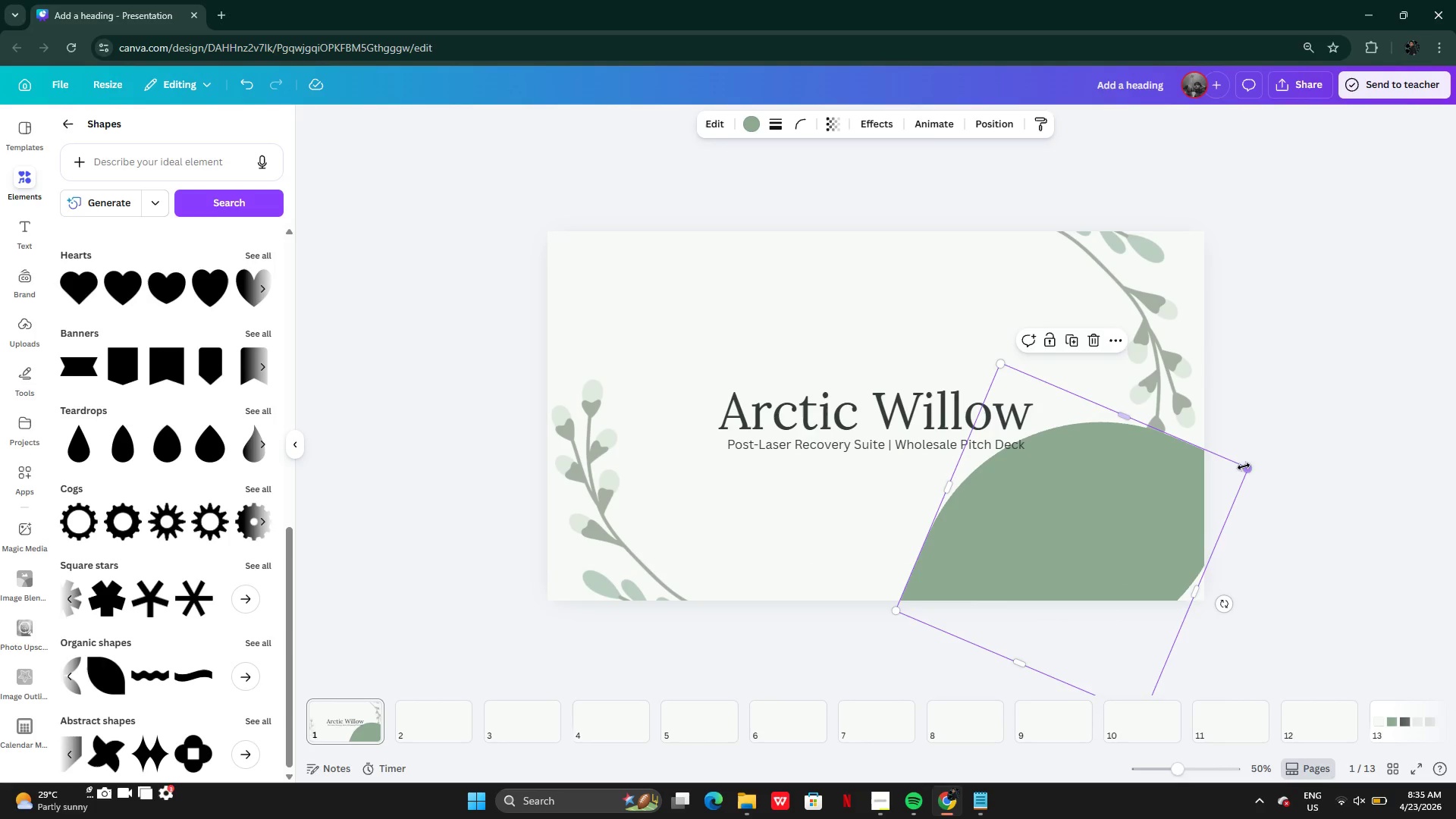 
left_click_drag(start_coordinate=[1244, 468], to_coordinate=[1103, 521])
 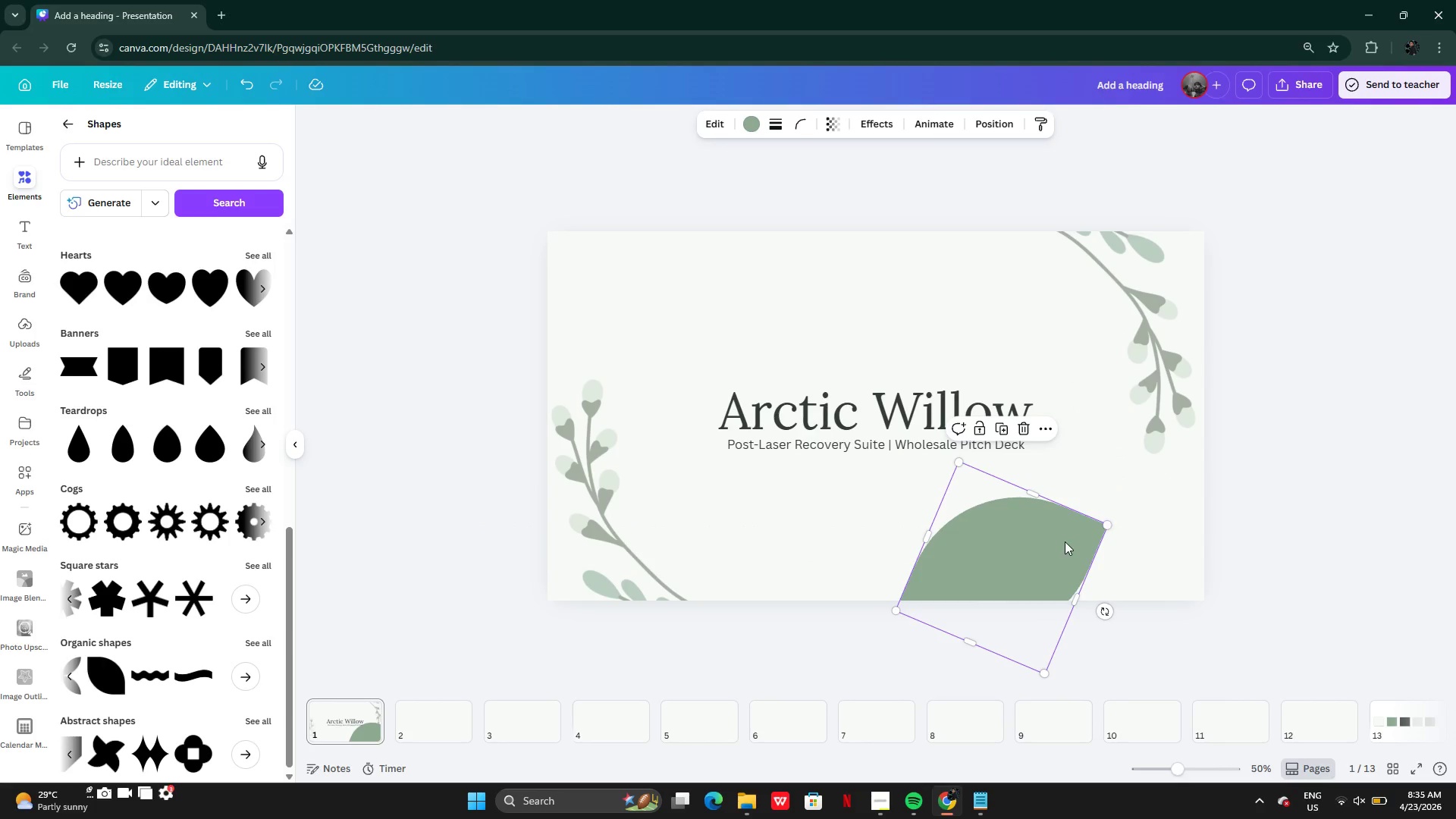 
left_click_drag(start_coordinate=[1064, 542], to_coordinate=[1225, 548])
 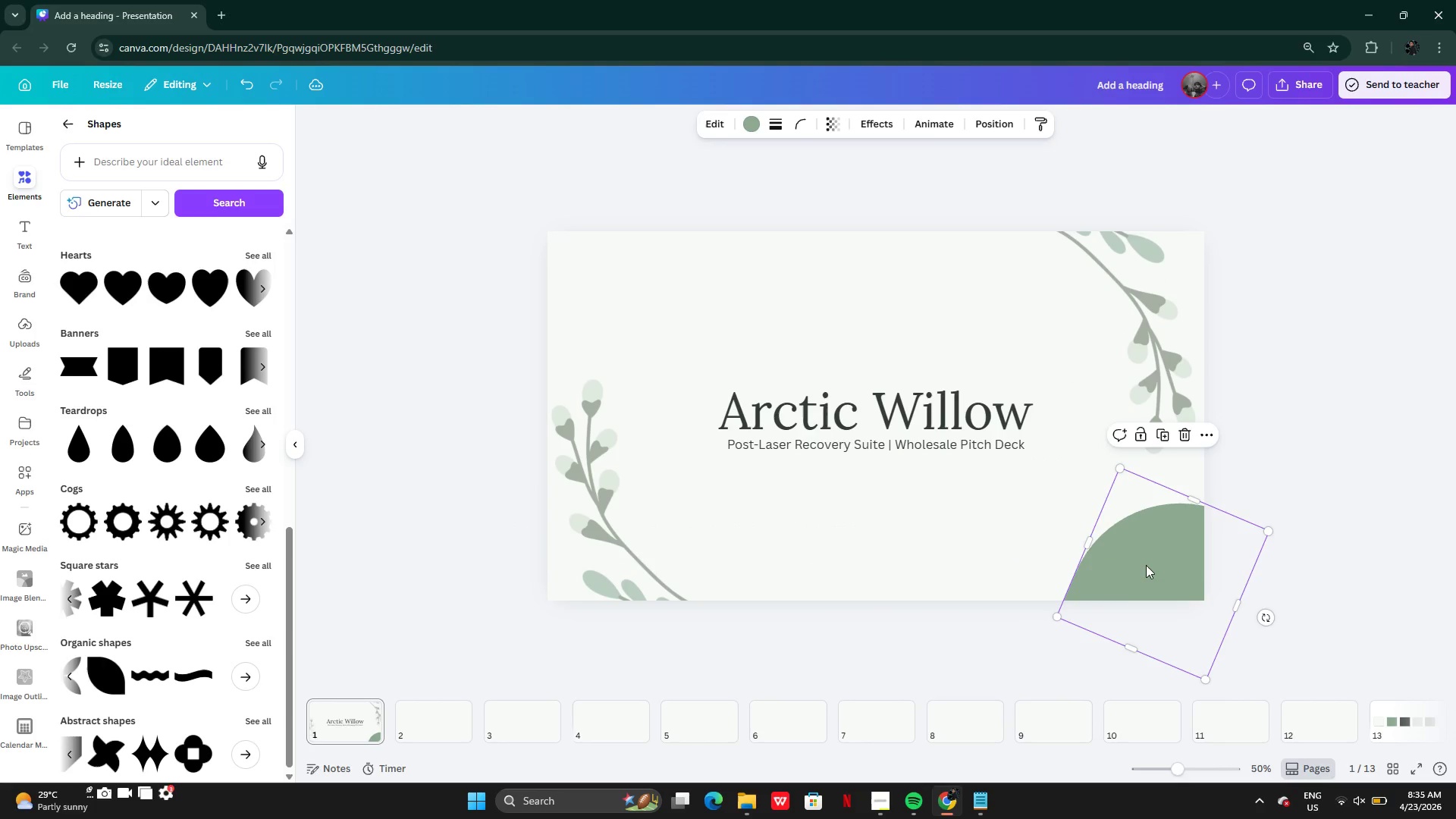 
left_click_drag(start_coordinate=[1145, 565], to_coordinate=[1139, 558])
 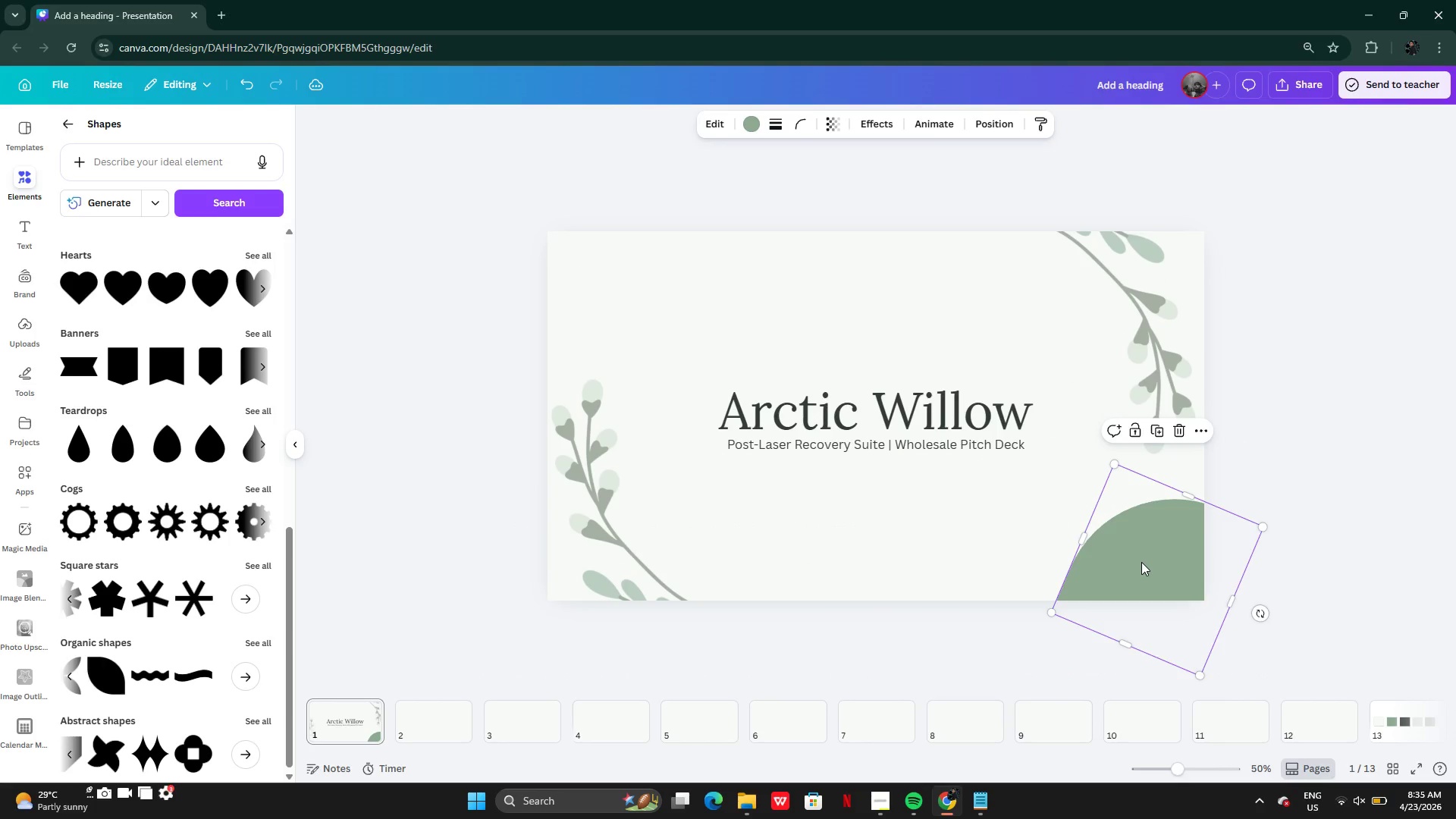 
key(Alt+AltLeft)
 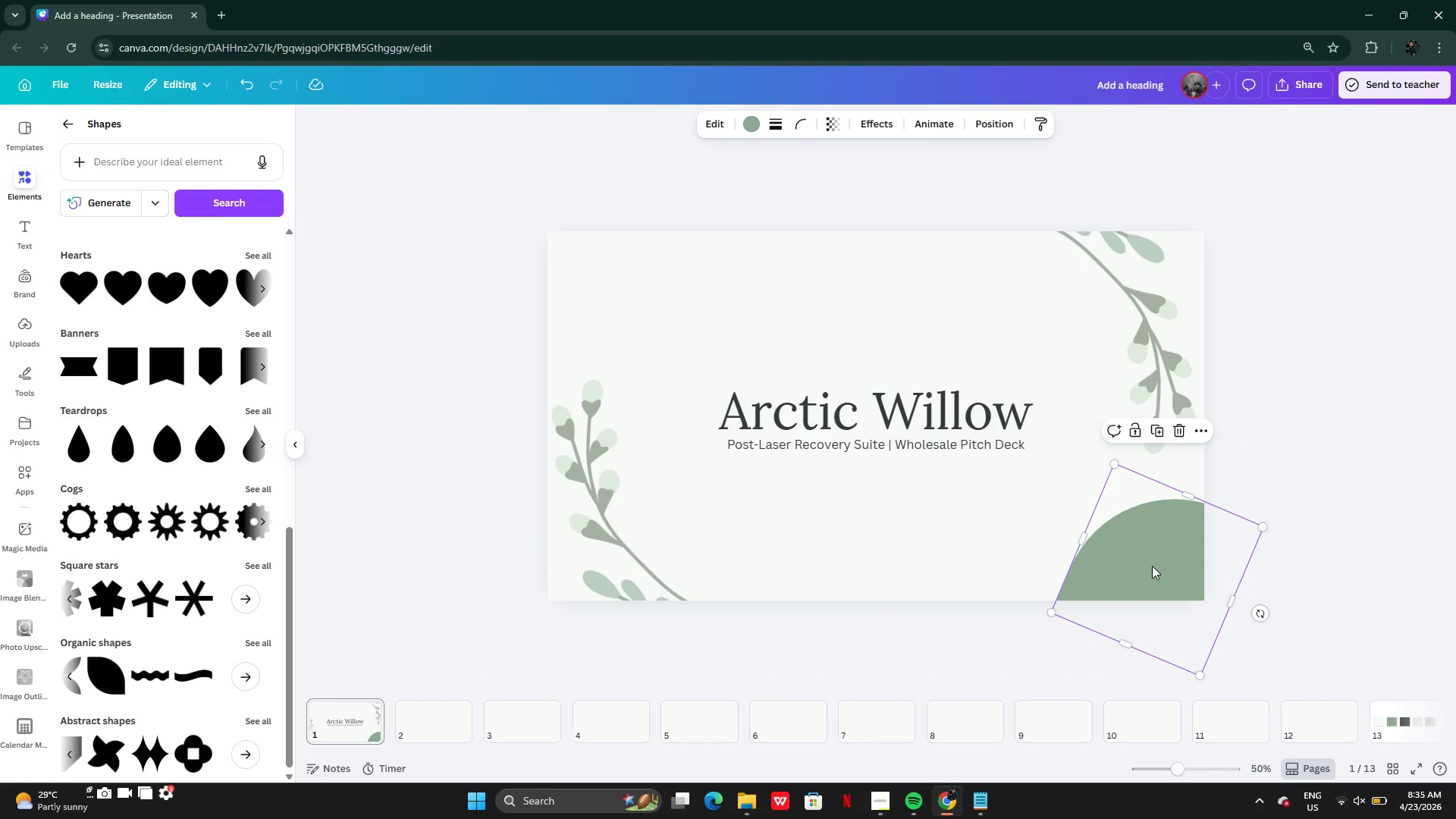 
left_click_drag(start_coordinate=[1152, 566], to_coordinate=[1010, 422])
 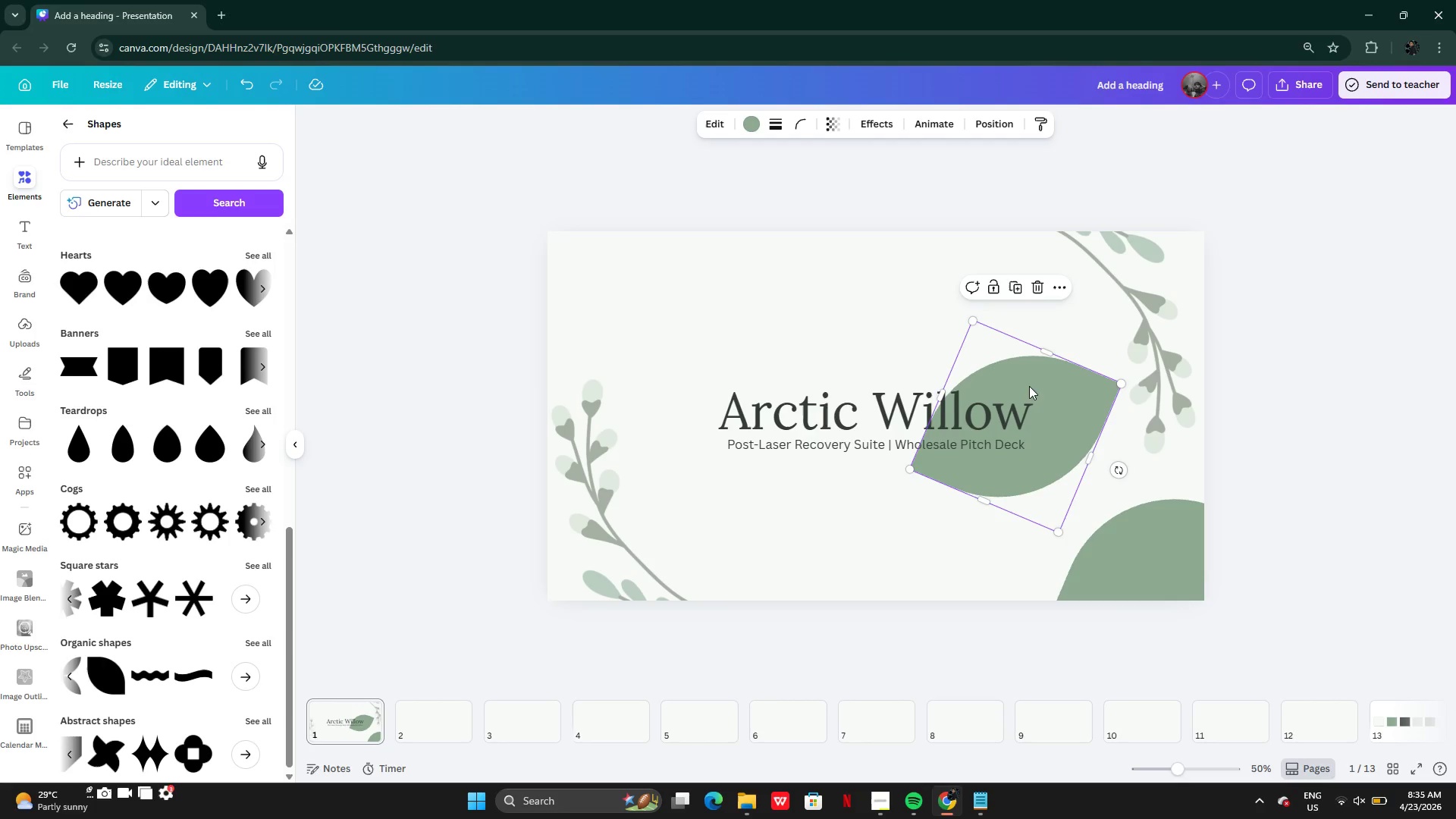 
left_click_drag(start_coordinate=[1037, 393], to_coordinate=[639, 221])
 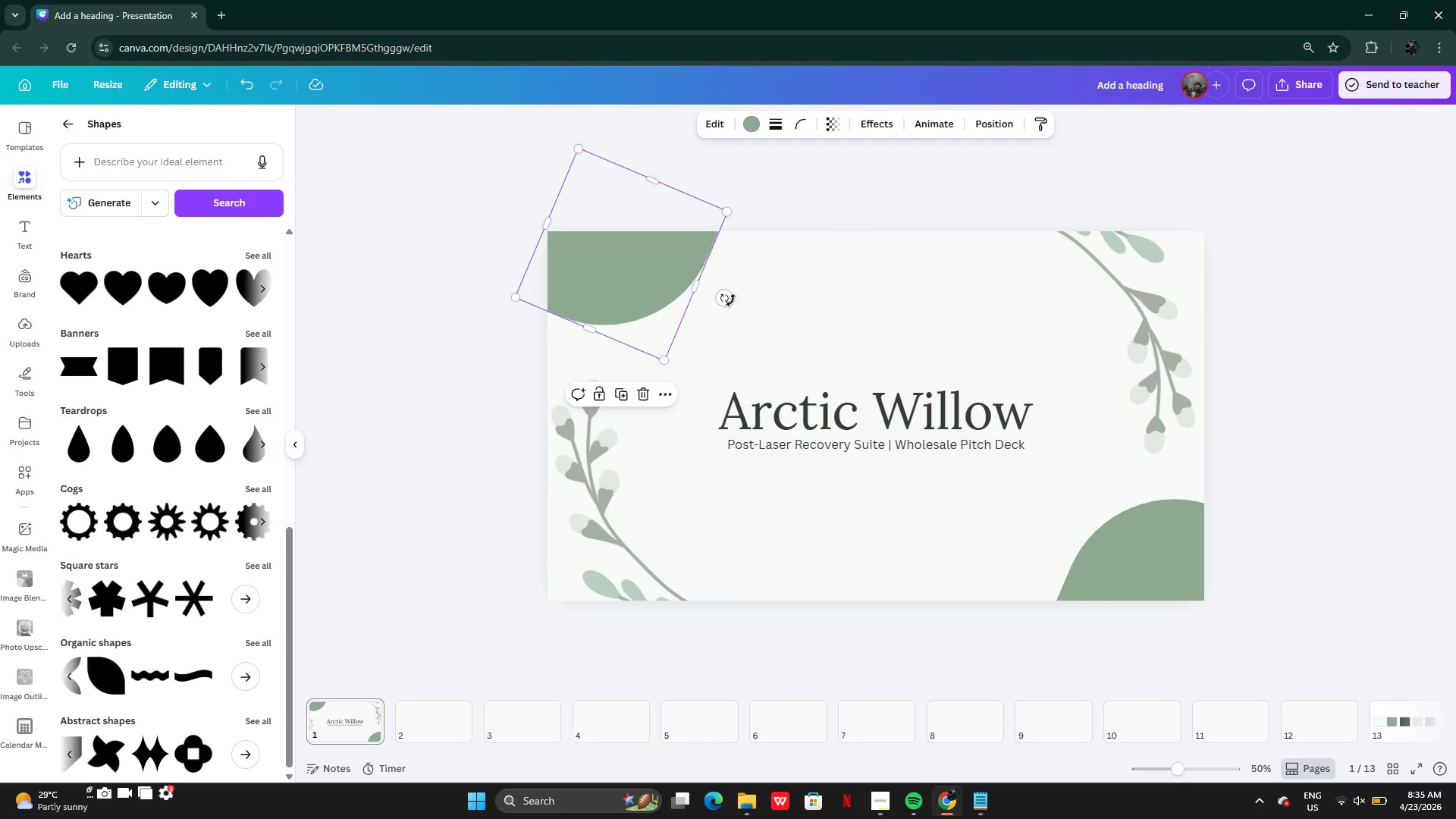 
left_click_drag(start_coordinate=[730, 299], to_coordinate=[723, 240])
 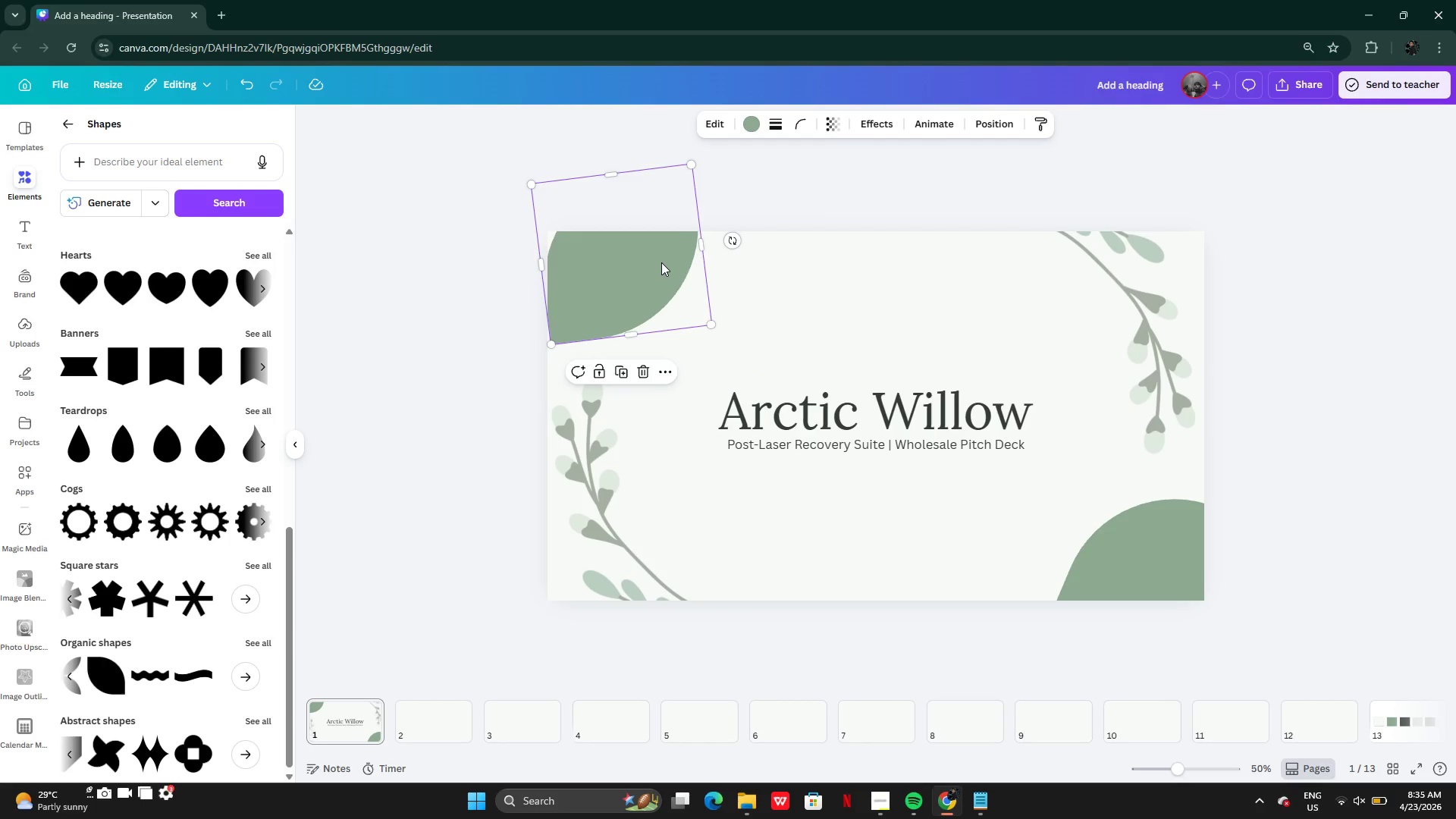 
left_click_drag(start_coordinate=[661, 262], to_coordinate=[619, 279])
 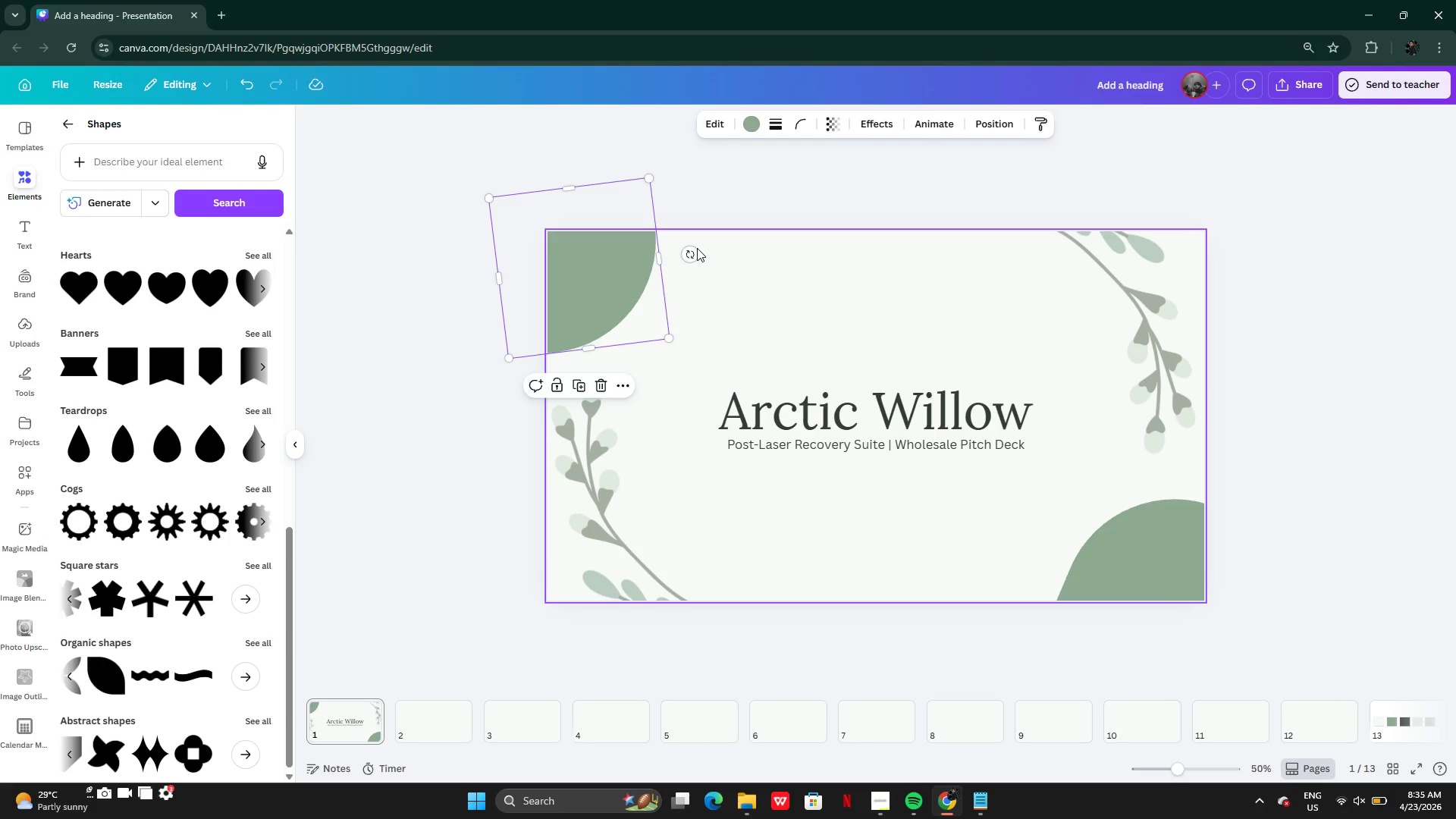 
left_click_drag(start_coordinate=[689, 247], to_coordinate=[664, 306])
 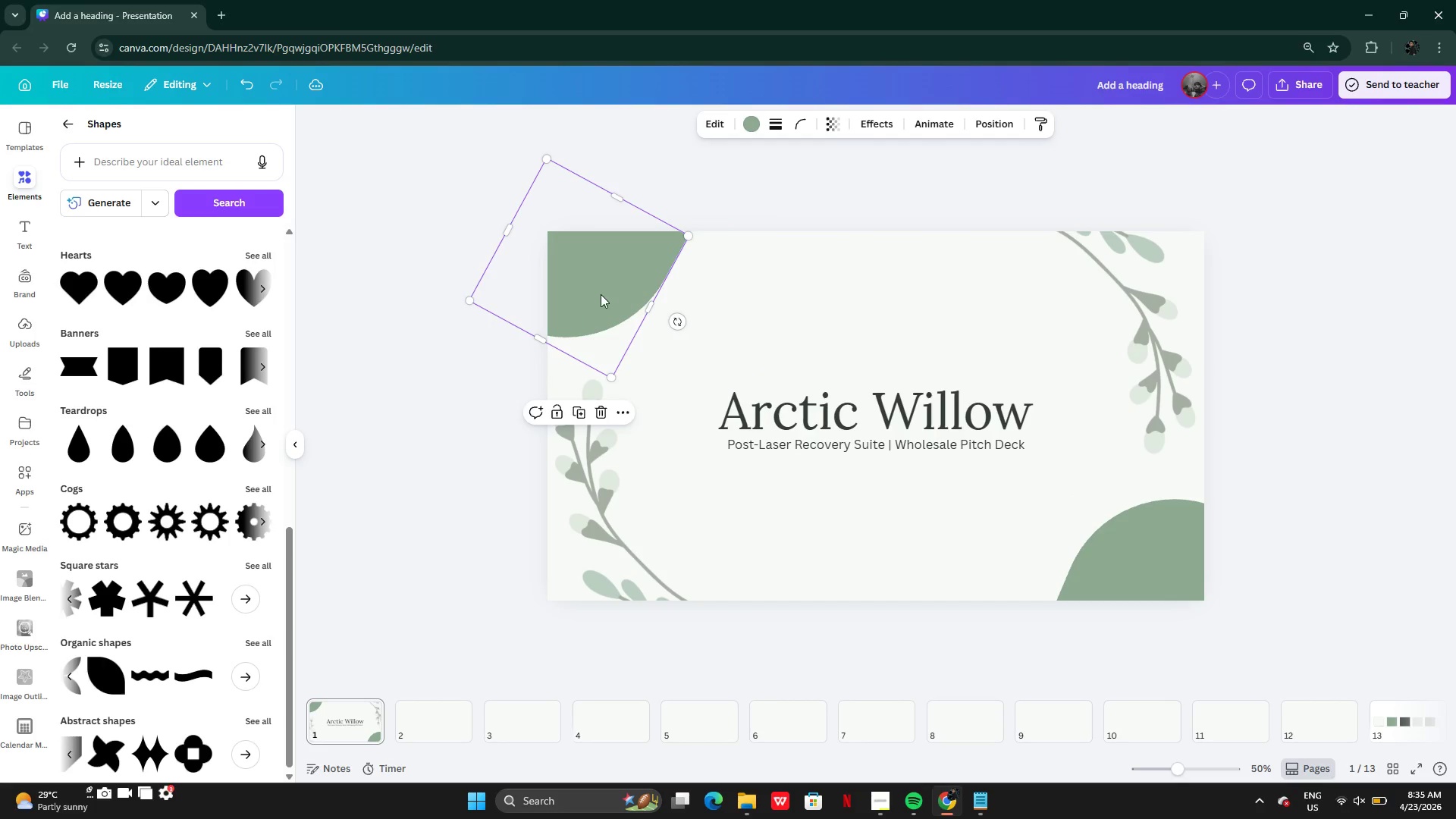 
left_click_drag(start_coordinate=[601, 294], to_coordinate=[632, 291])
 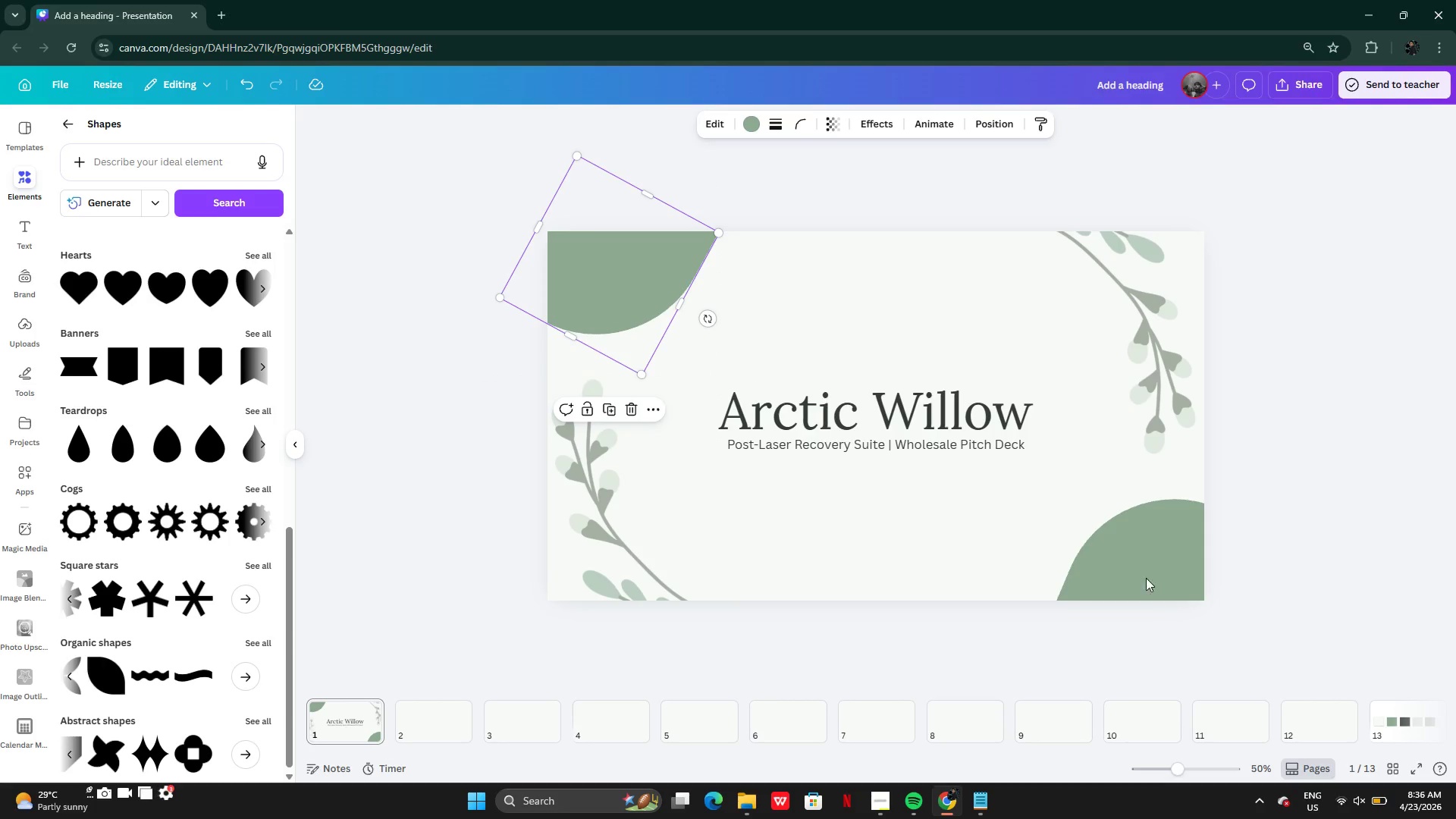 
left_click([1132, 566])
 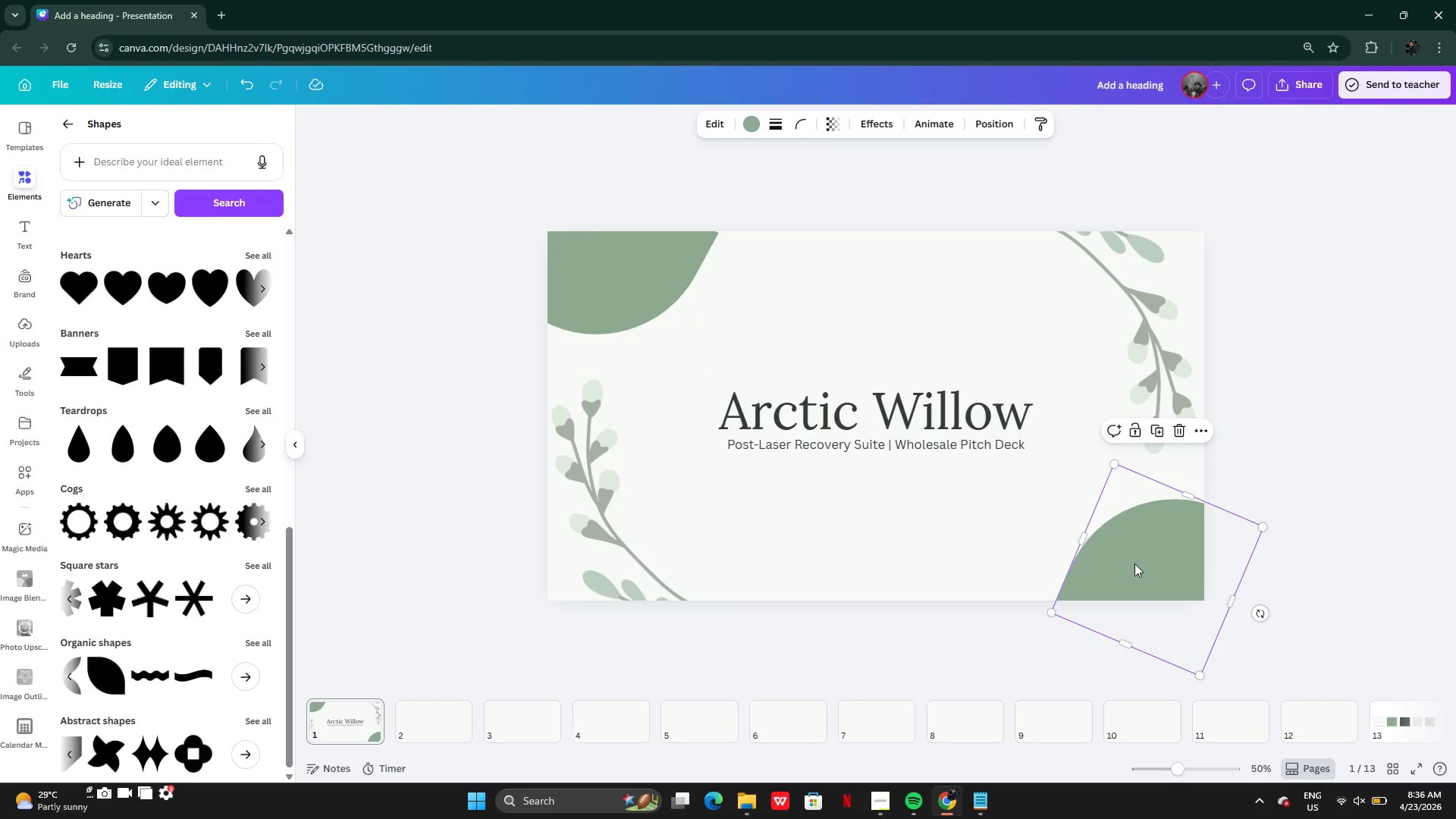 
left_click_drag(start_coordinate=[1134, 563], to_coordinate=[1100, 556])
 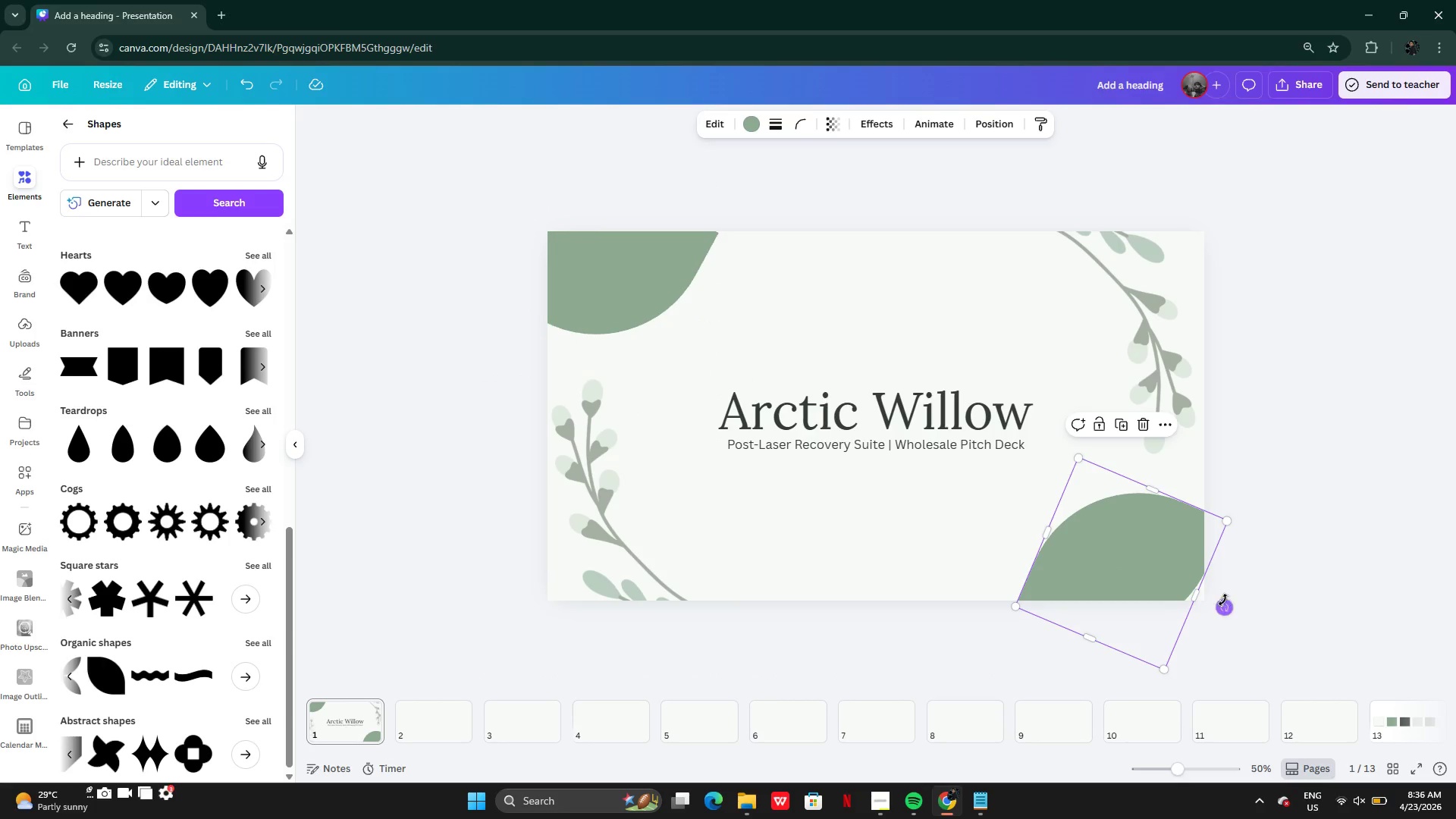 
left_click_drag(start_coordinate=[1223, 600], to_coordinate=[1216, 603])
 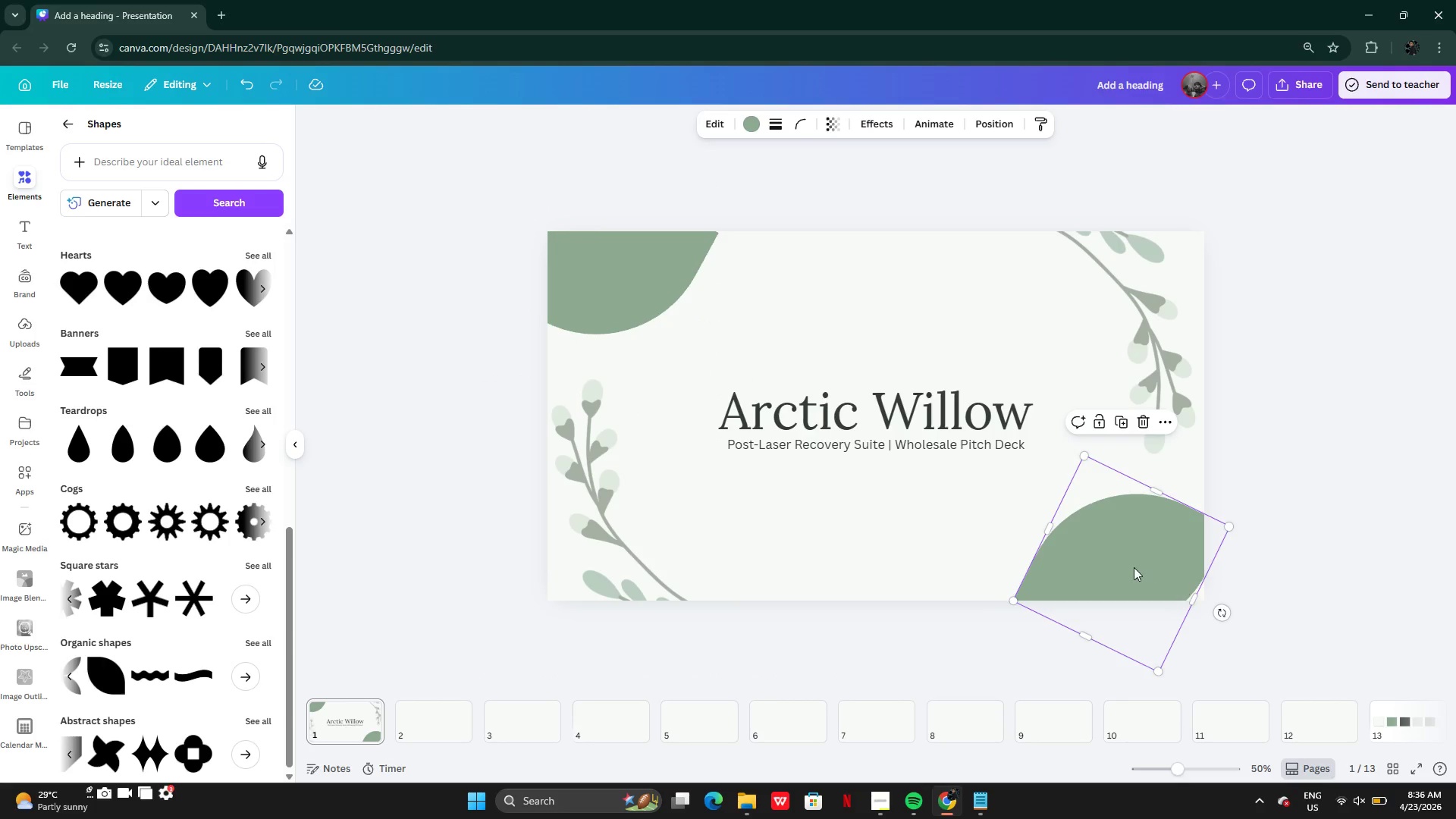 
left_click_drag(start_coordinate=[1134, 566], to_coordinate=[1142, 566])
 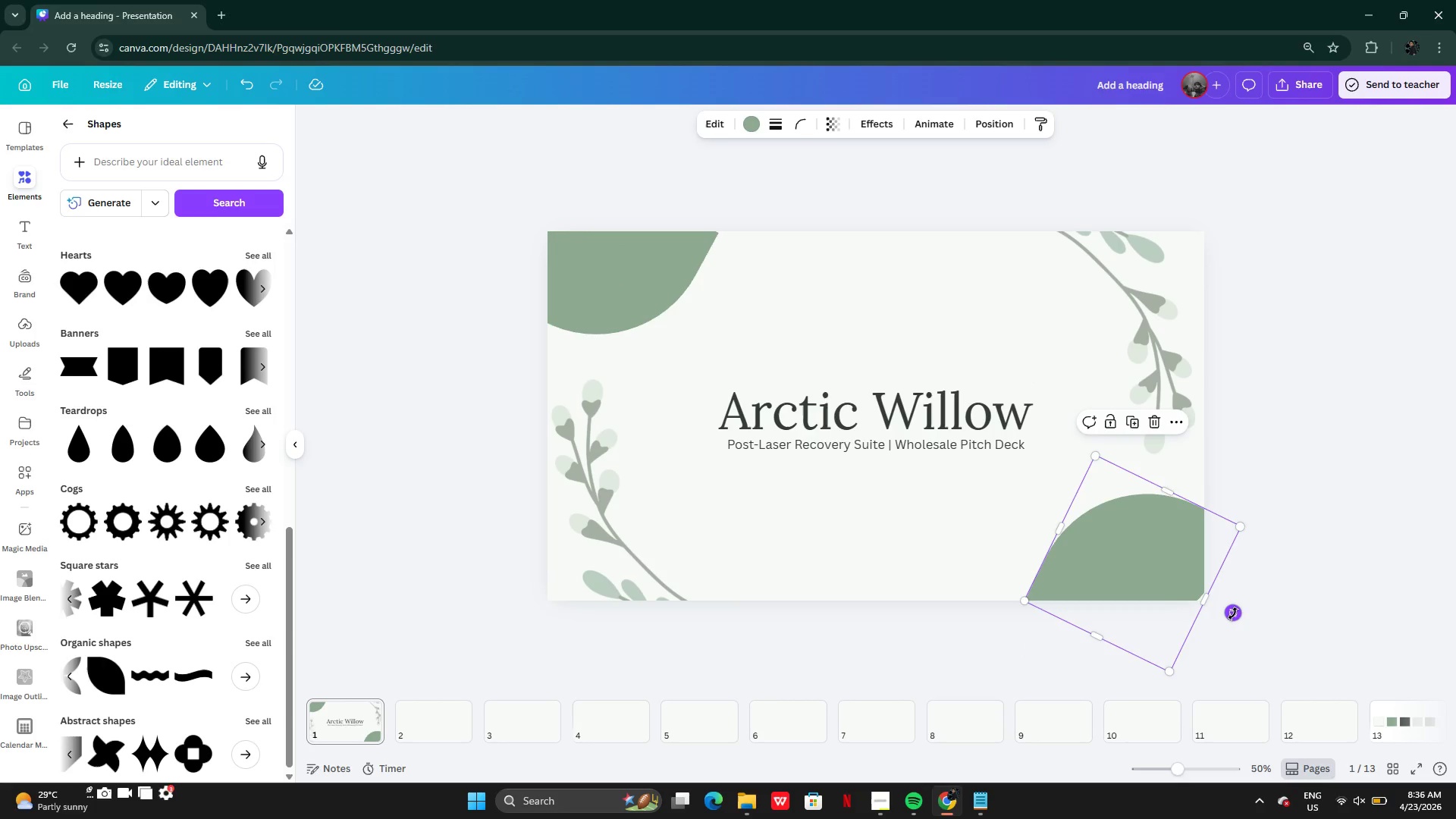 
left_click_drag(start_coordinate=[1233, 613], to_coordinate=[1234, 621])
 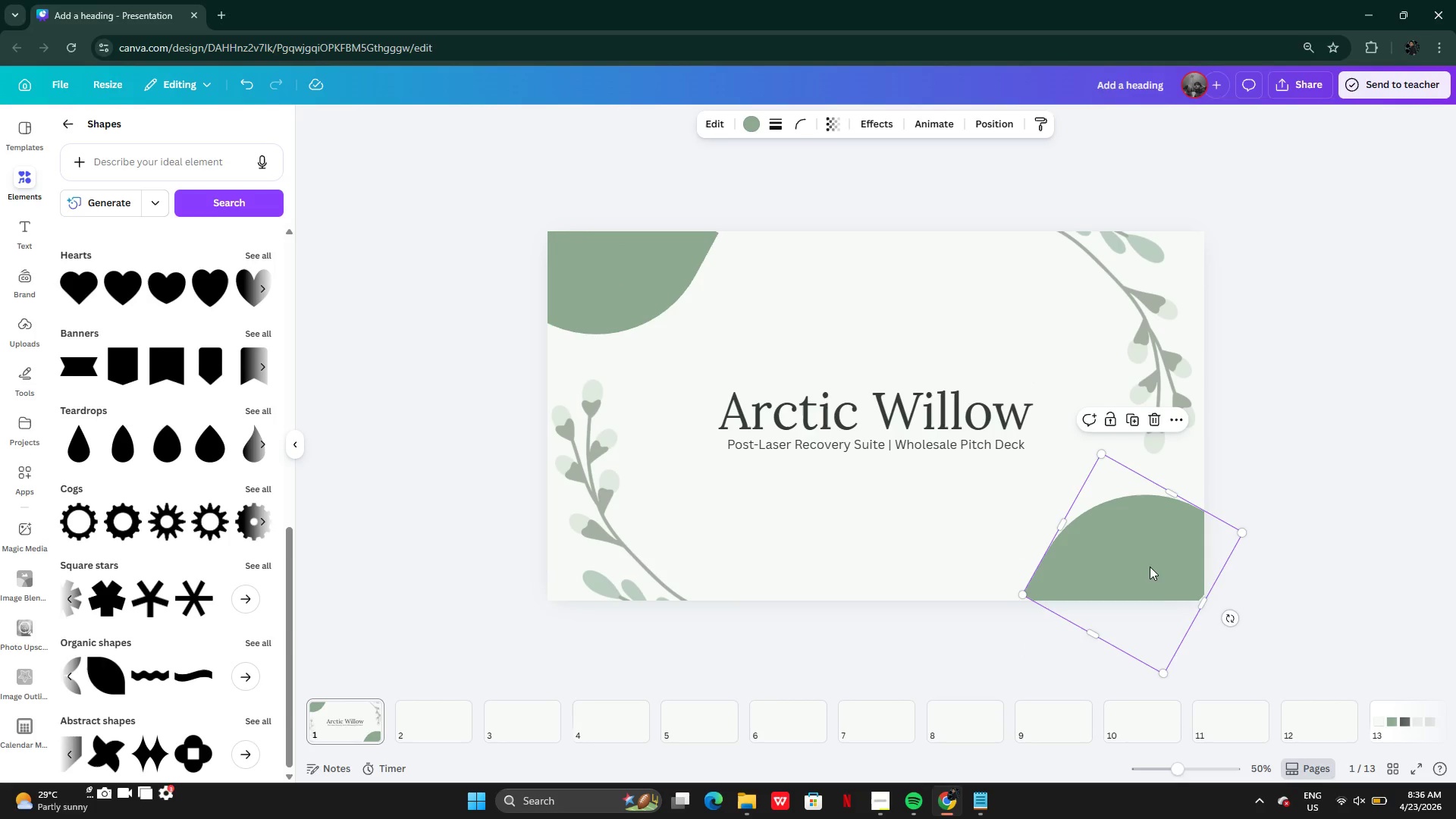 
left_click_drag(start_coordinate=[1150, 566], to_coordinate=[1152, 573])
 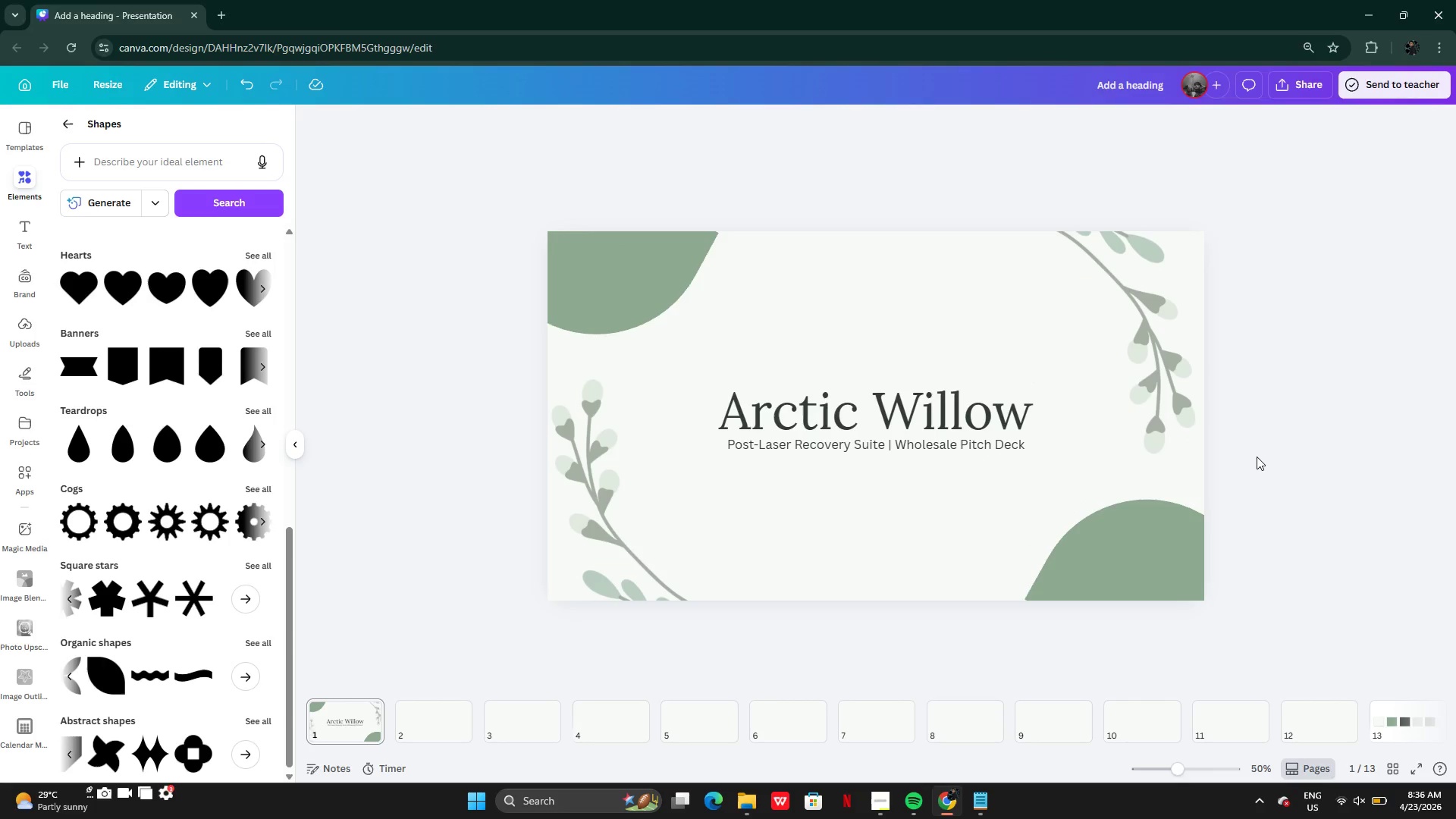 
mouse_move([1237, 450])
 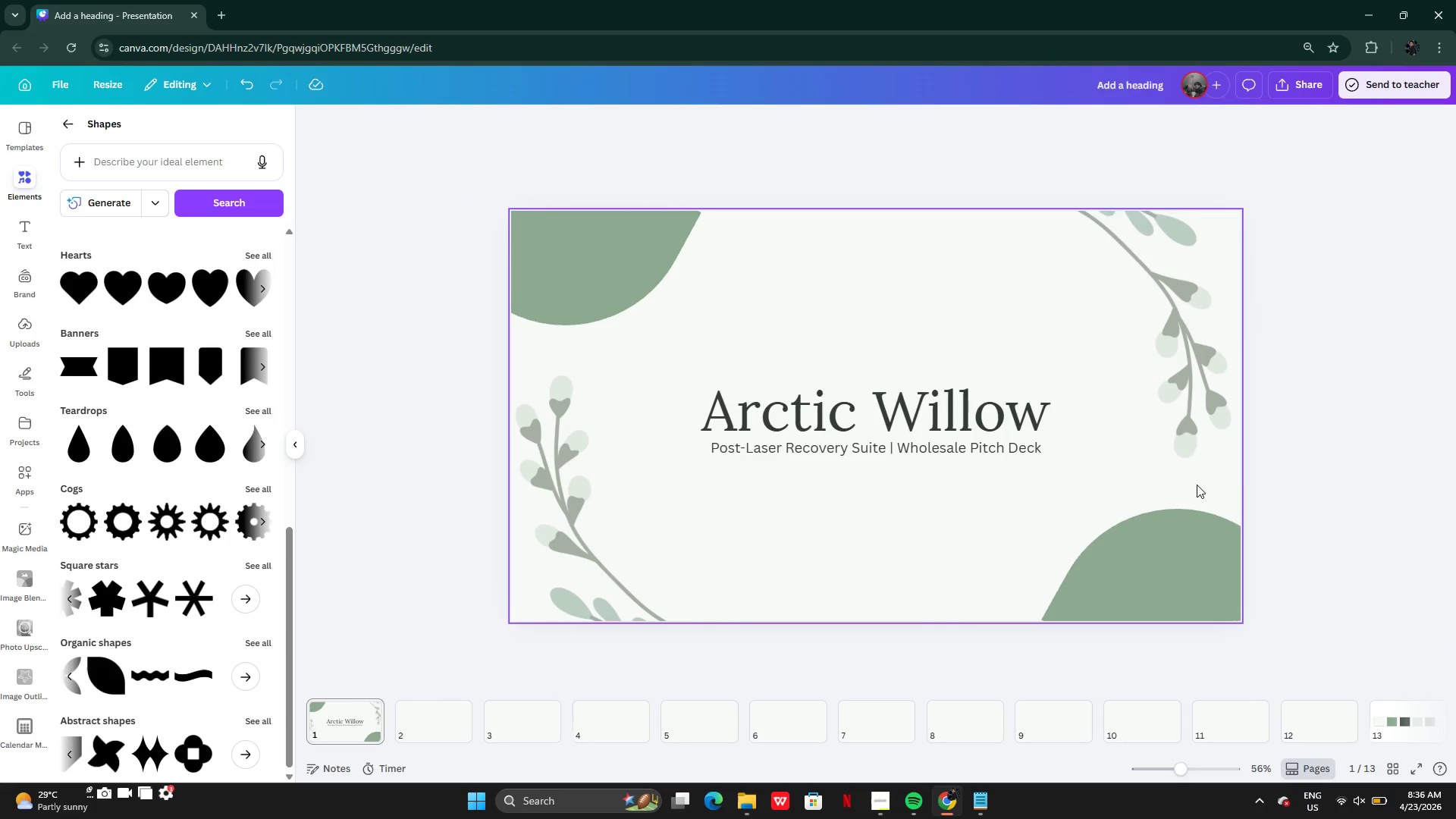 
left_click([1311, 452])
 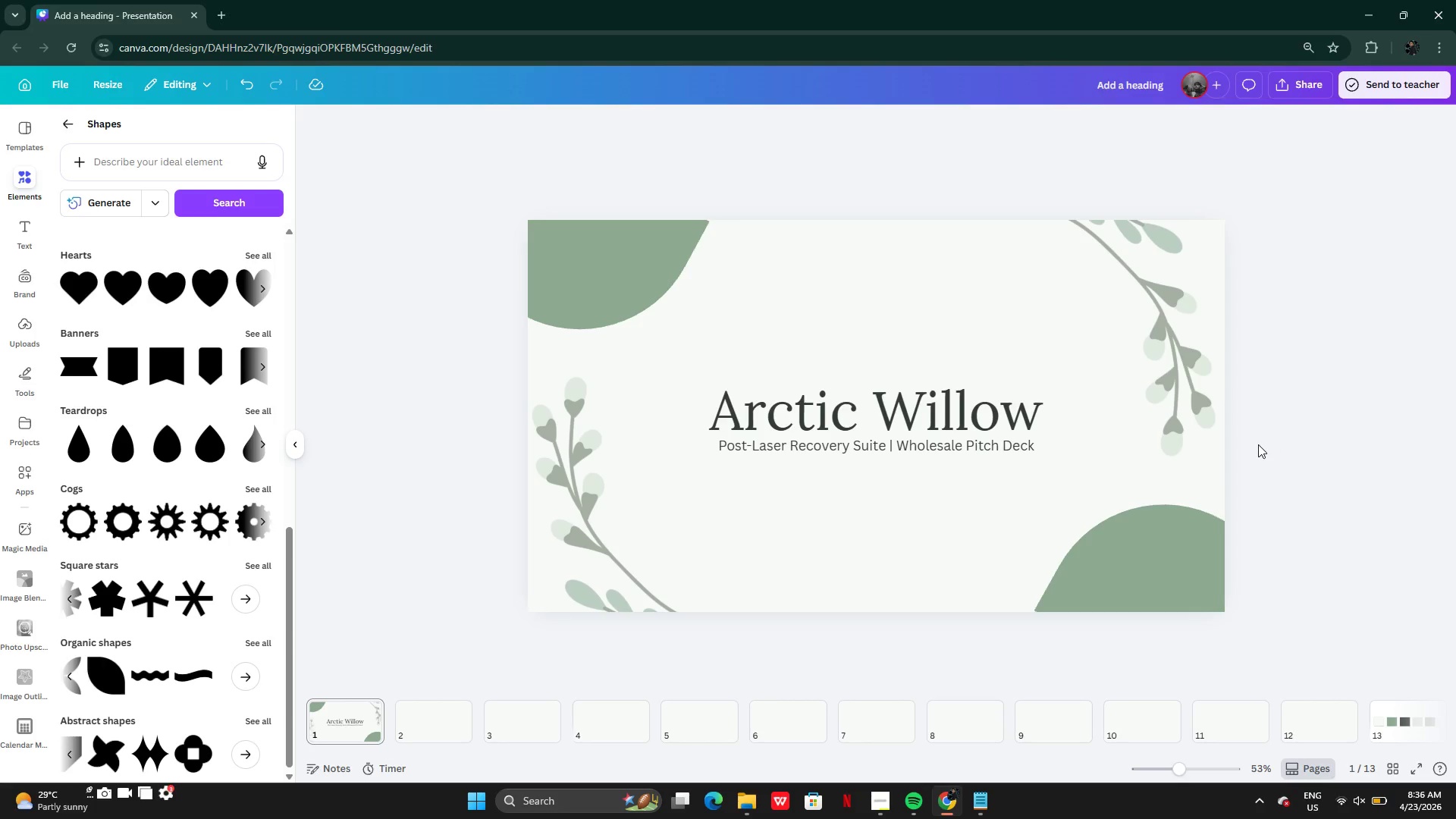 
wait(13.06)
 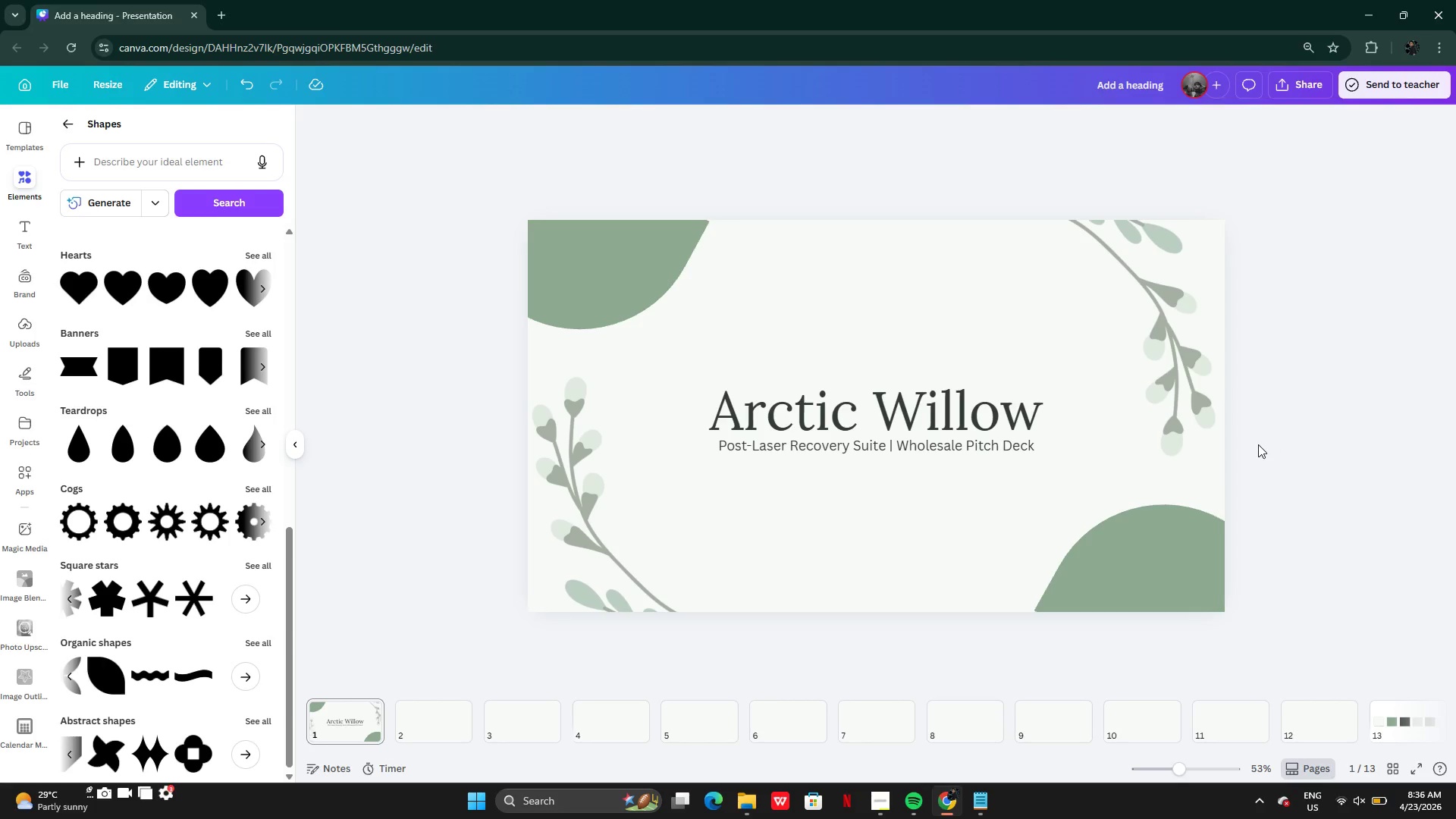 
left_click([981, 800])
 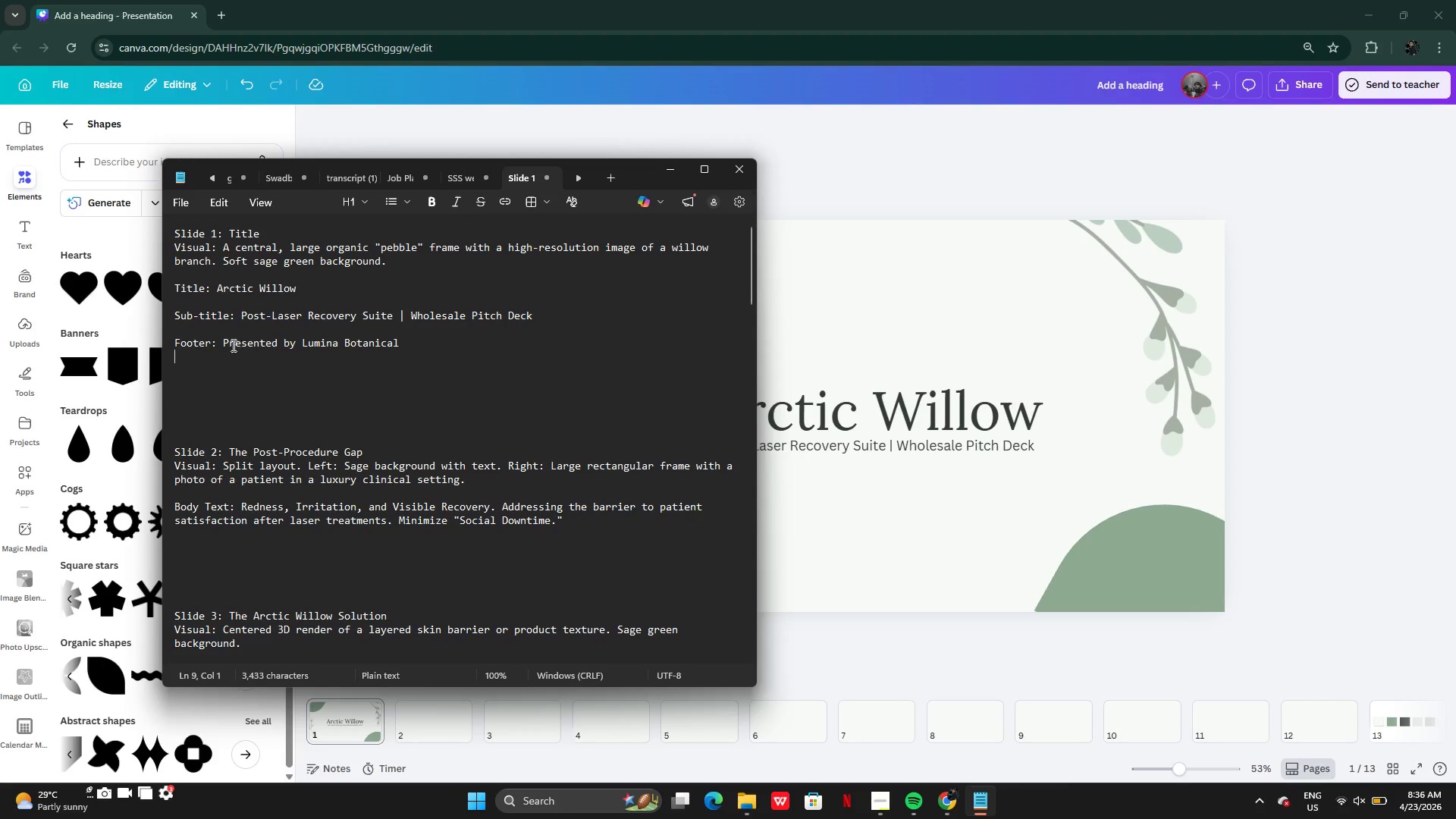 
left_click_drag(start_coordinate=[224, 341], to_coordinate=[397, 347])
 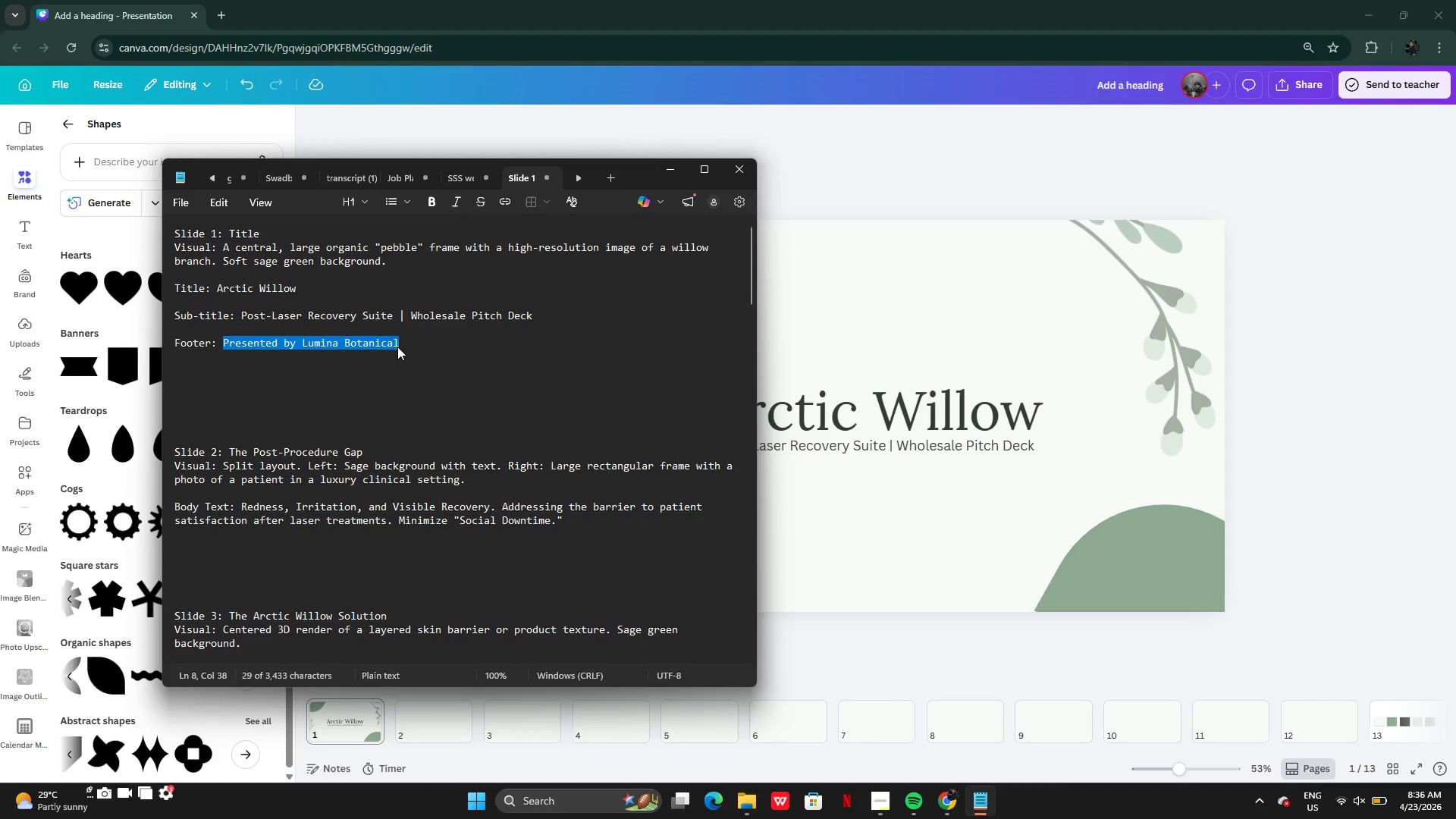 
key(Control+C)
 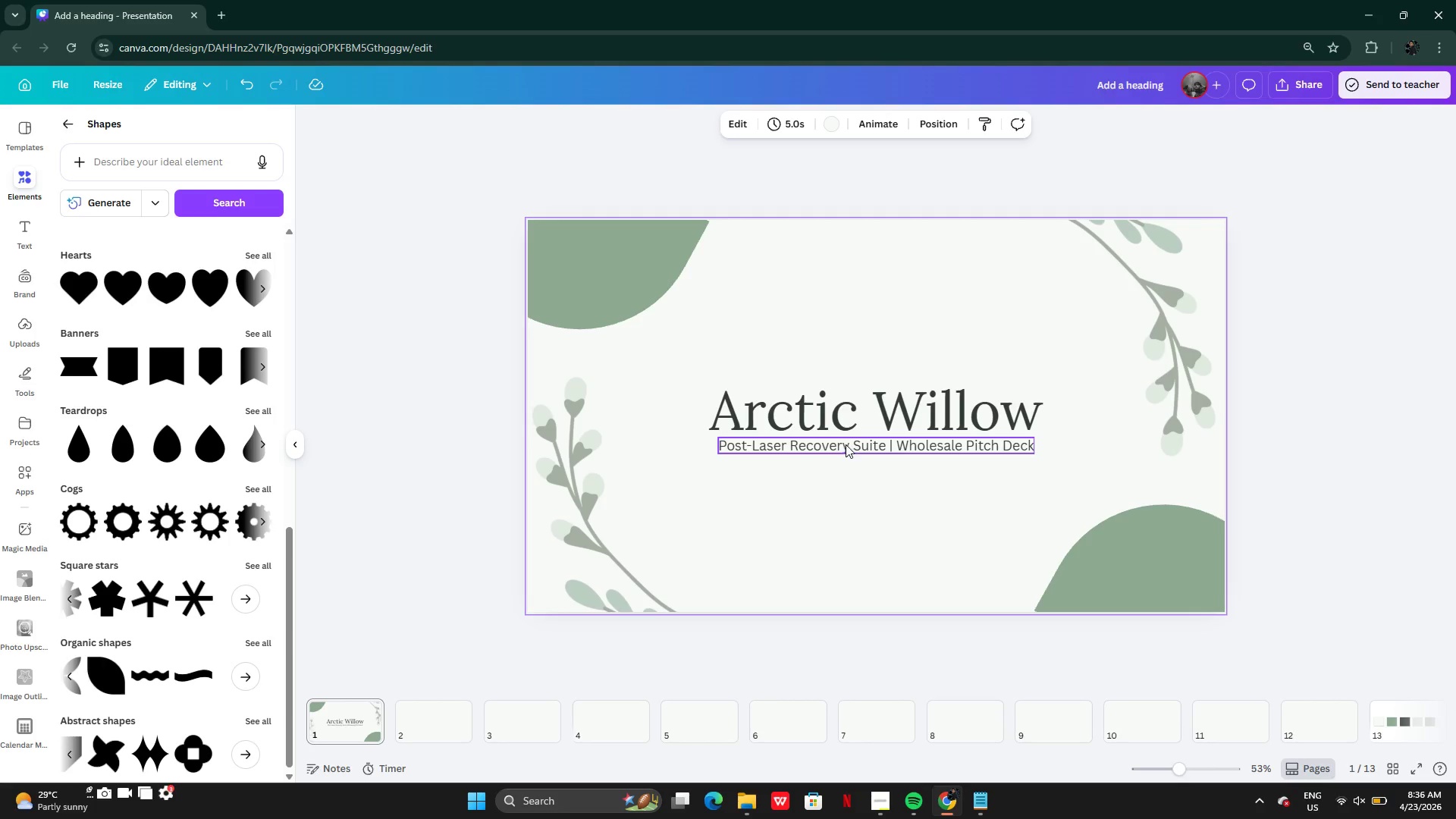 
hold_key(key=AltLeft, duration=0.31)
left_click_drag(start_coordinate=[840, 444], to_coordinate=[845, 540])
 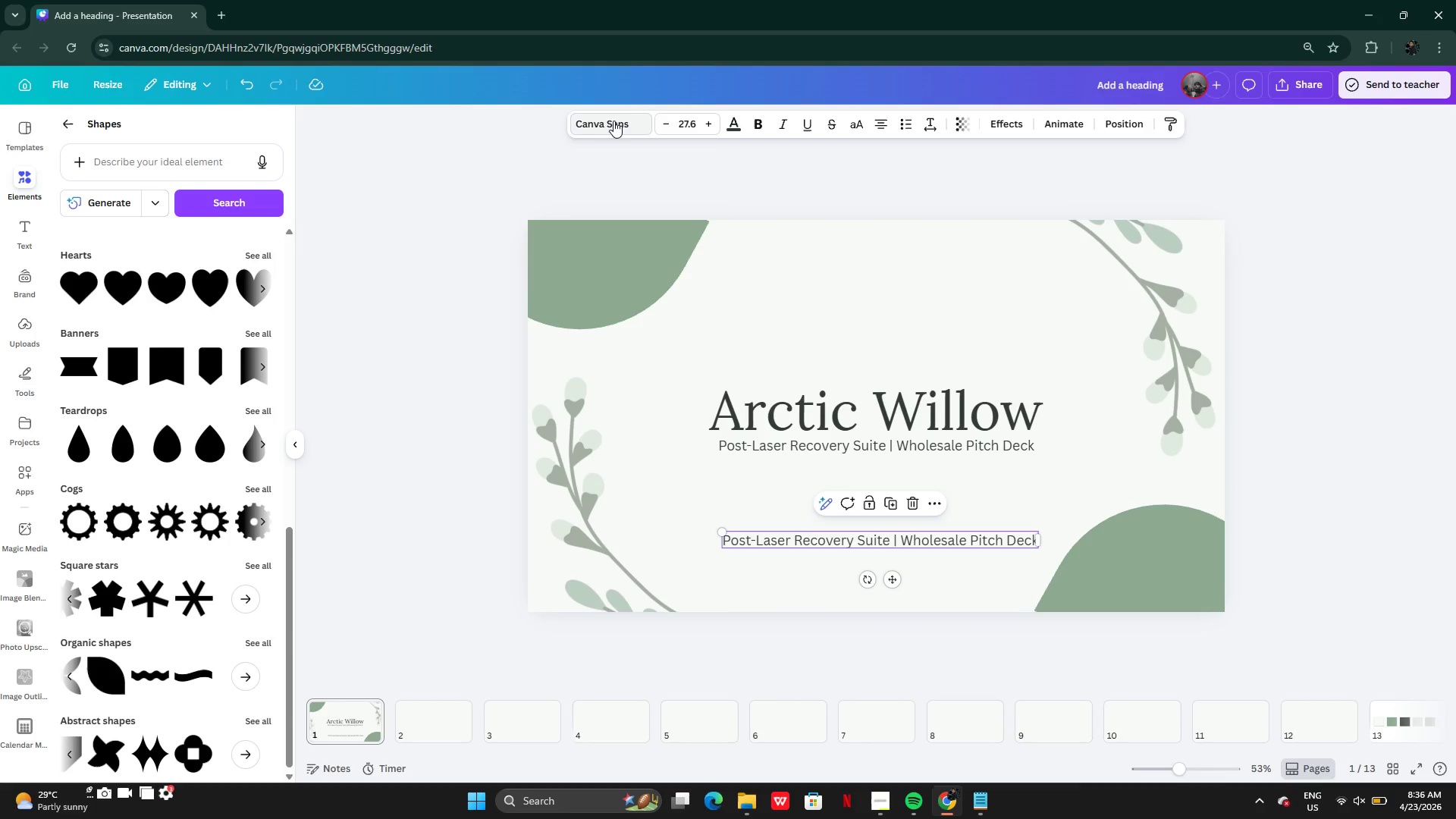 
left_click([613, 121])
 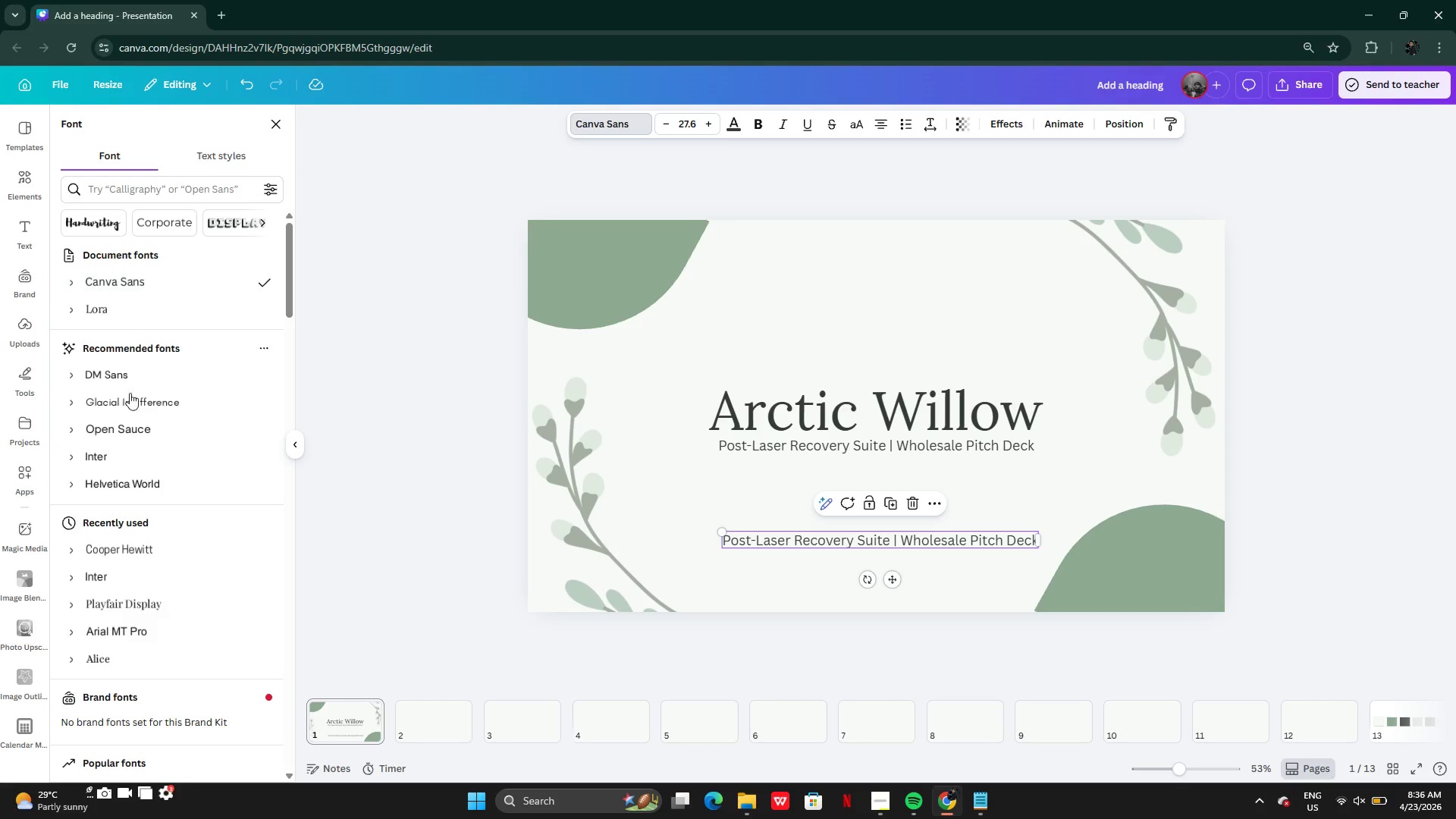 
left_click([123, 463])
 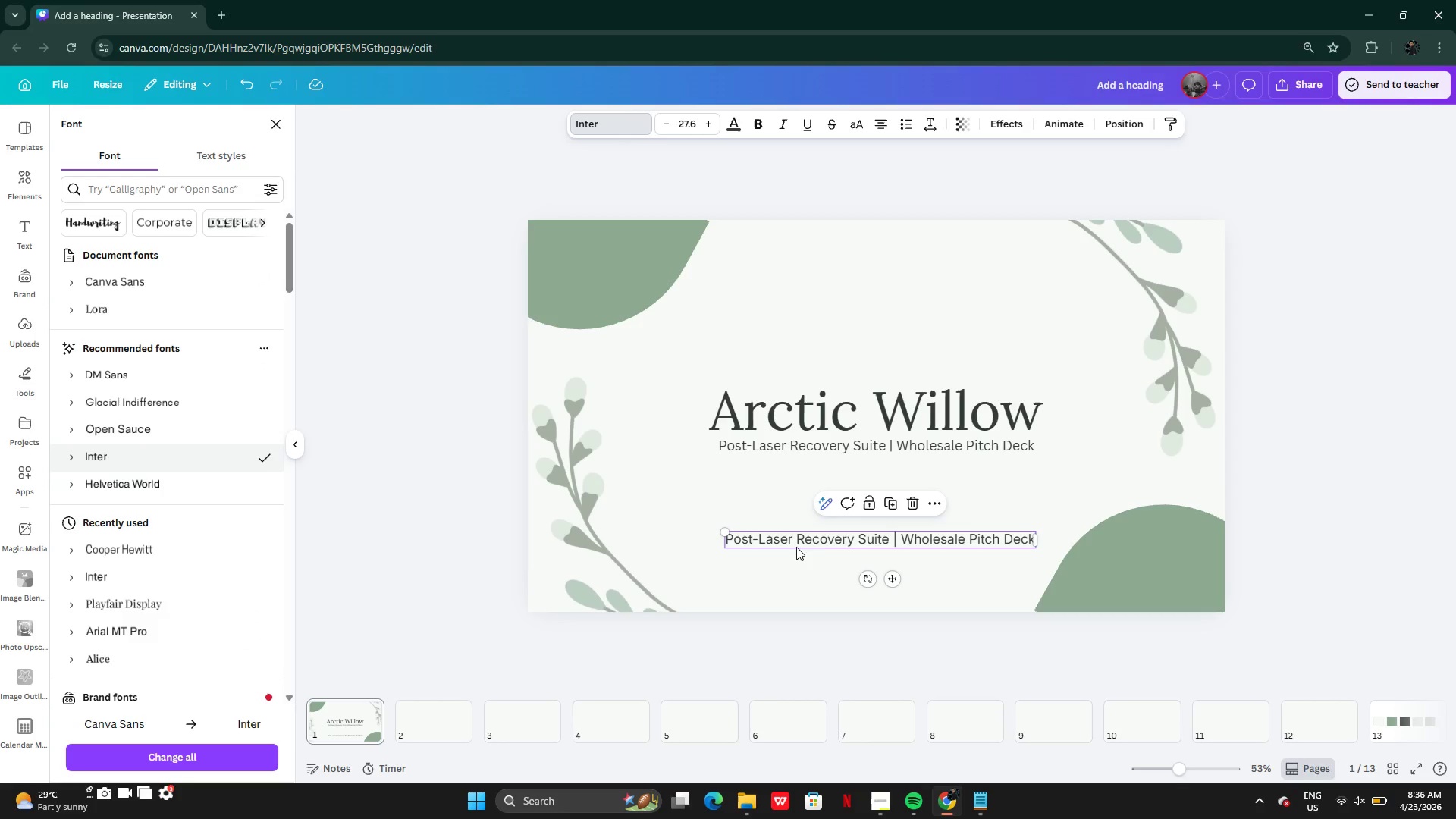 
double_click([839, 541])
 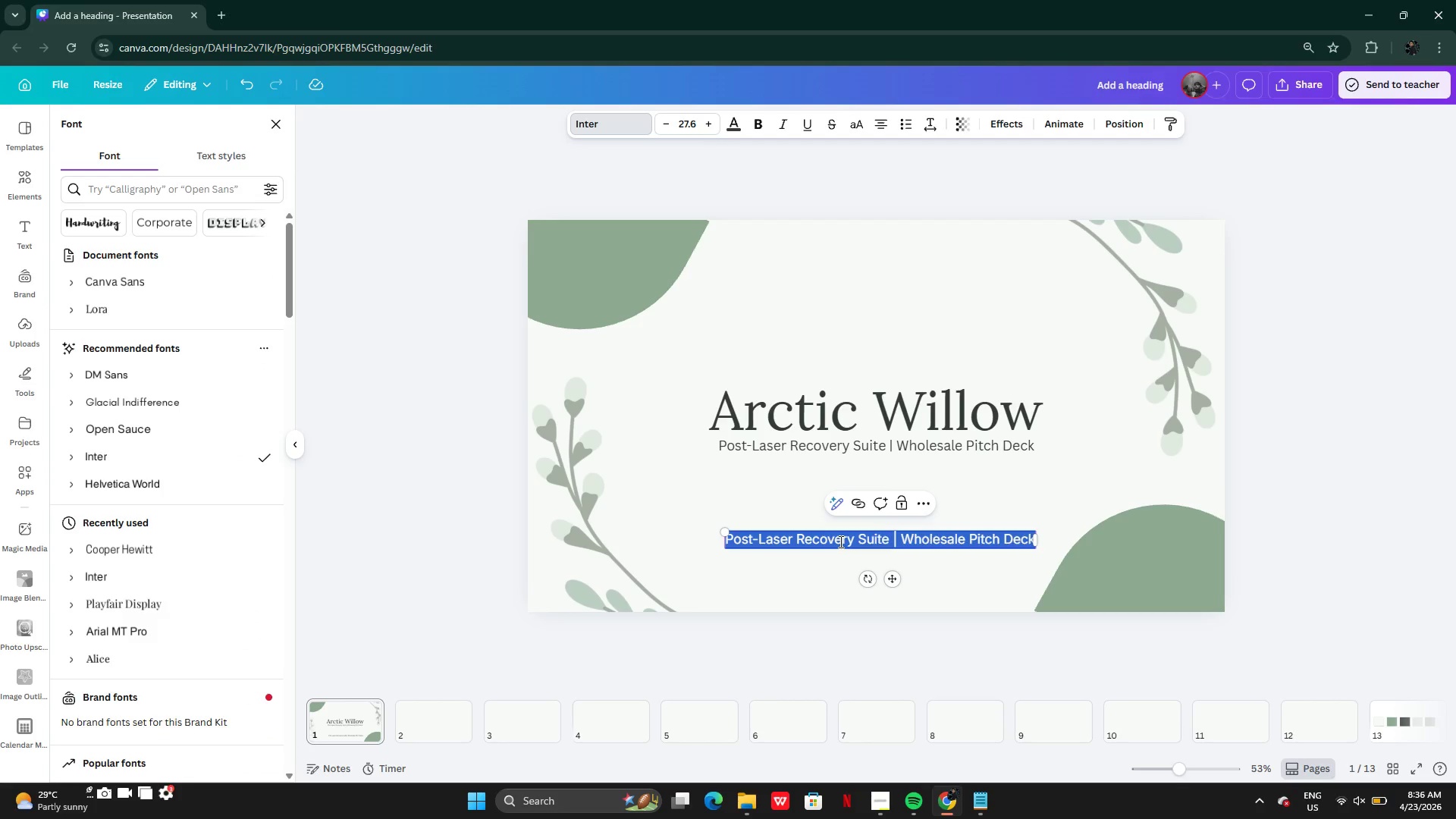 
key(Control+V)
 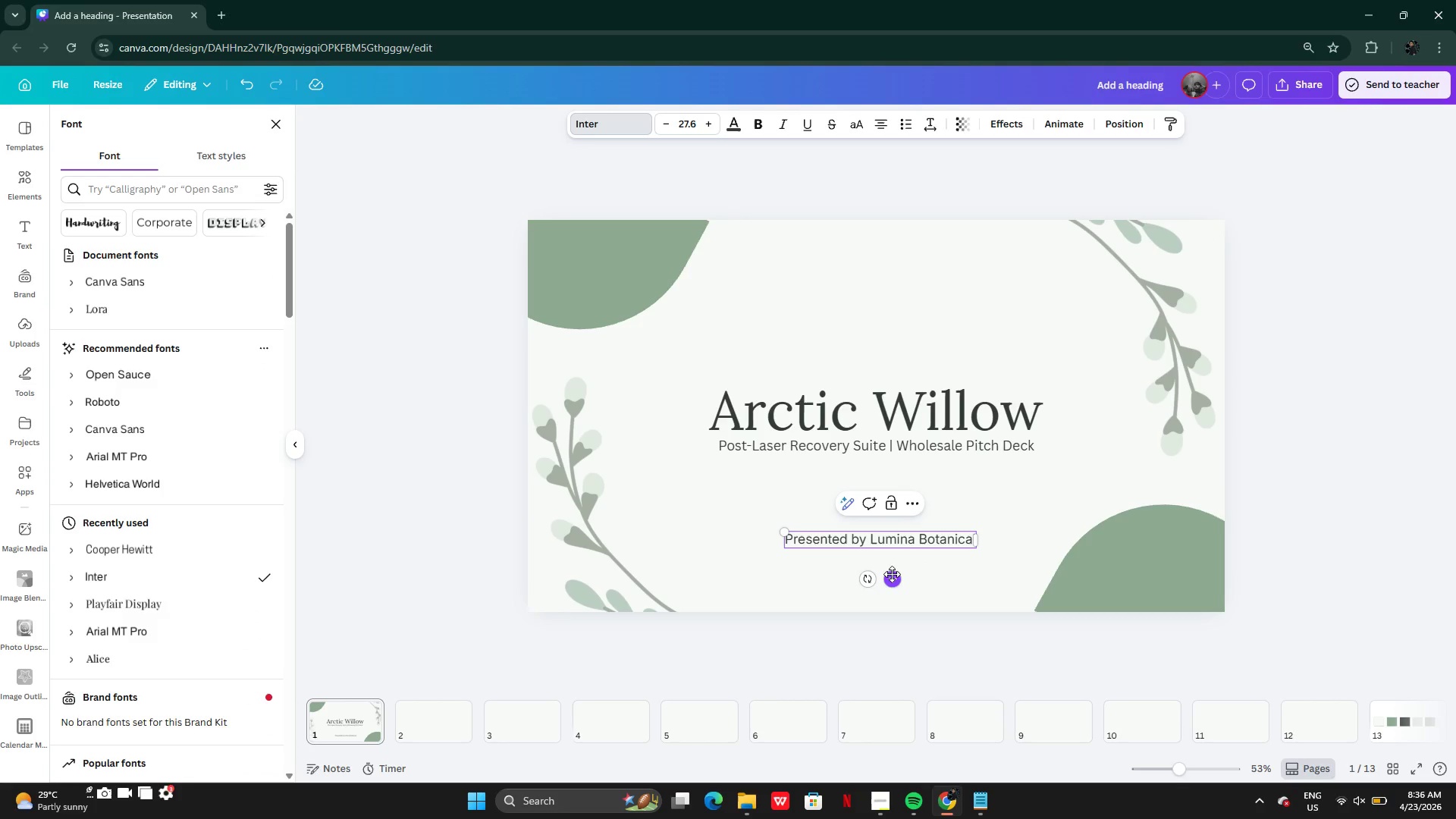 
left_click_drag(start_coordinate=[892, 579], to_coordinate=[889, 601])
 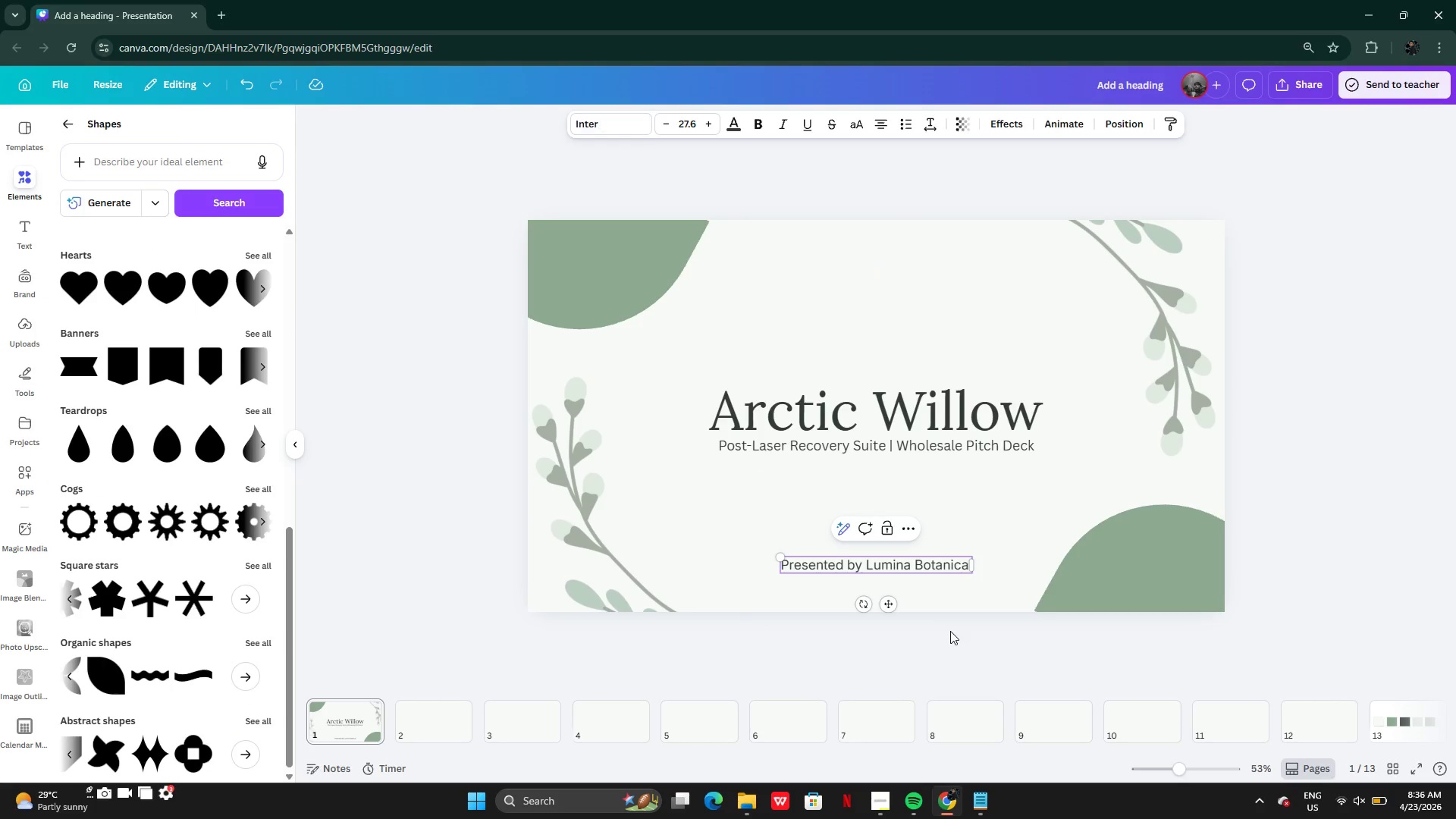 
left_click([946, 627])
 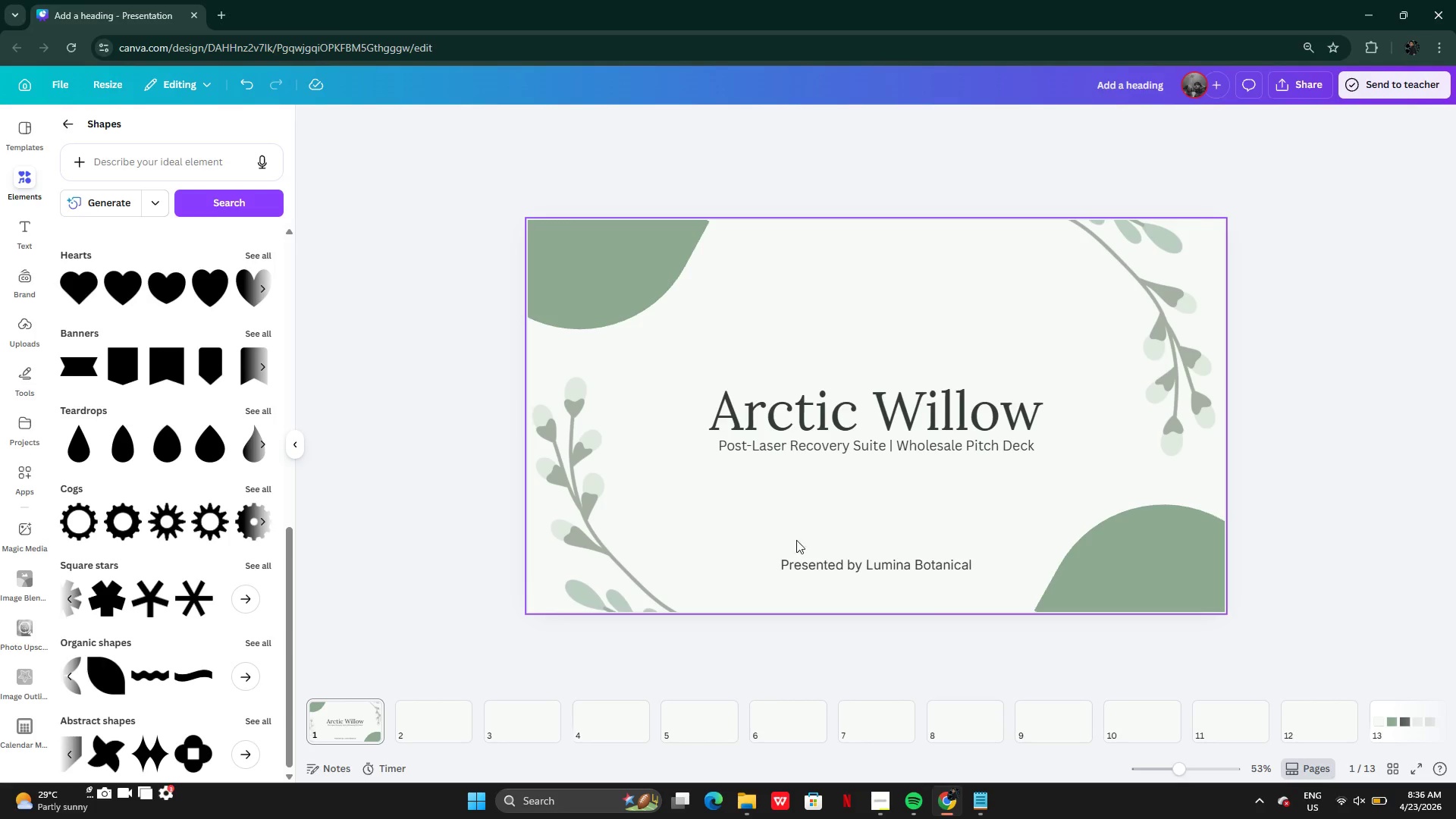 
mouse_move([888, 571])
 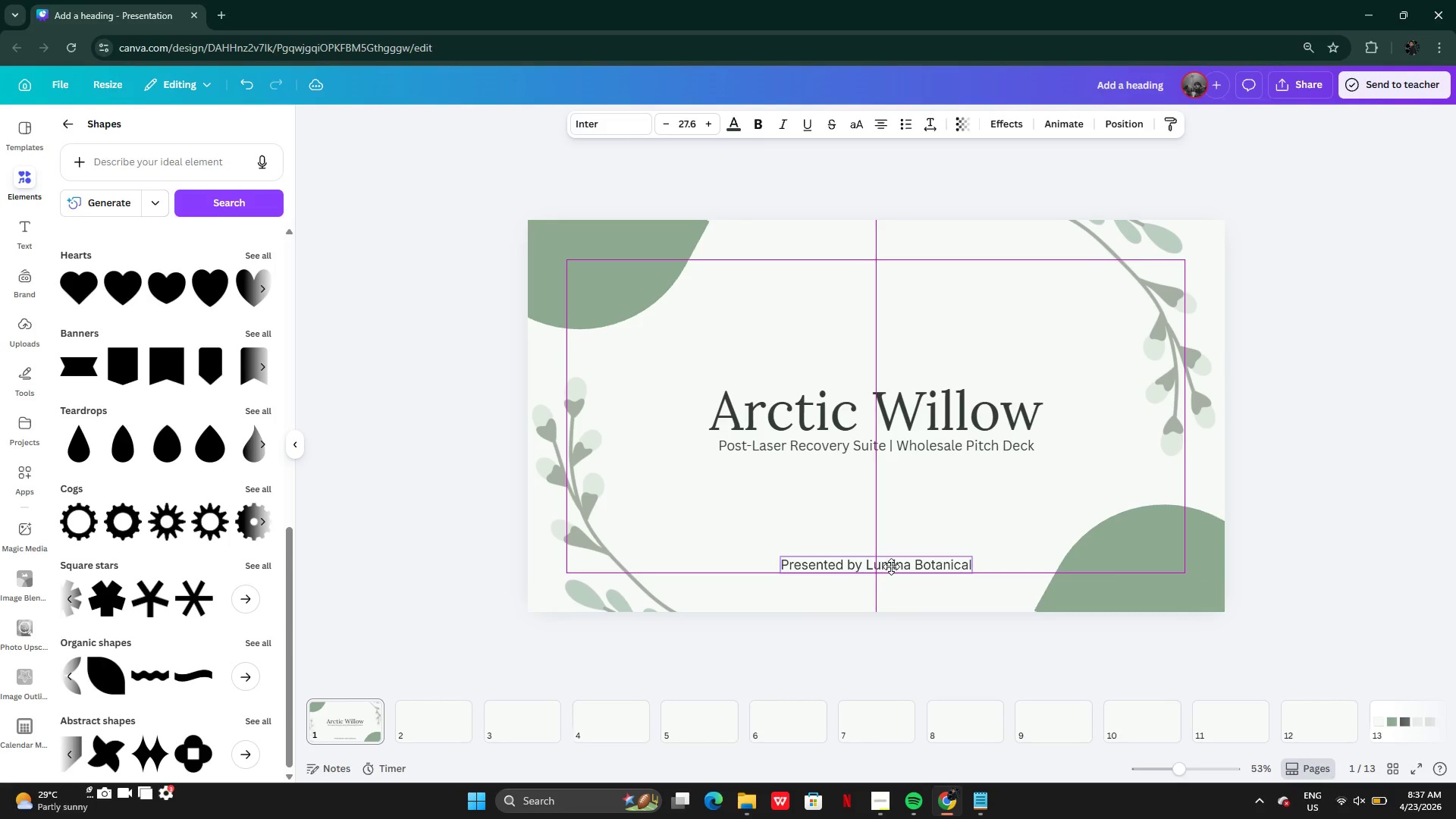 
left_click([1013, 645])
 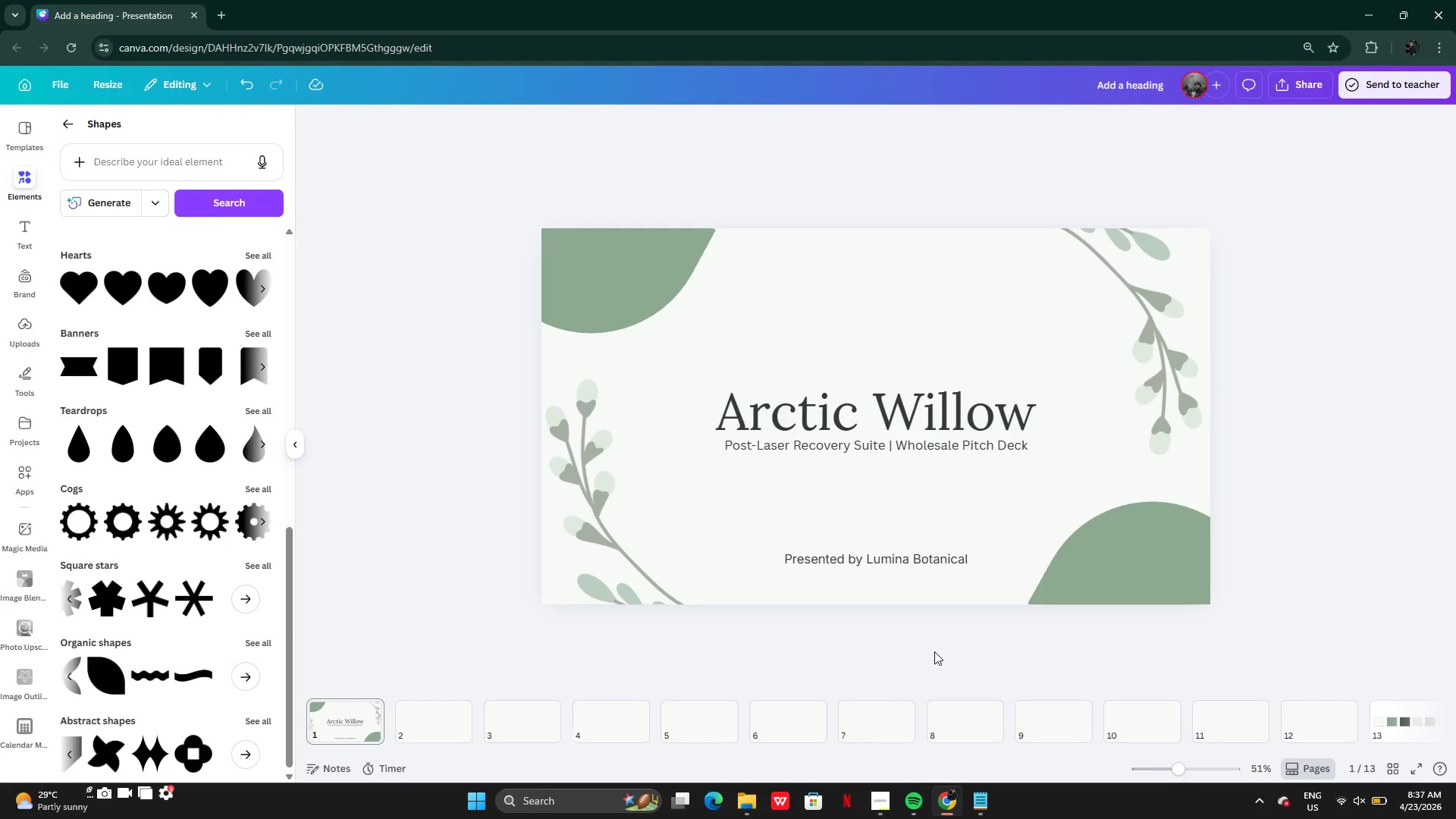 
wait(12.02)
 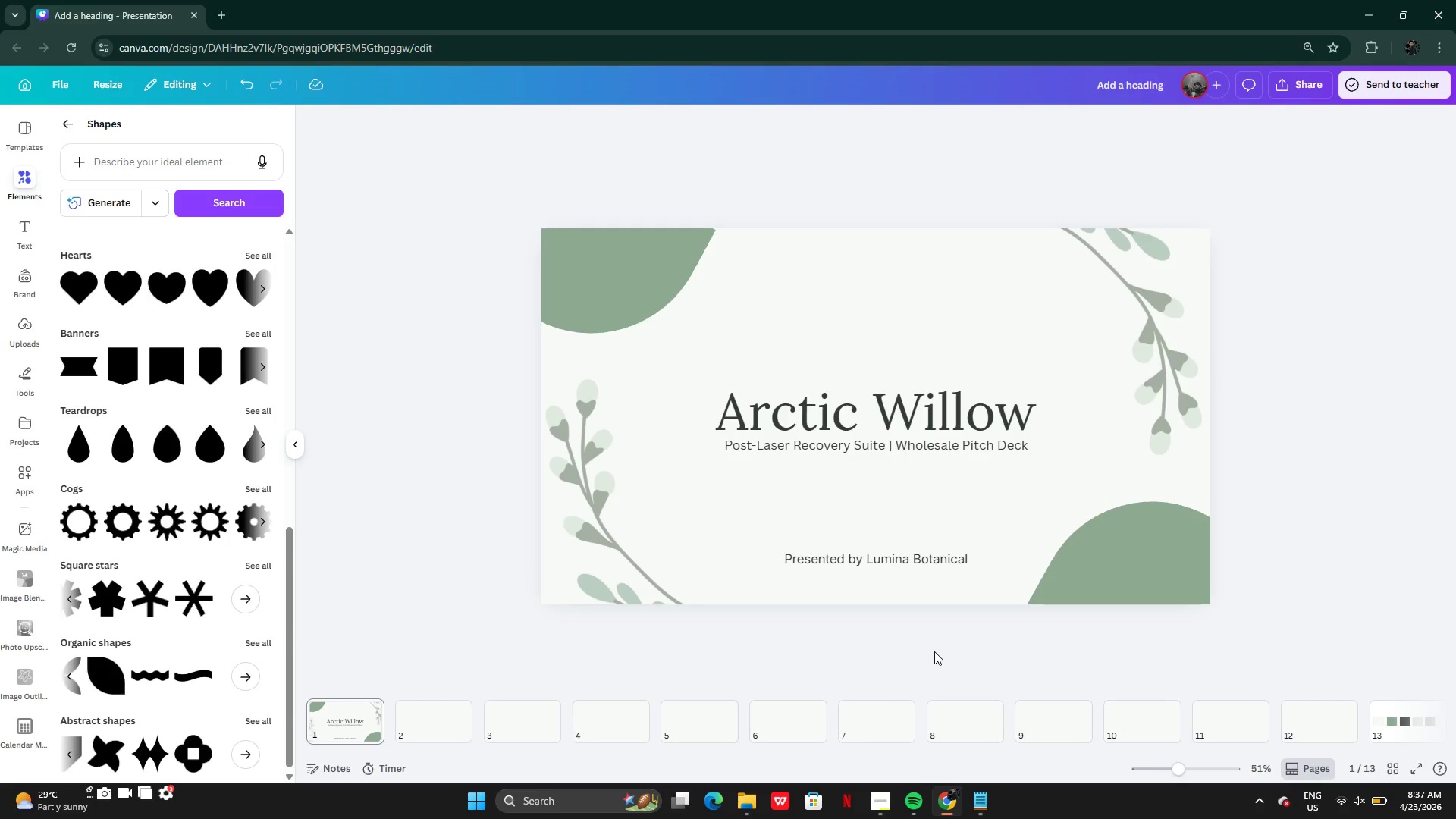 
left_click([871, 795])